 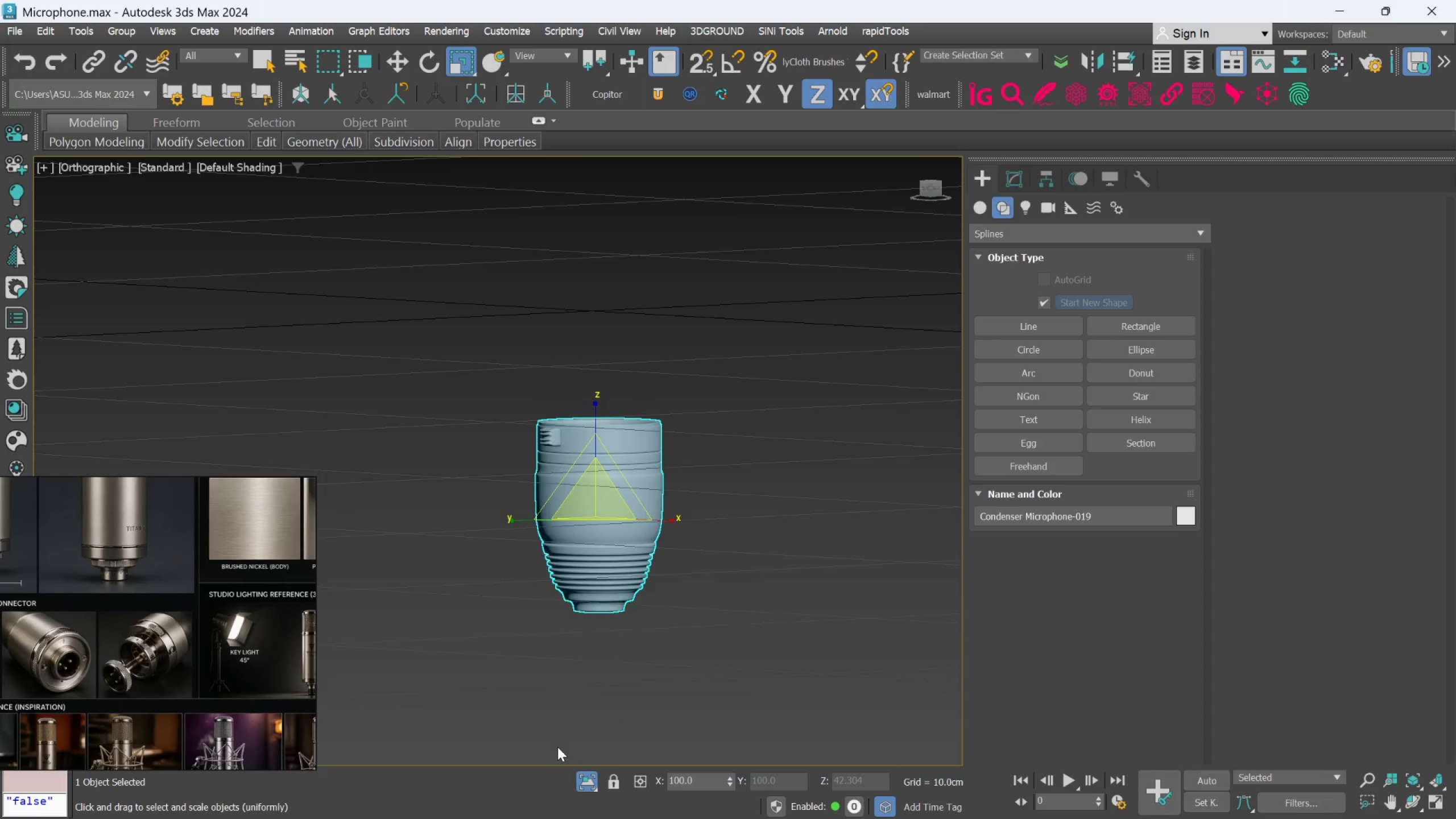 
left_click([700, 436])
 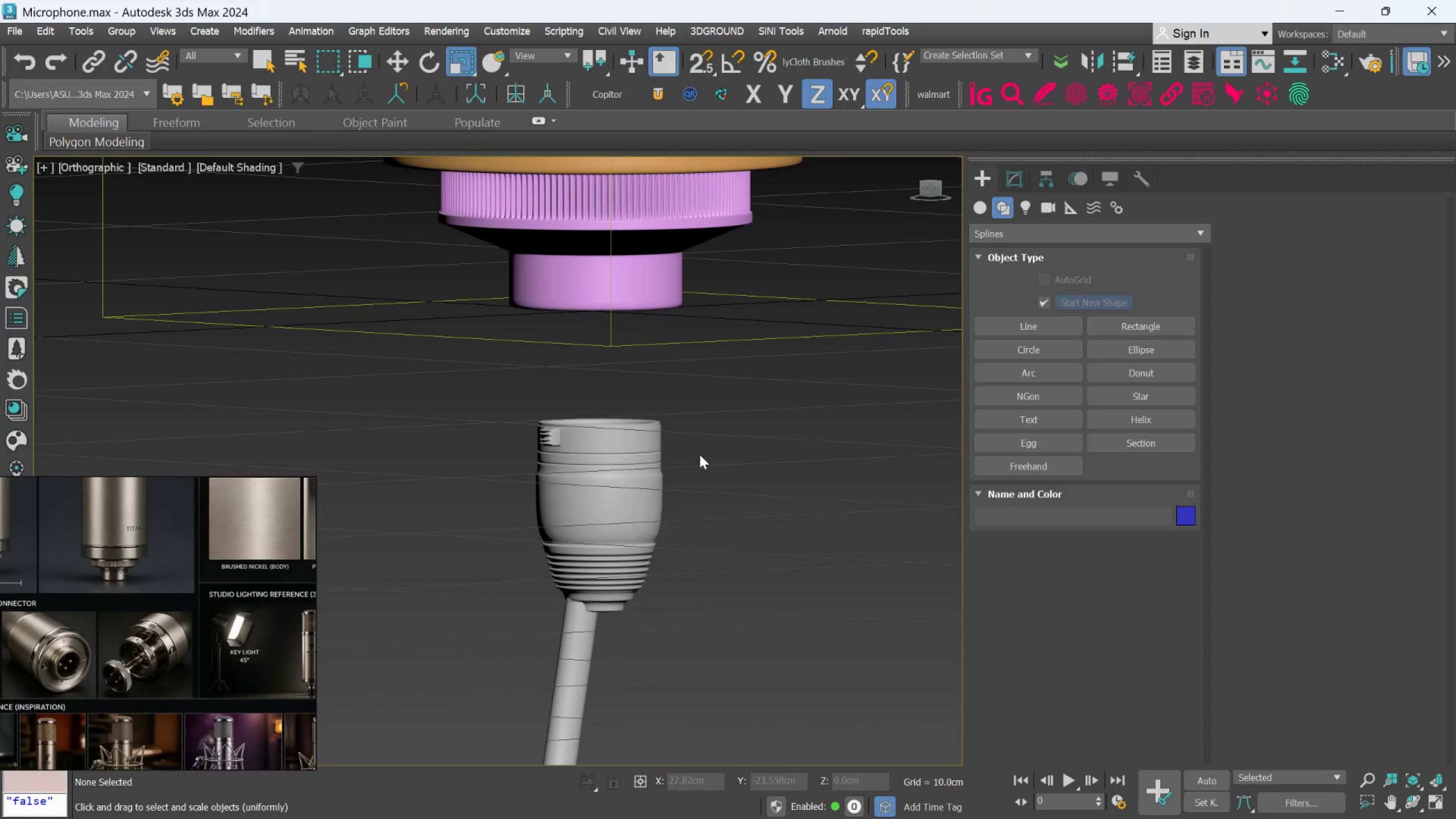 
key(W)
 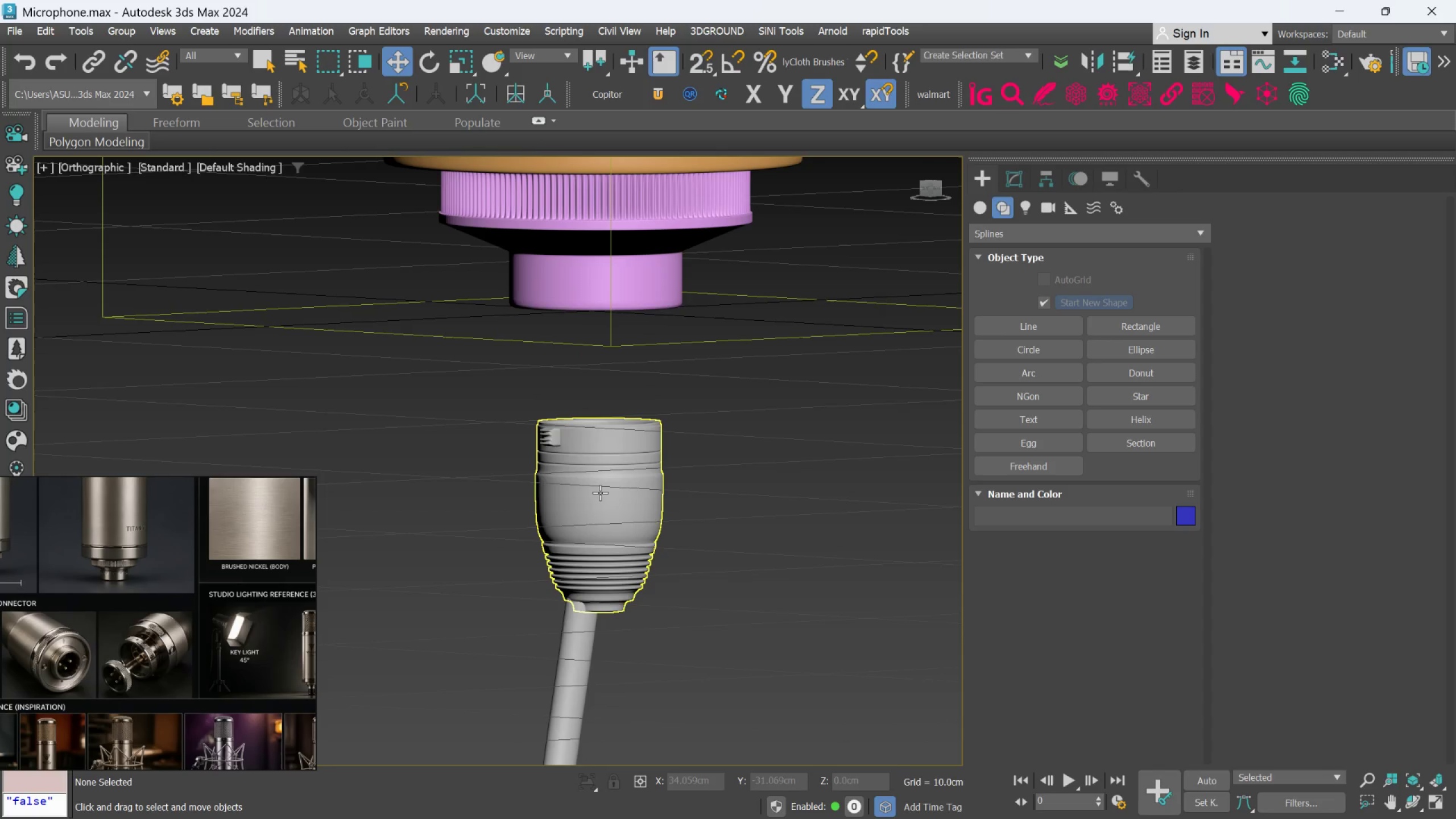 
left_click([599, 493])
 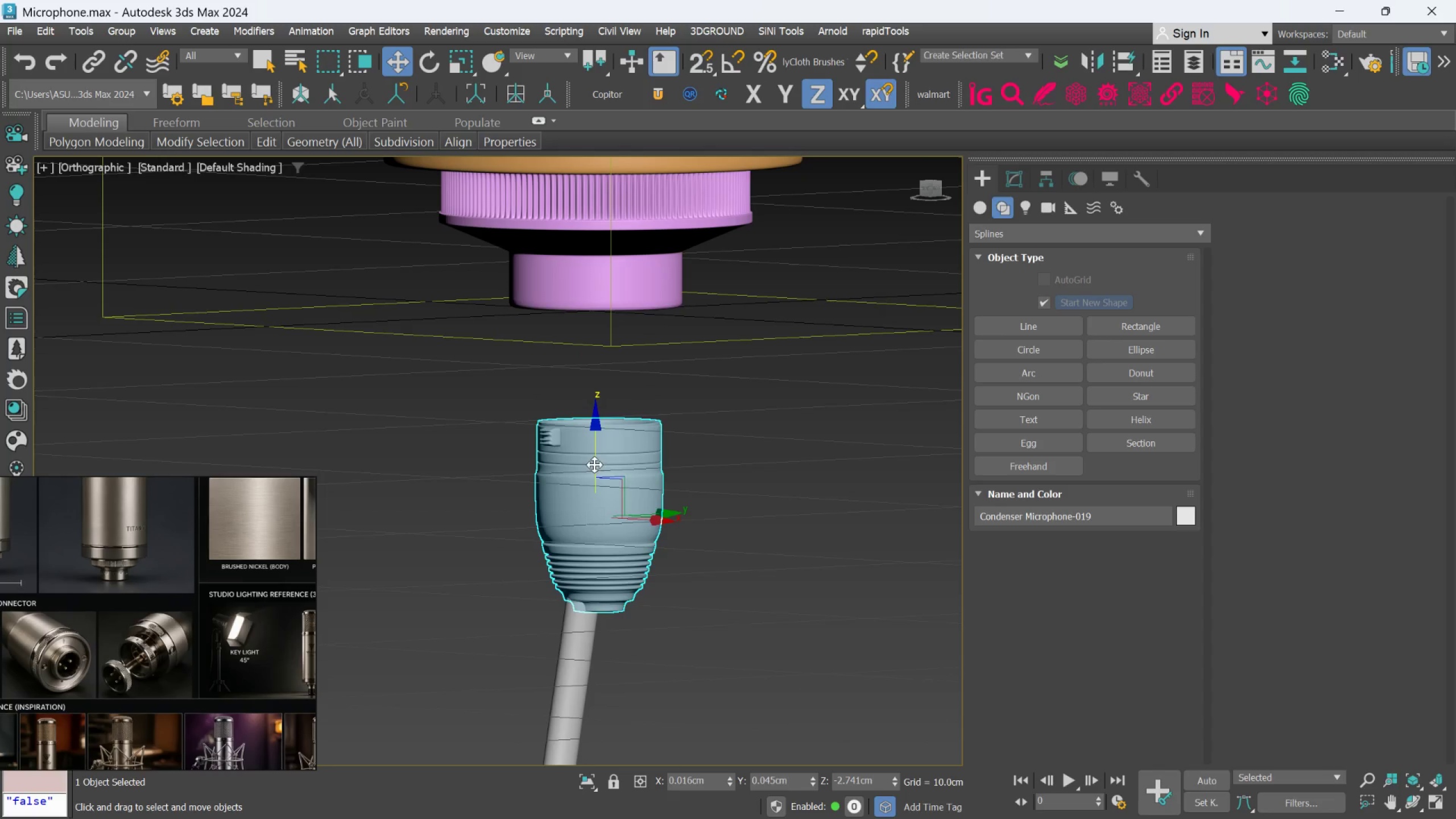 
left_click_drag(start_coordinate=[594, 465], to_coordinate=[613, 335])
 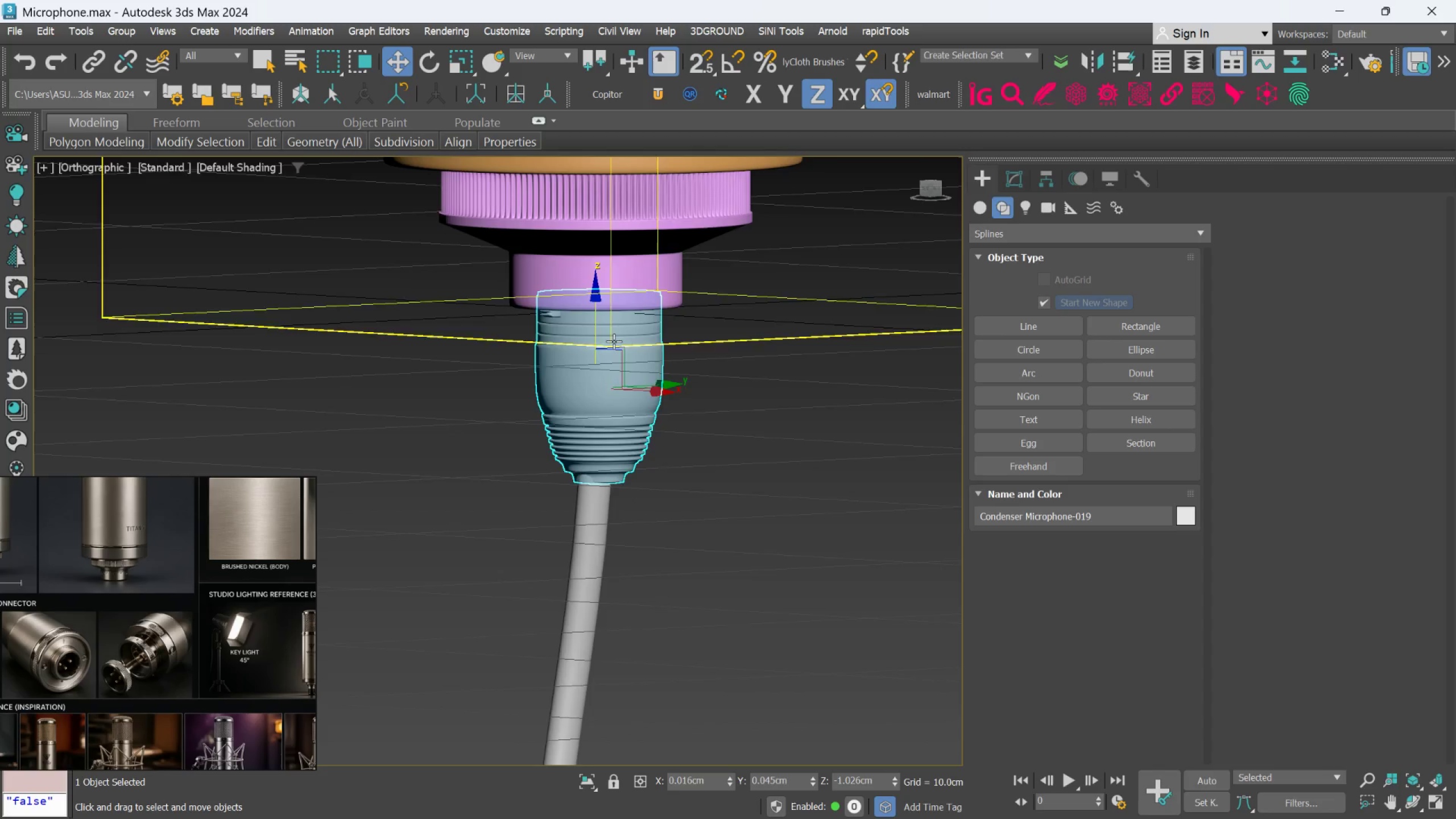 
hold_key(key=AltLeft, duration=1.28)
 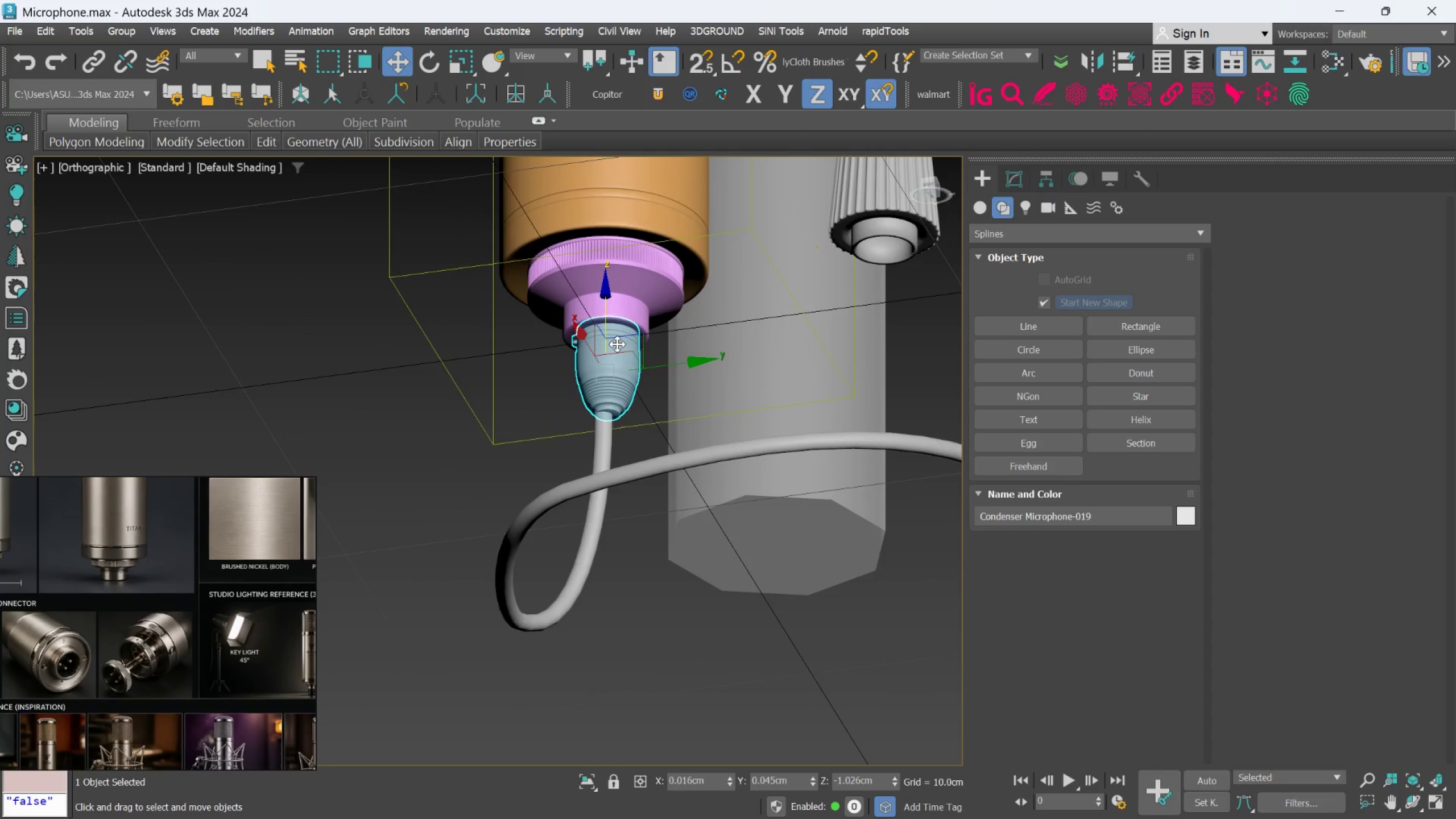 
scroll: coordinate [616, 362], scroll_direction: down, amount: 2.0
 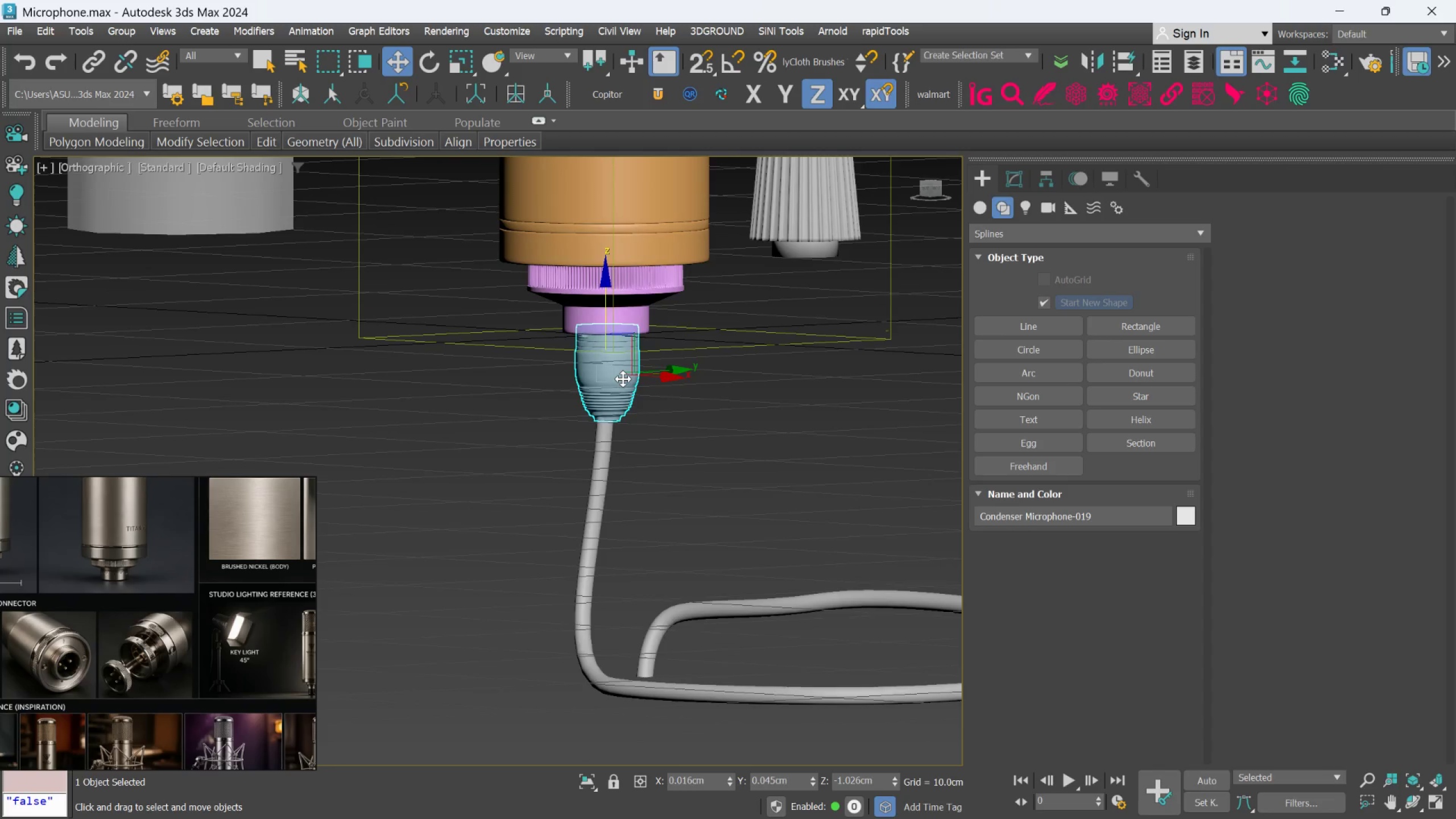 
hold_key(key=AltLeft, duration=0.47)
 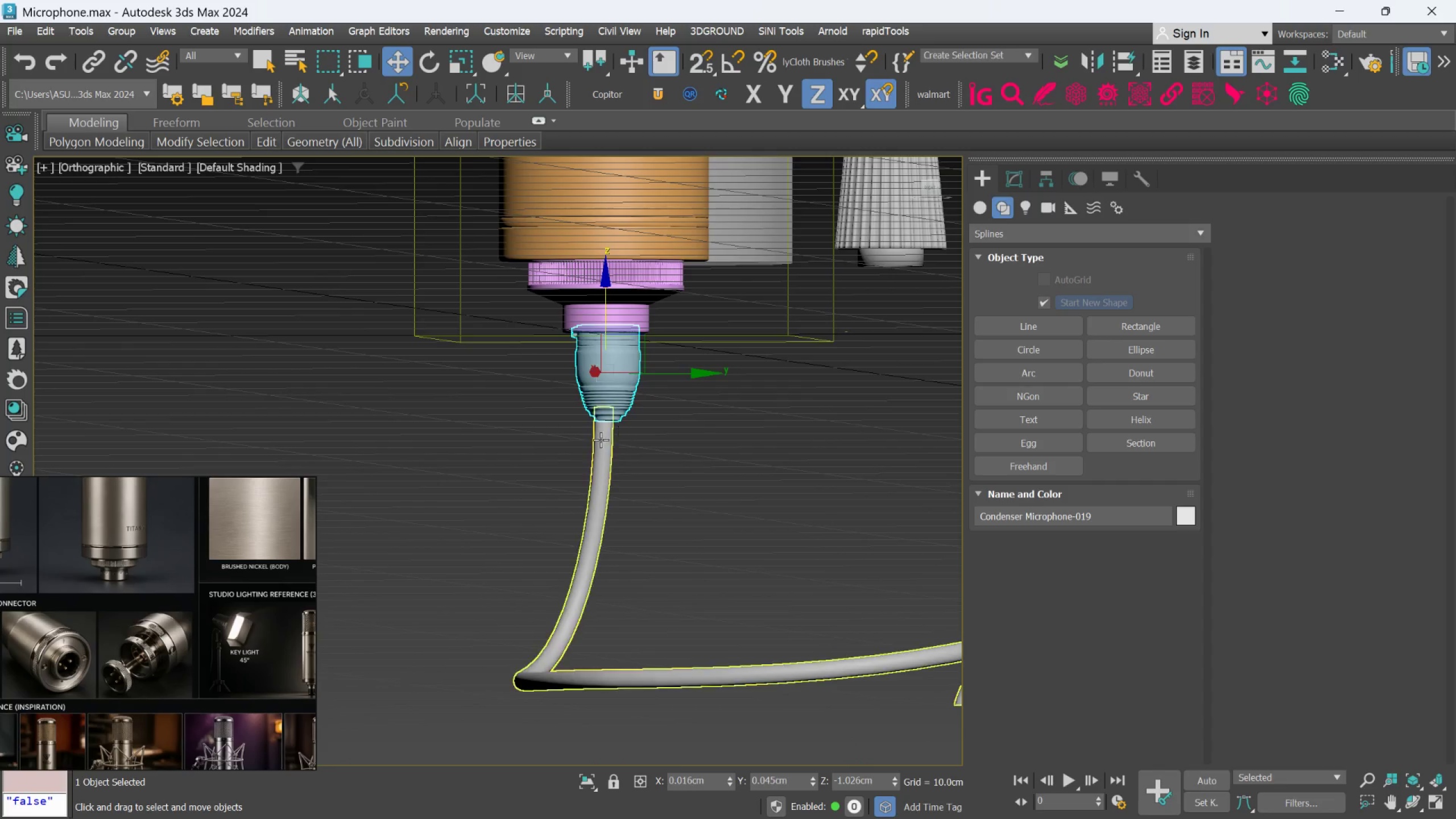 
left_click([605, 439])
 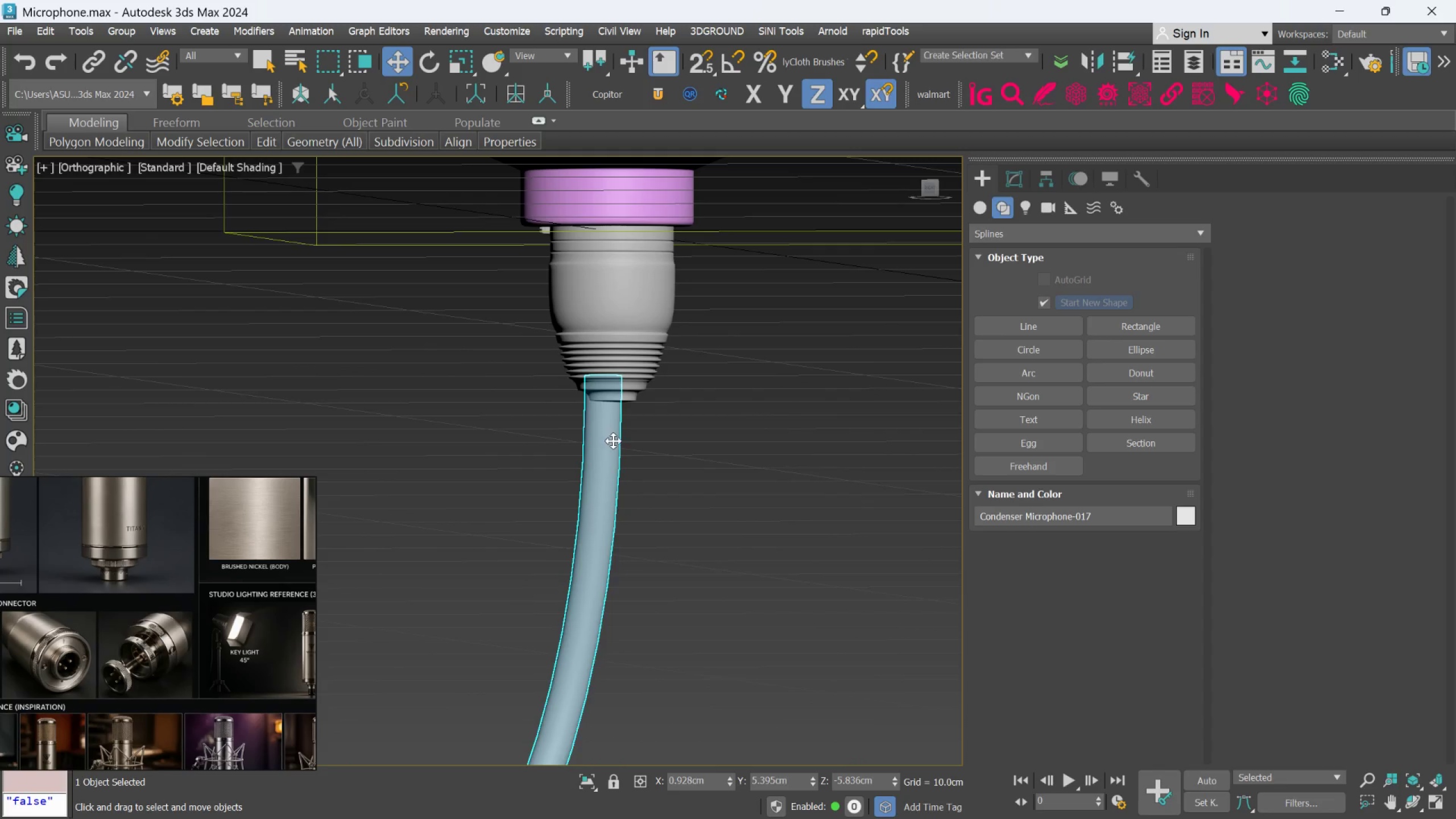 
scroll: coordinate [605, 439], scroll_direction: up, amount: 2.0
 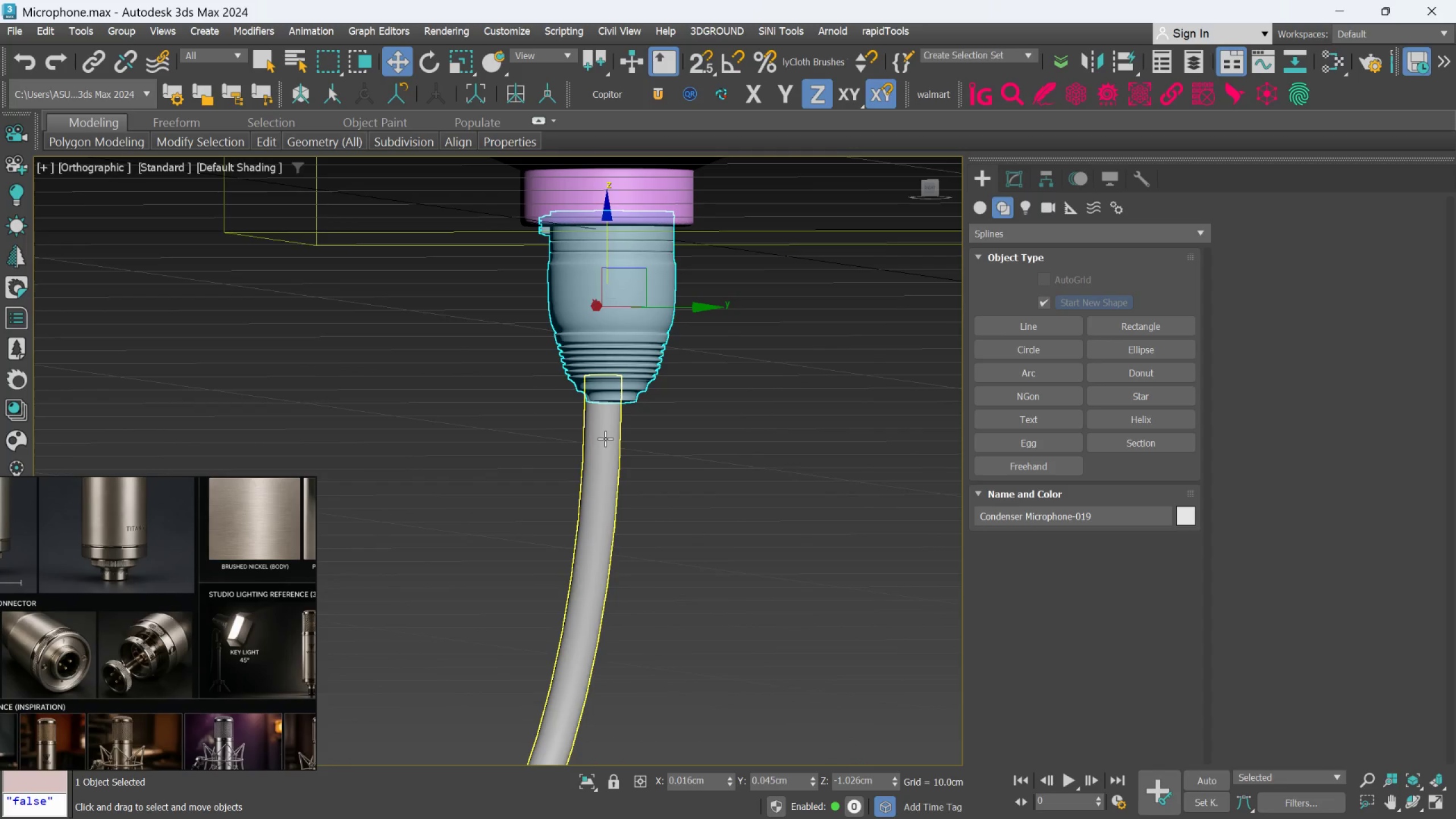 
scroll: coordinate [629, 482], scroll_direction: down, amount: 3.0
 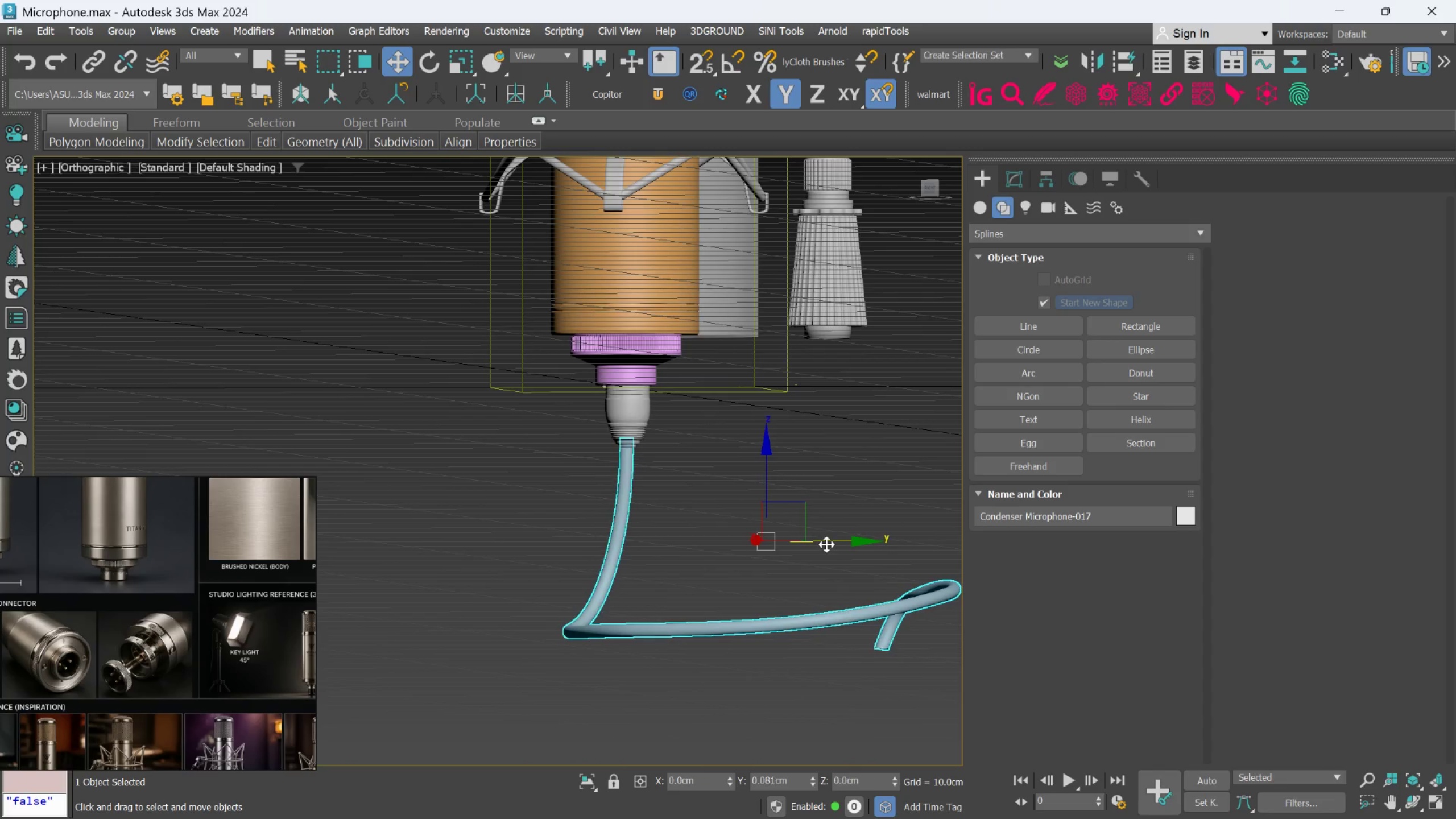 
hold_key(key=AltLeft, duration=1.01)
 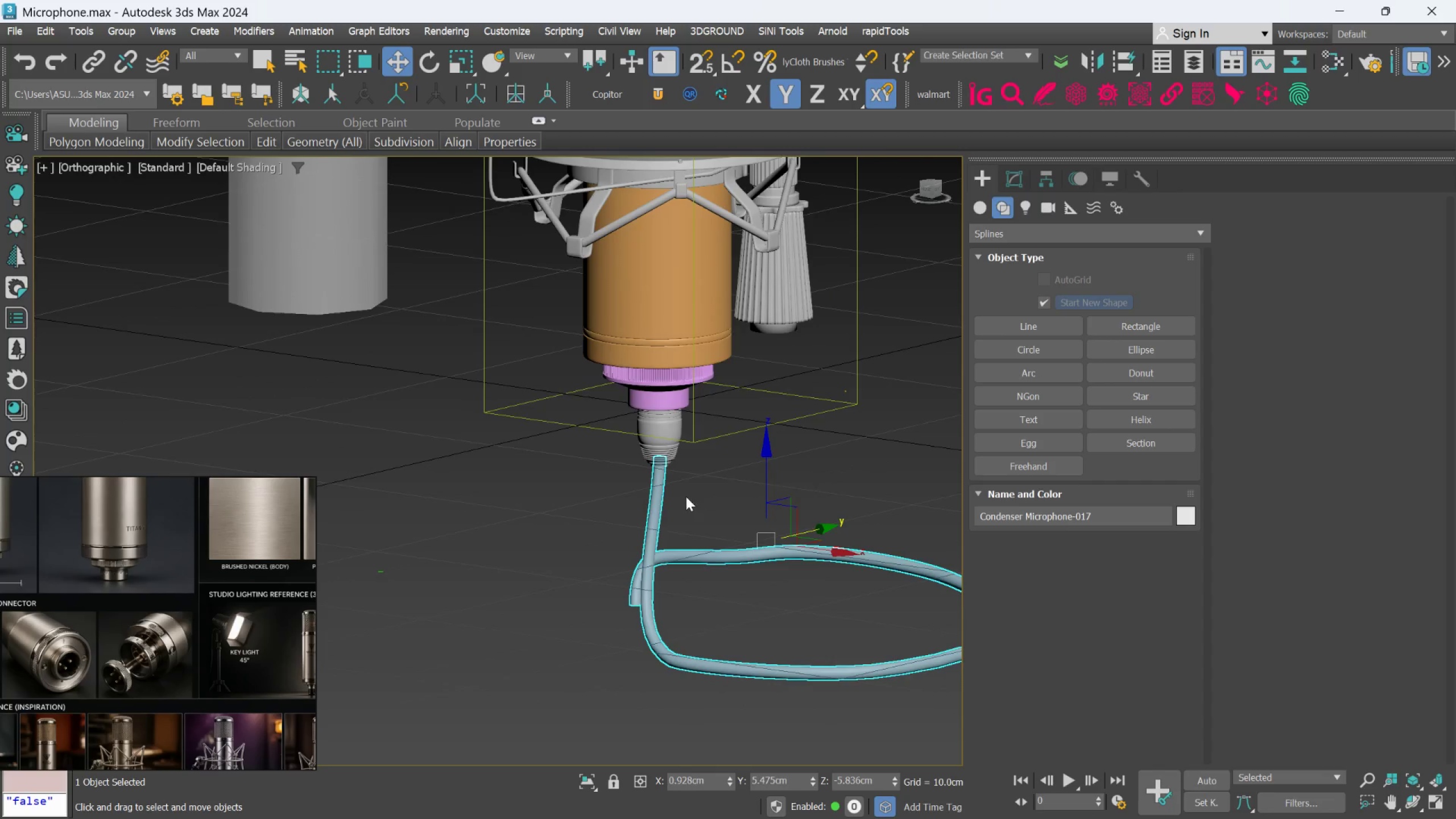 
hold_key(key=AltLeft, duration=1.09)
 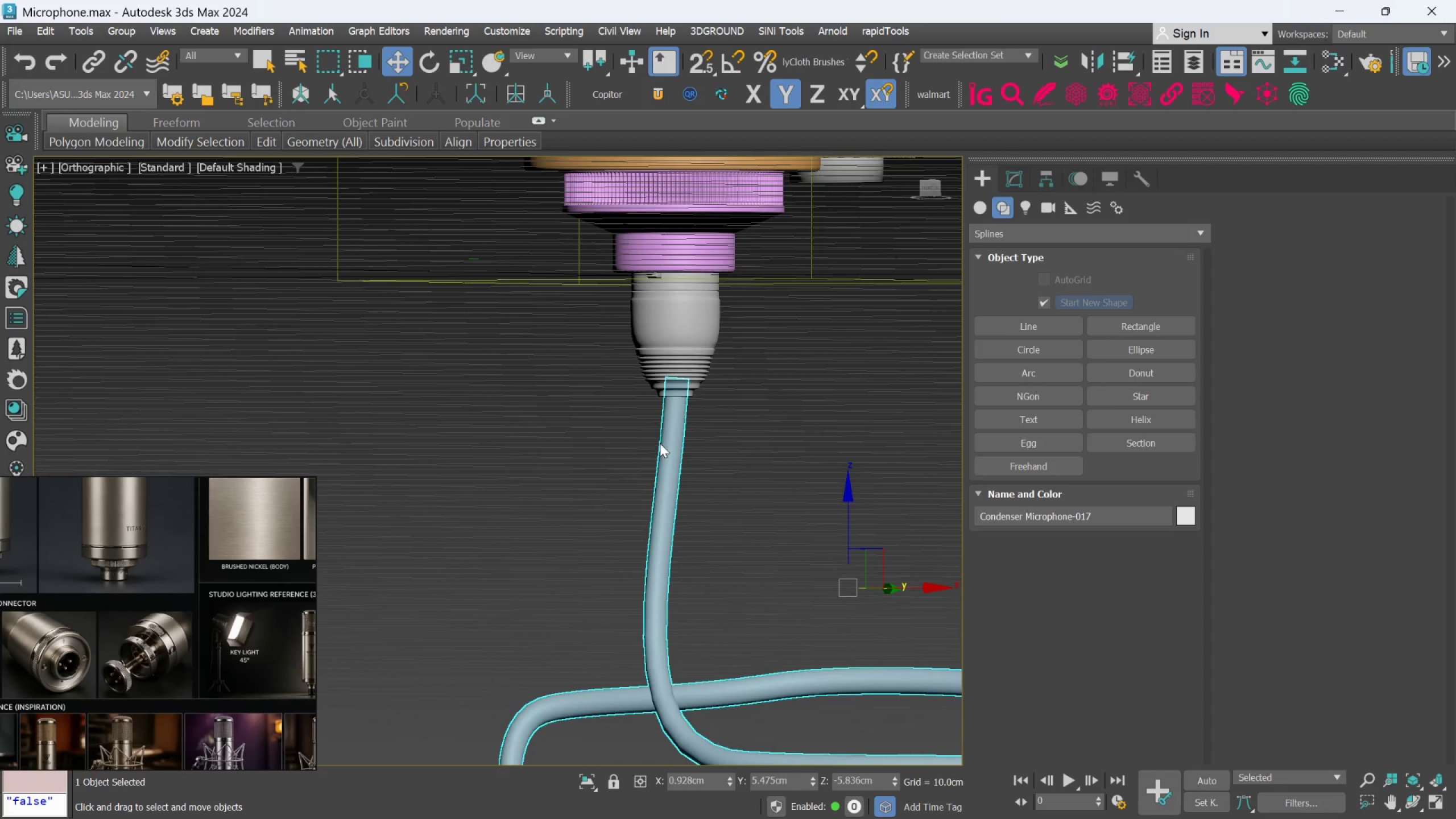 
scroll: coordinate [656, 514], scroll_direction: up, amount: 3.0
 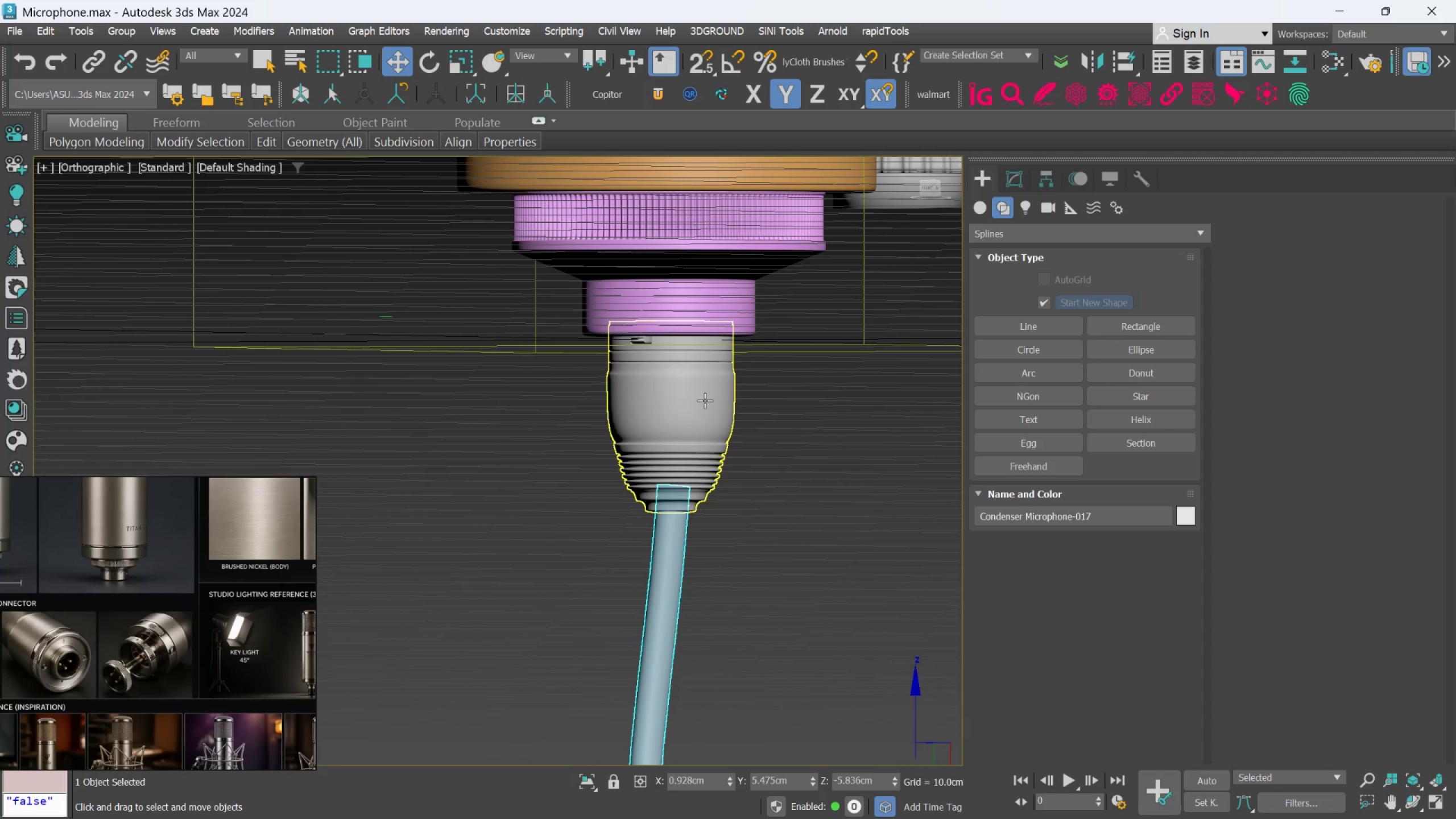 
left_click([770, 439])
 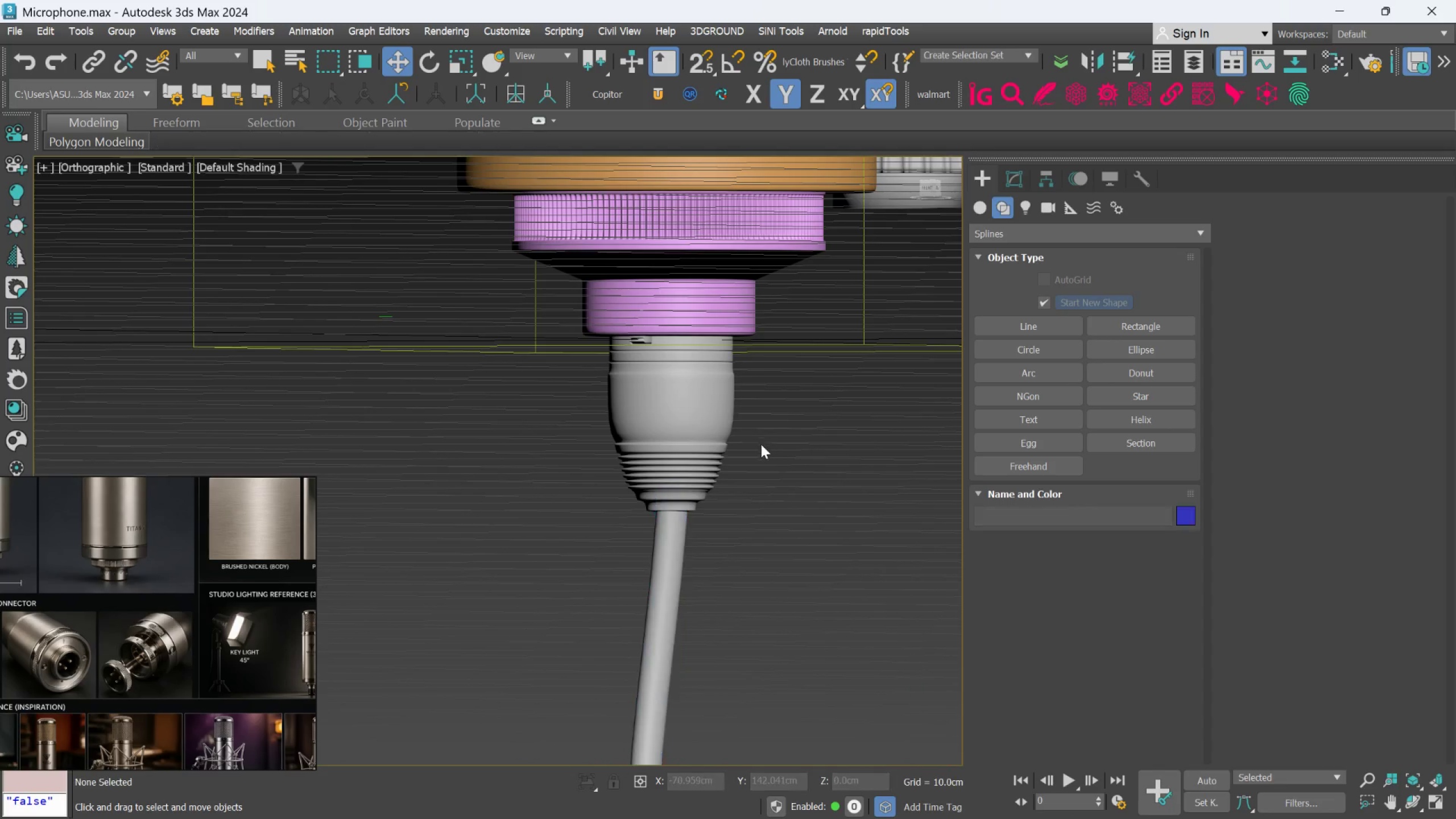 
hold_key(key=AltLeft, duration=0.39)
 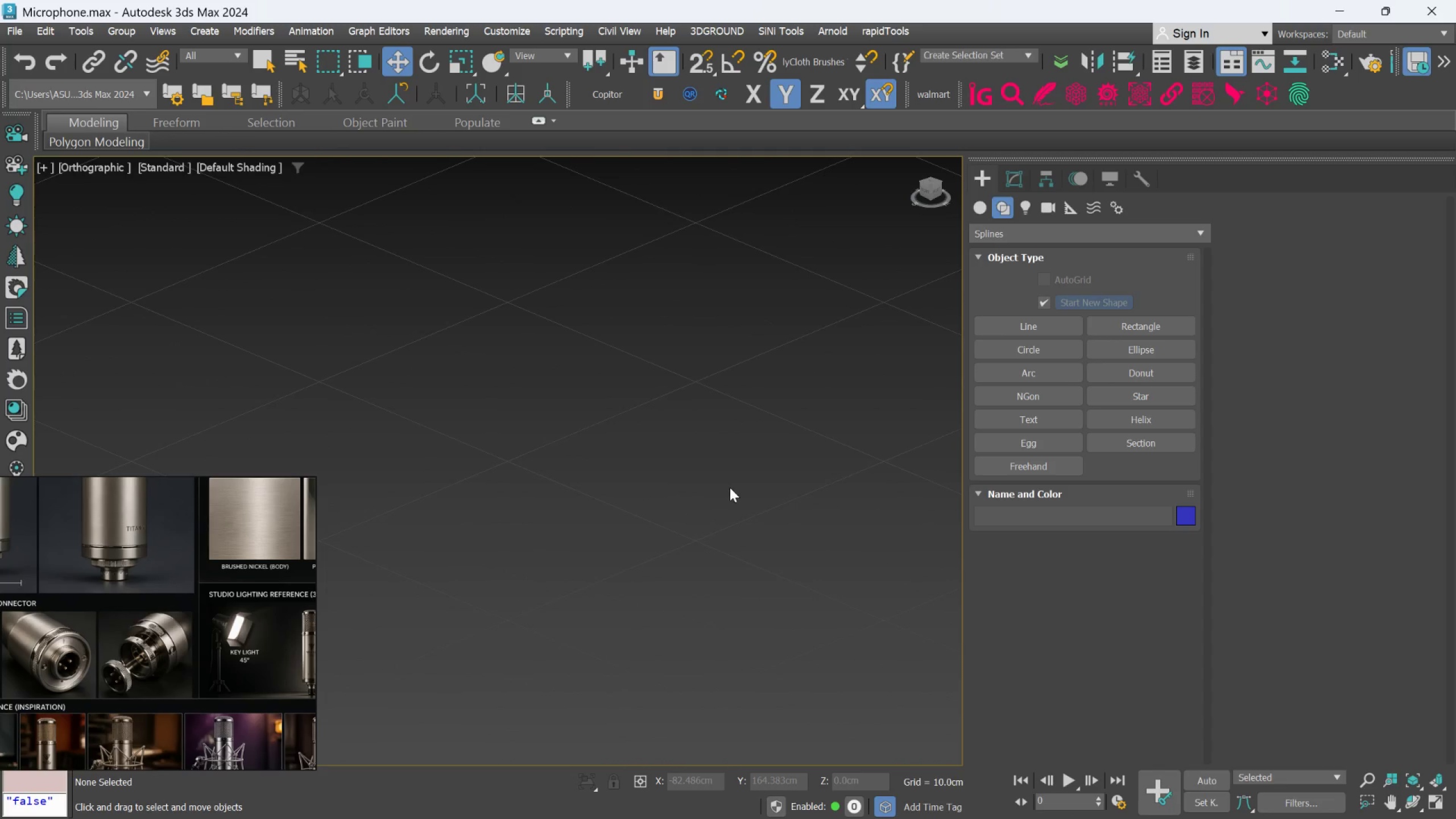 
scroll: coordinate [722, 545], scroll_direction: down, amount: 10.0
 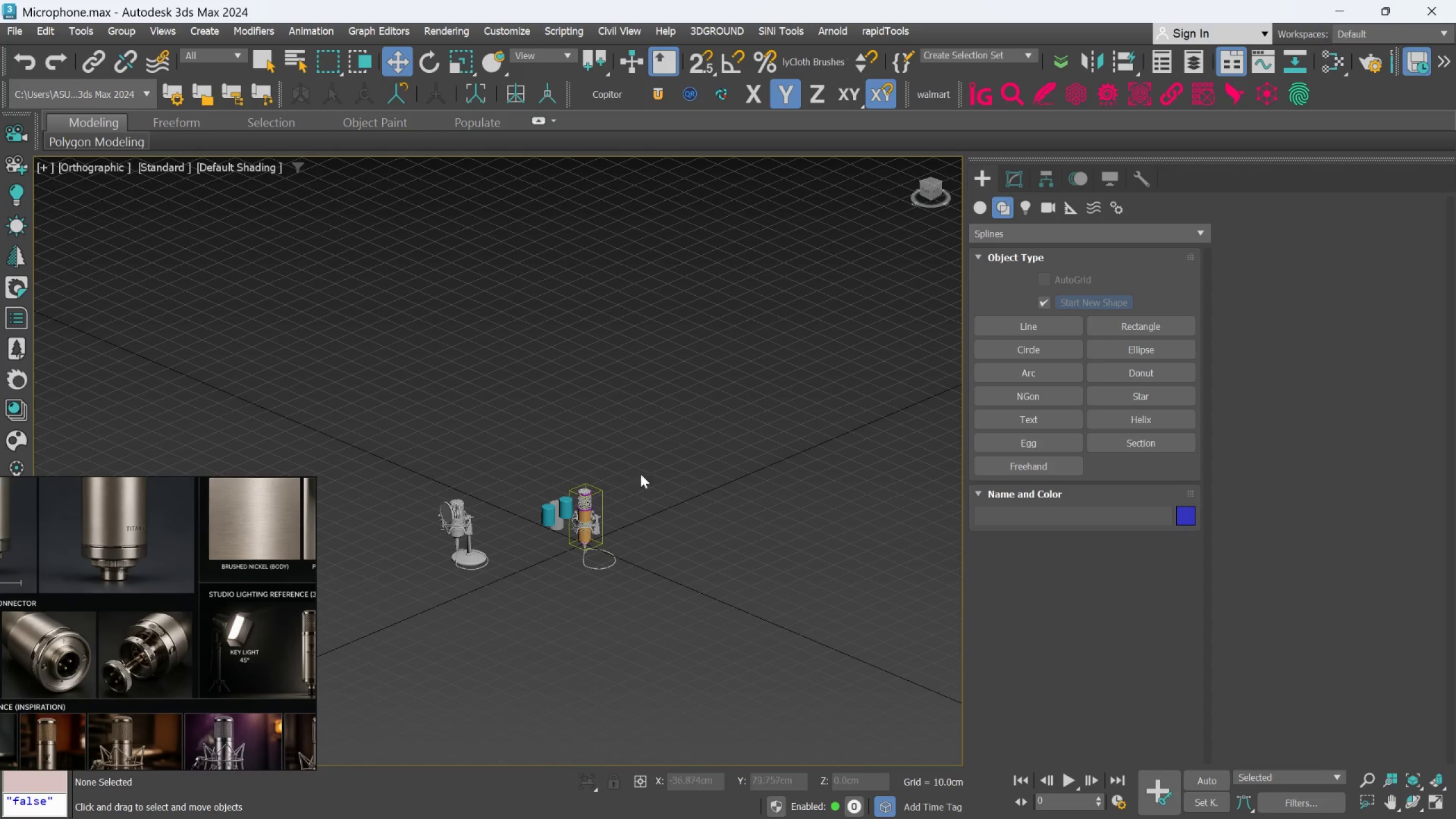 
scroll: coordinate [632, 458], scroll_direction: up, amount: 11.0
 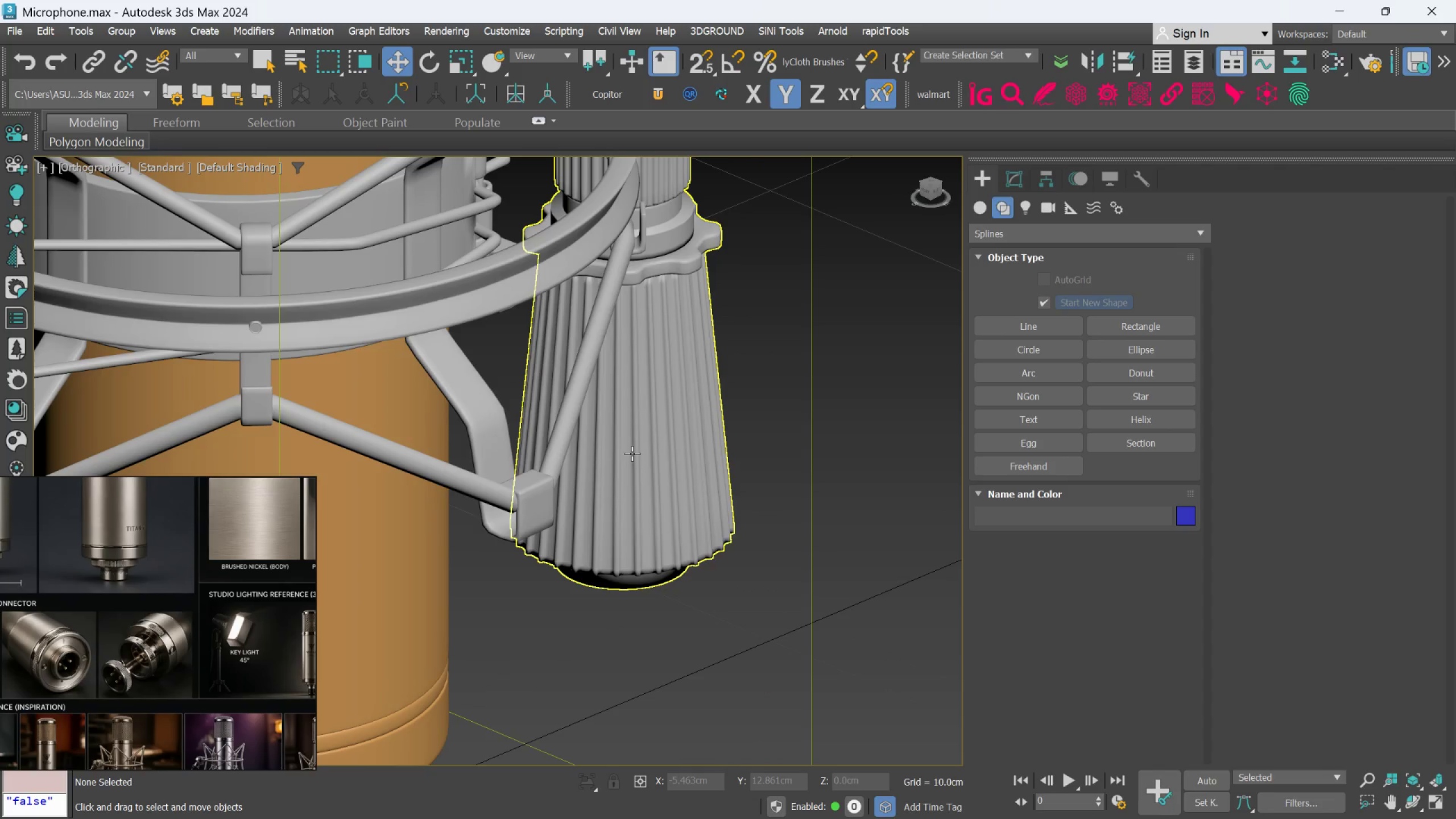 
scroll: coordinate [632, 453], scroll_direction: down, amount: 2.0
 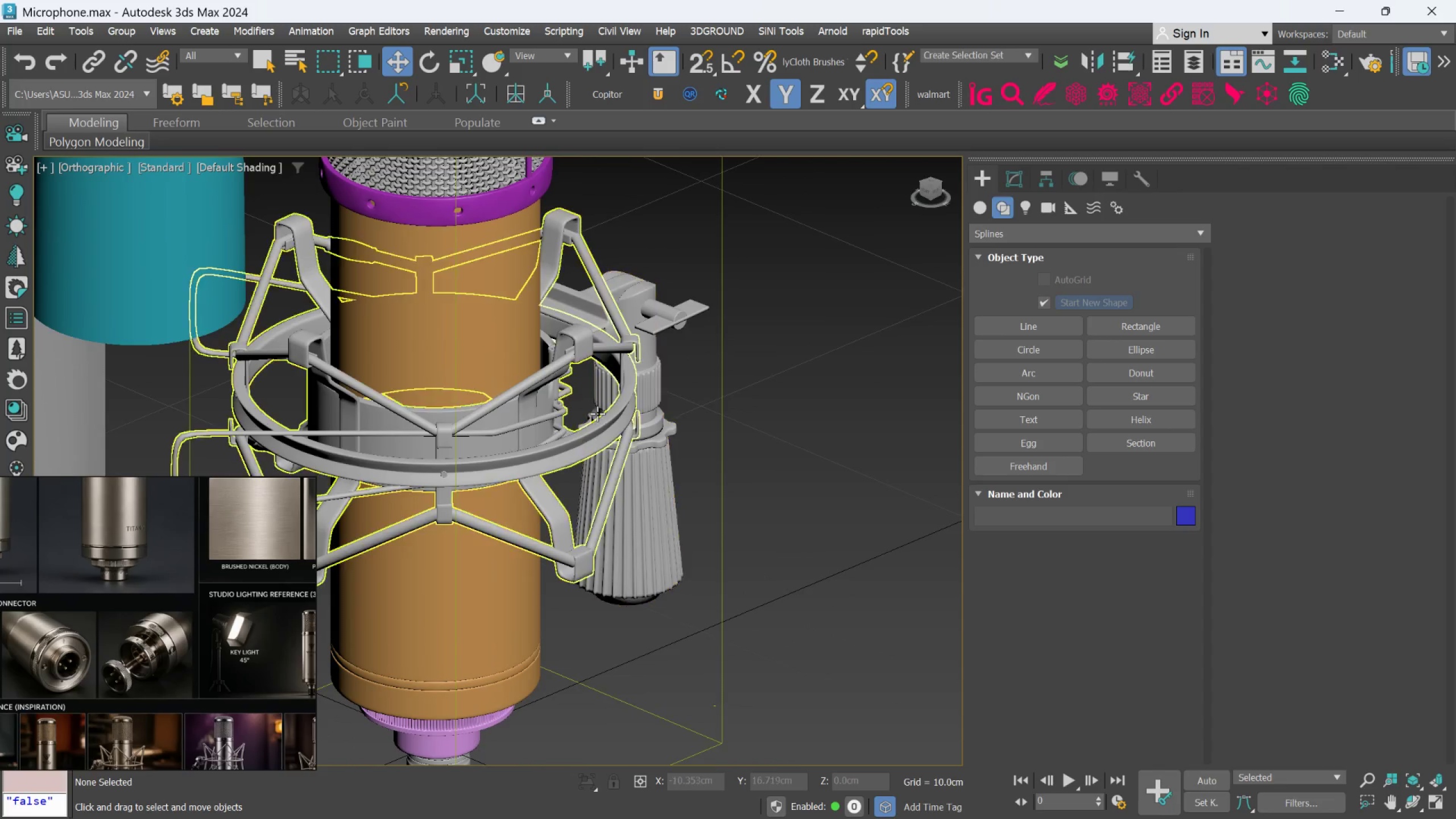 
scroll: coordinate [544, 325], scroll_direction: up, amount: 2.0
 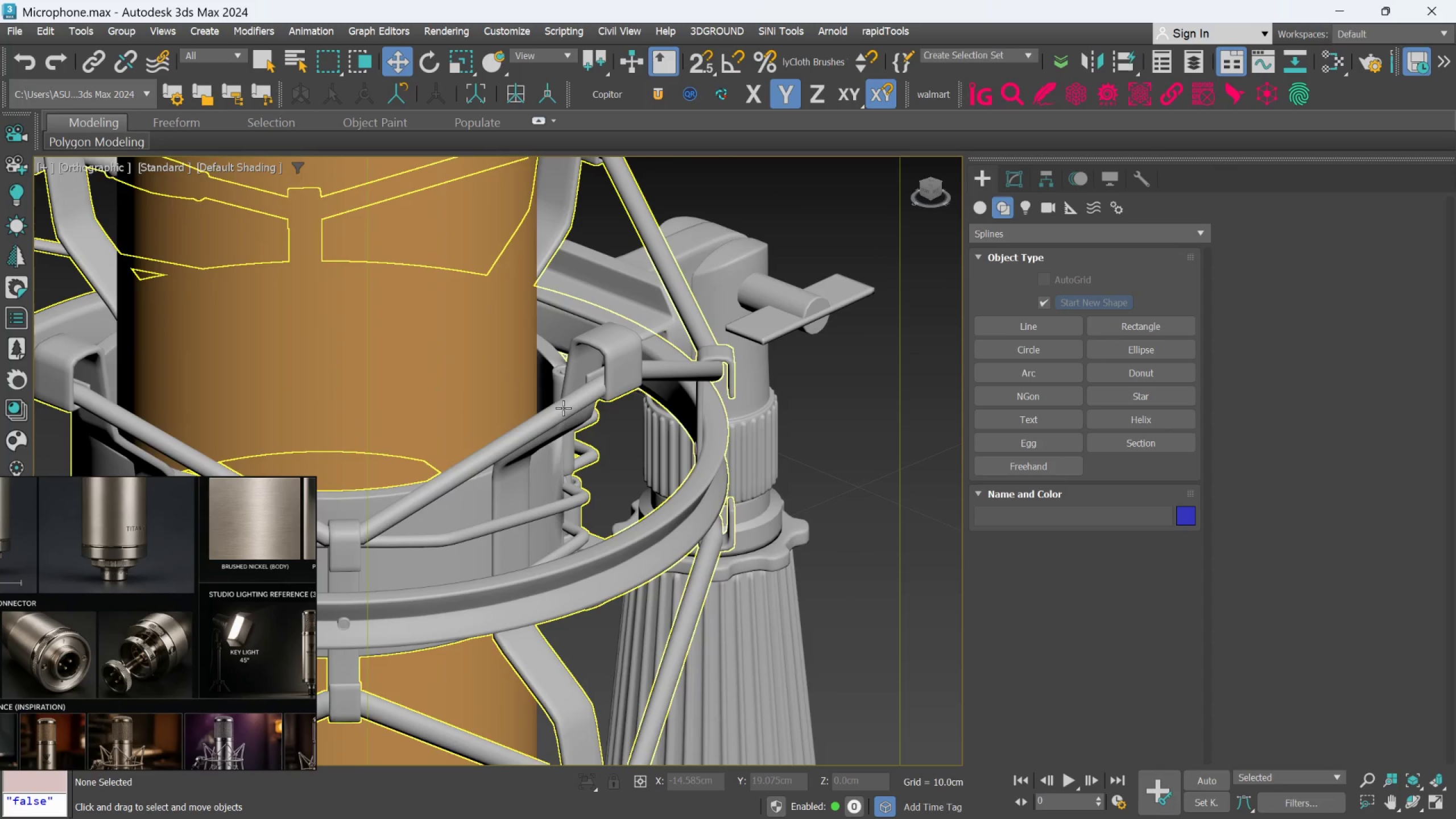 
scroll: coordinate [668, 421], scroll_direction: down, amount: 5.0
 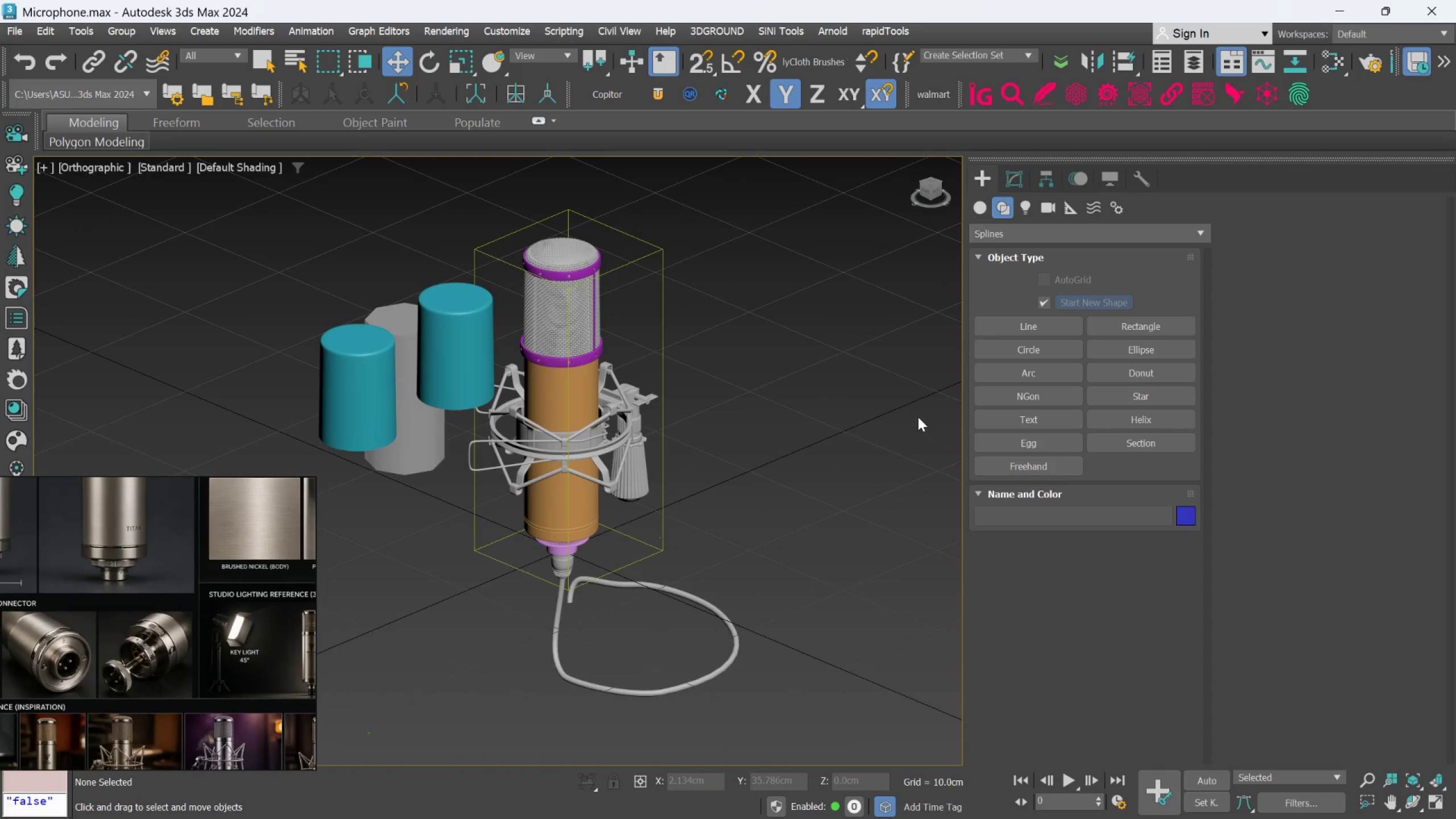 
scroll: coordinate [651, 489], scroll_direction: up, amount: 2.0
 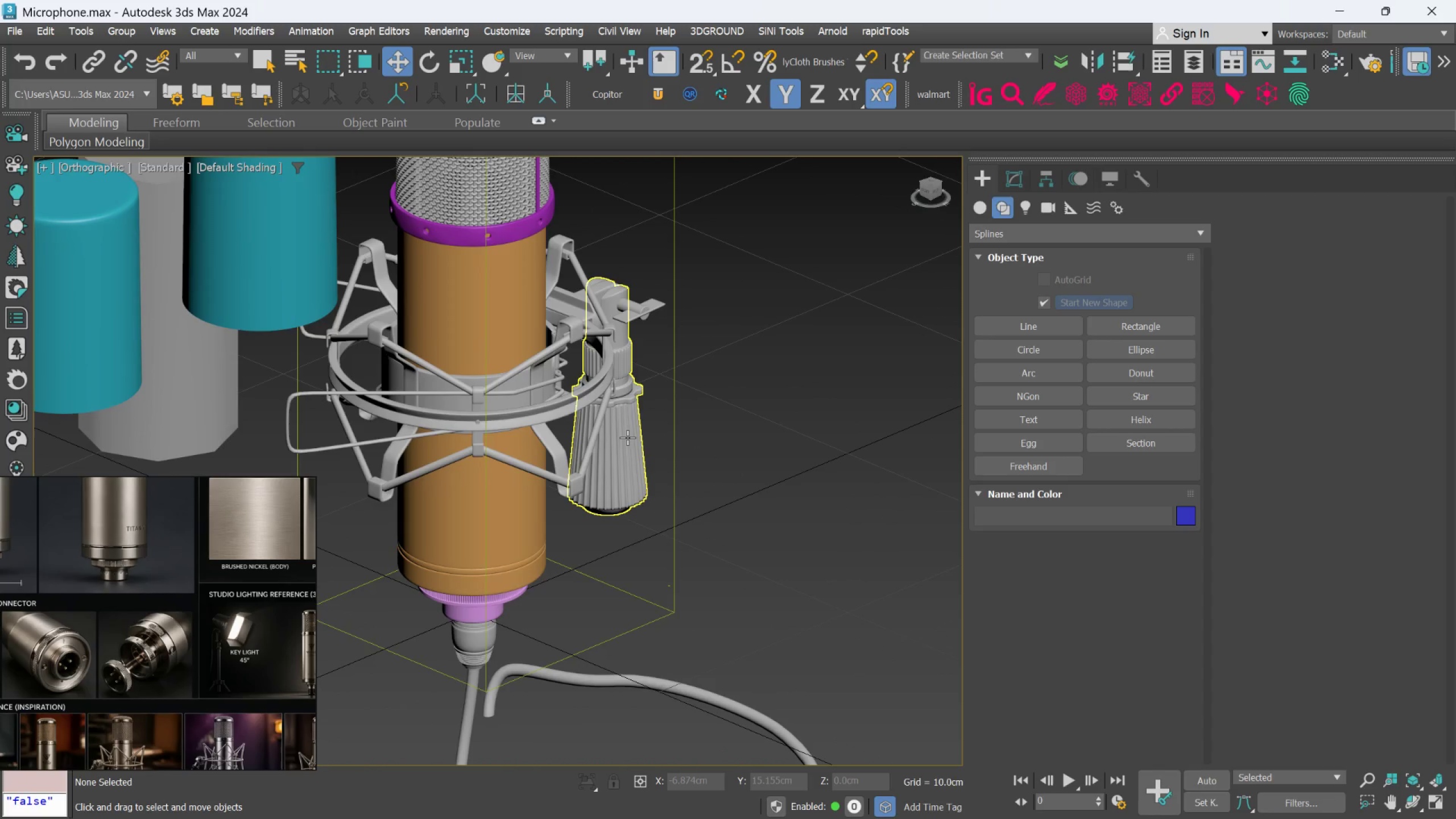 
left_click([627, 437])
 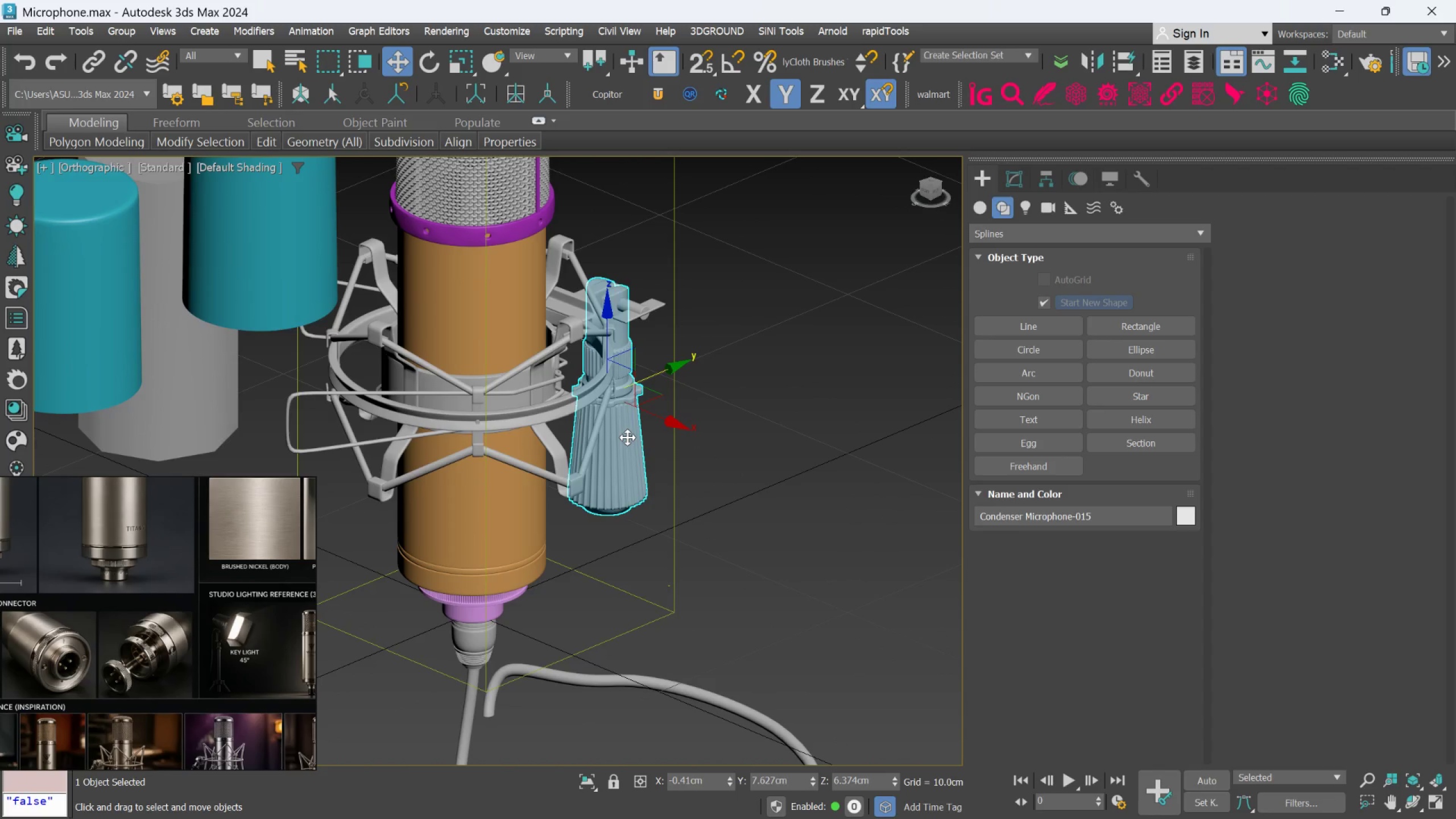 
hold_key(key=AltLeft, duration=0.92)
 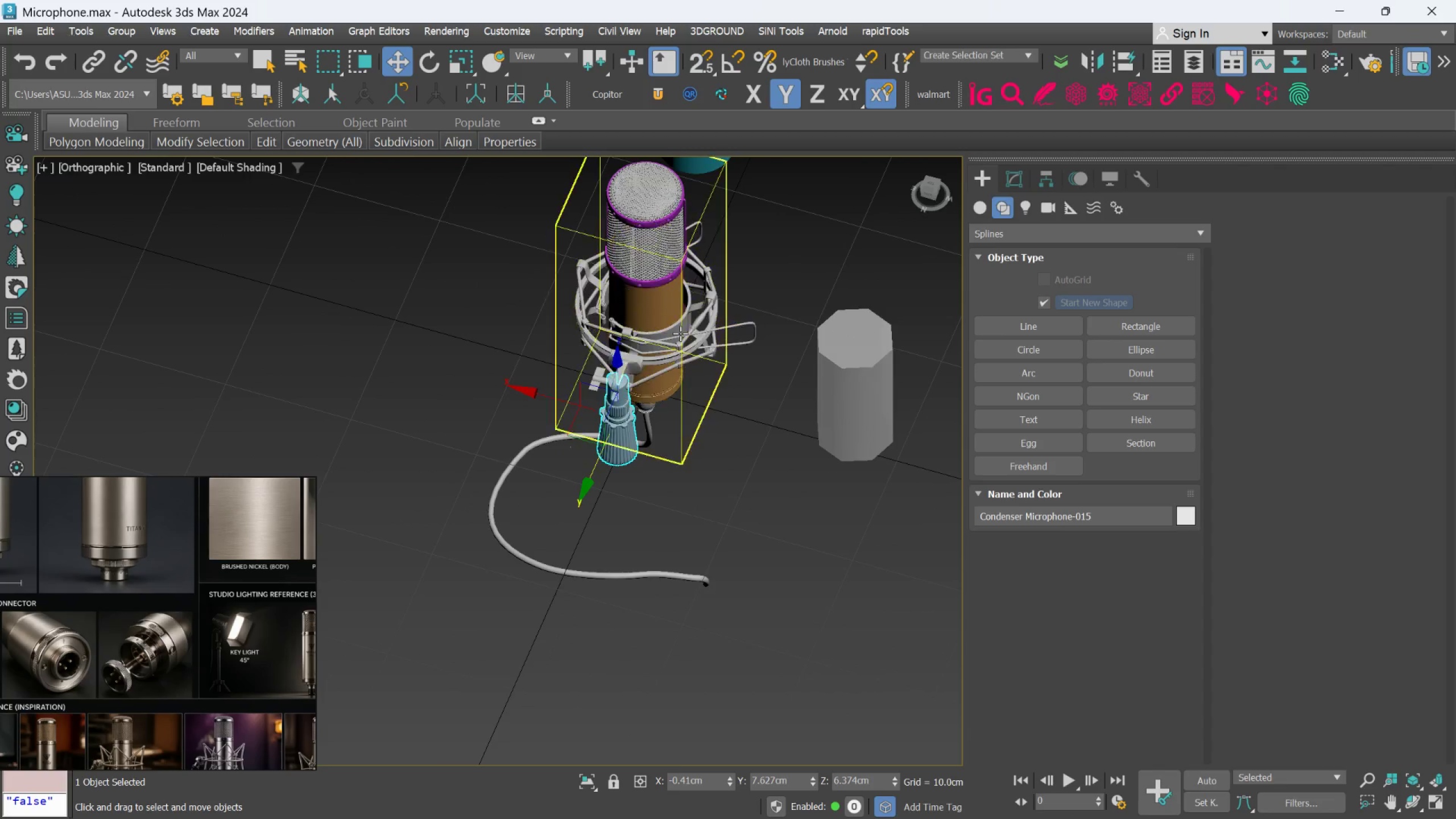 
scroll: coordinate [627, 437], scroll_direction: down, amount: 2.0
 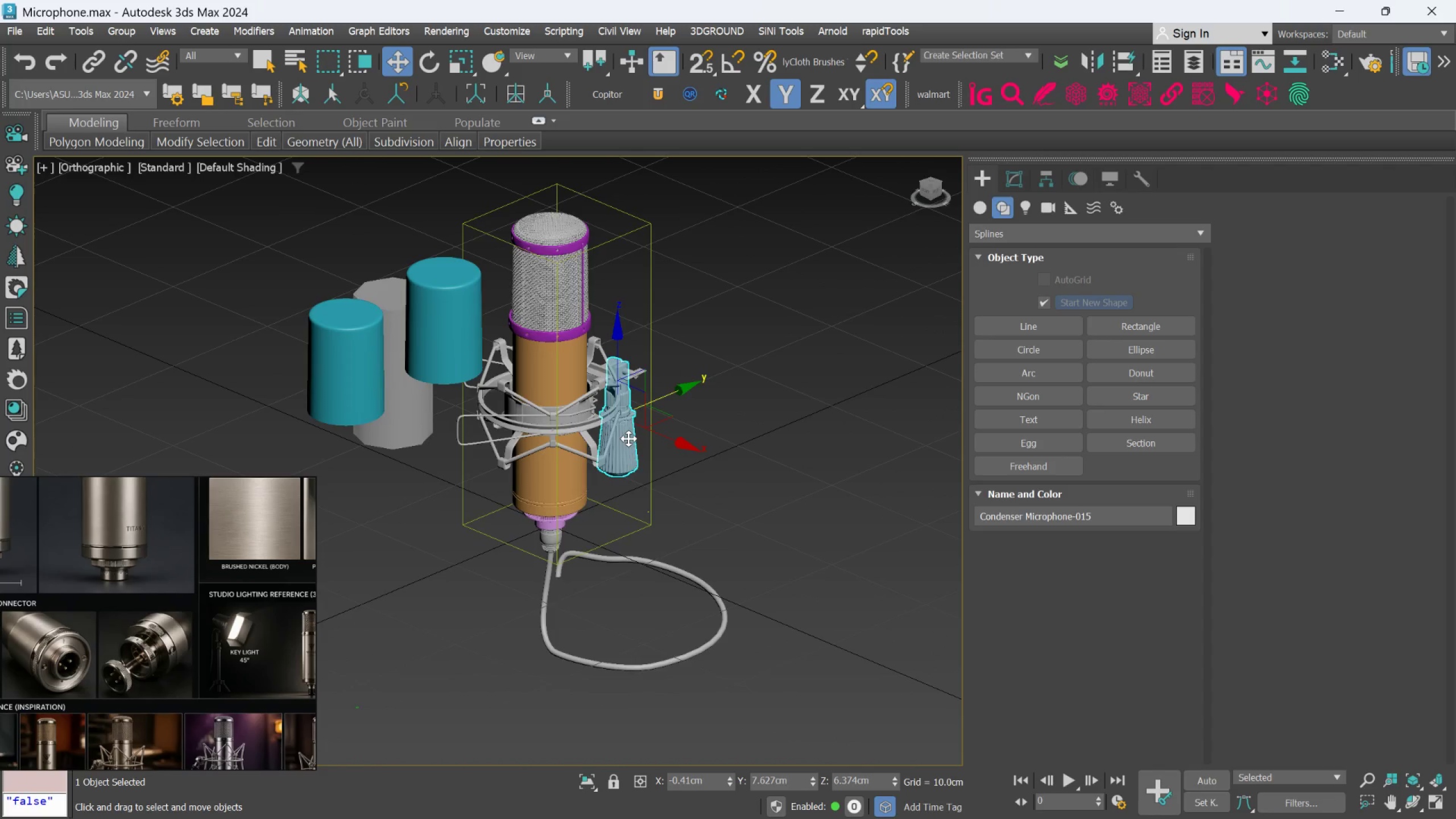 
scroll: coordinate [614, 347], scroll_direction: up, amount: 5.0
 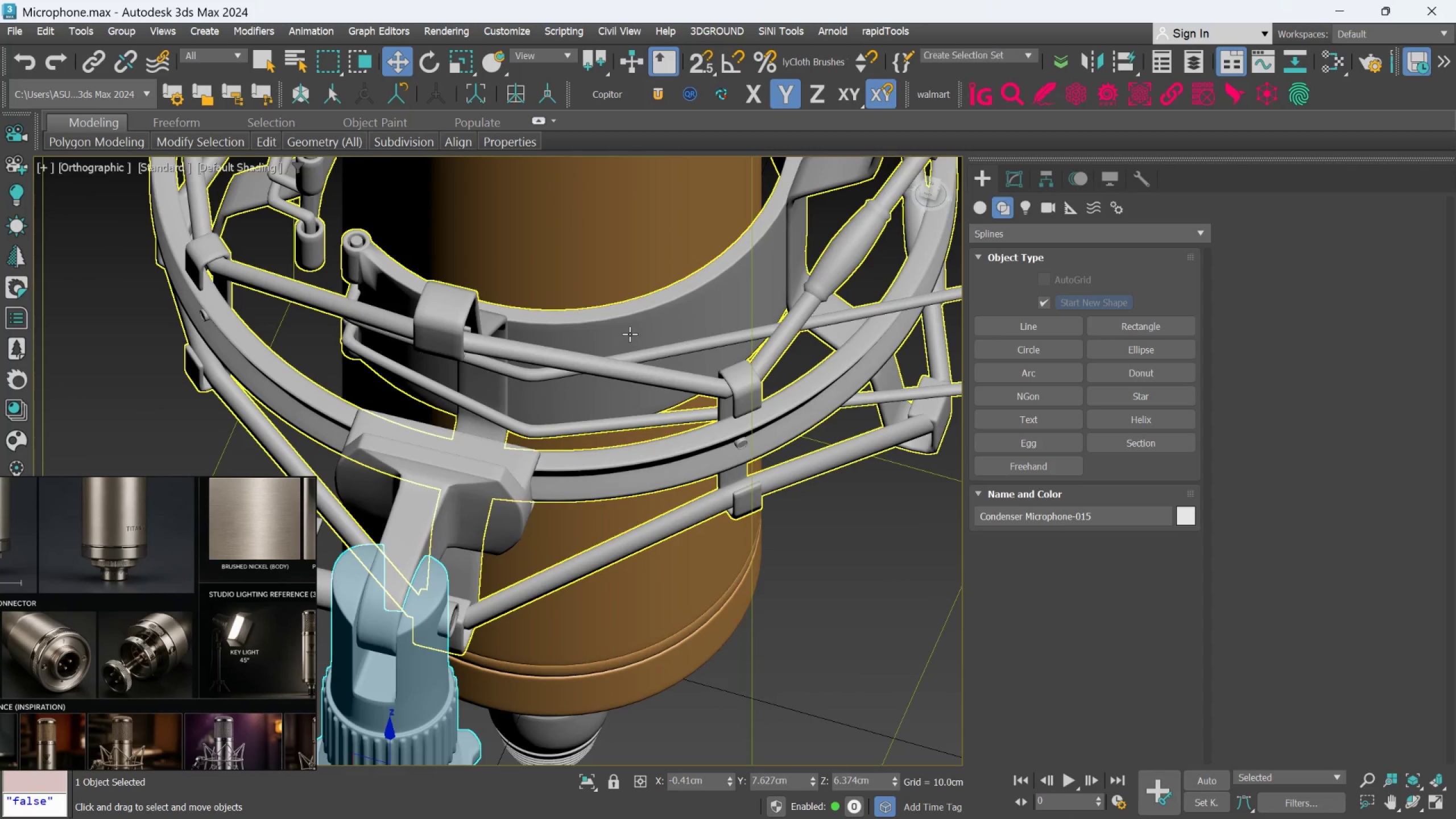 
left_click([630, 333])
 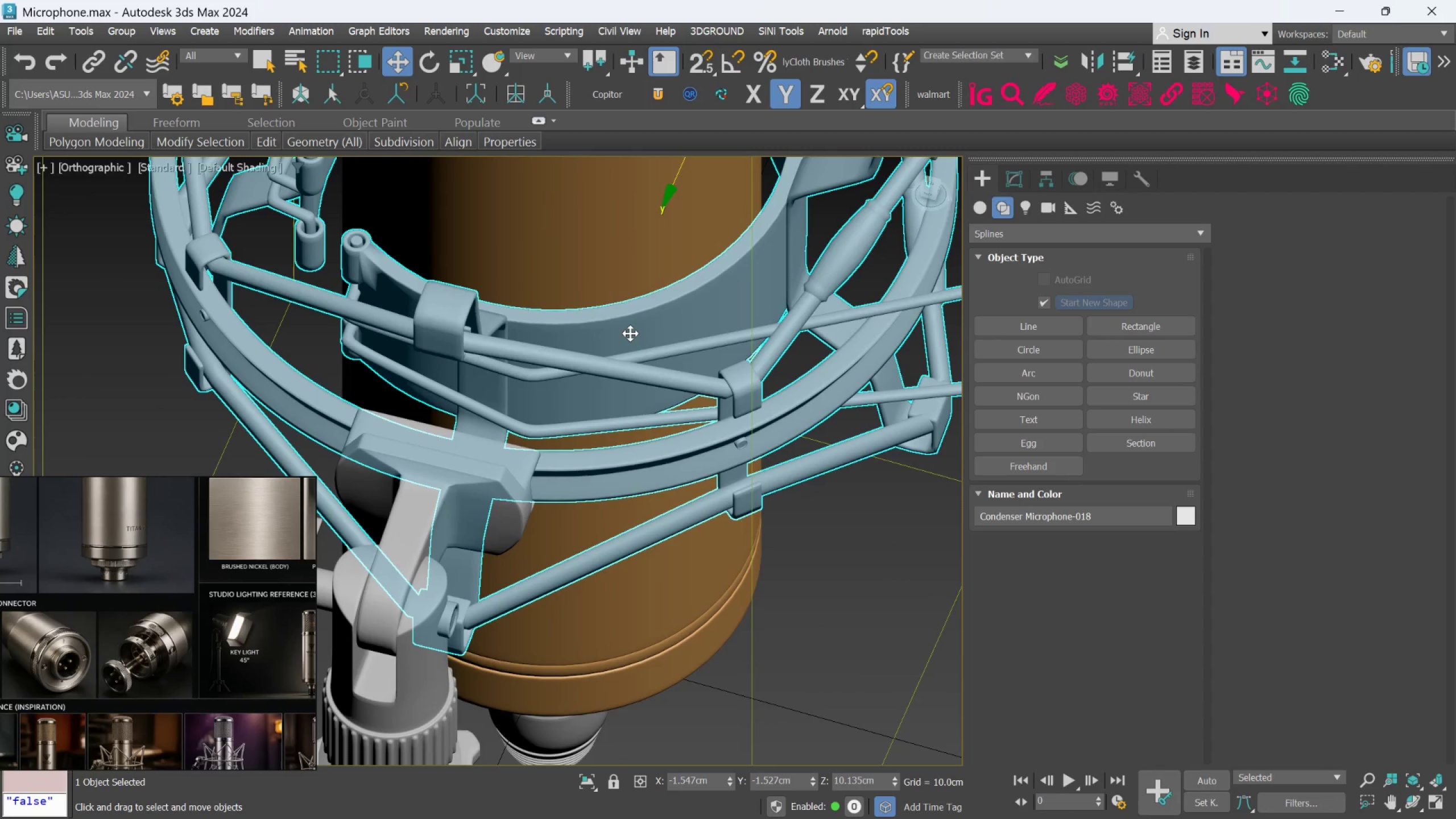 
hold_key(key=AltLeft, duration=0.7)
 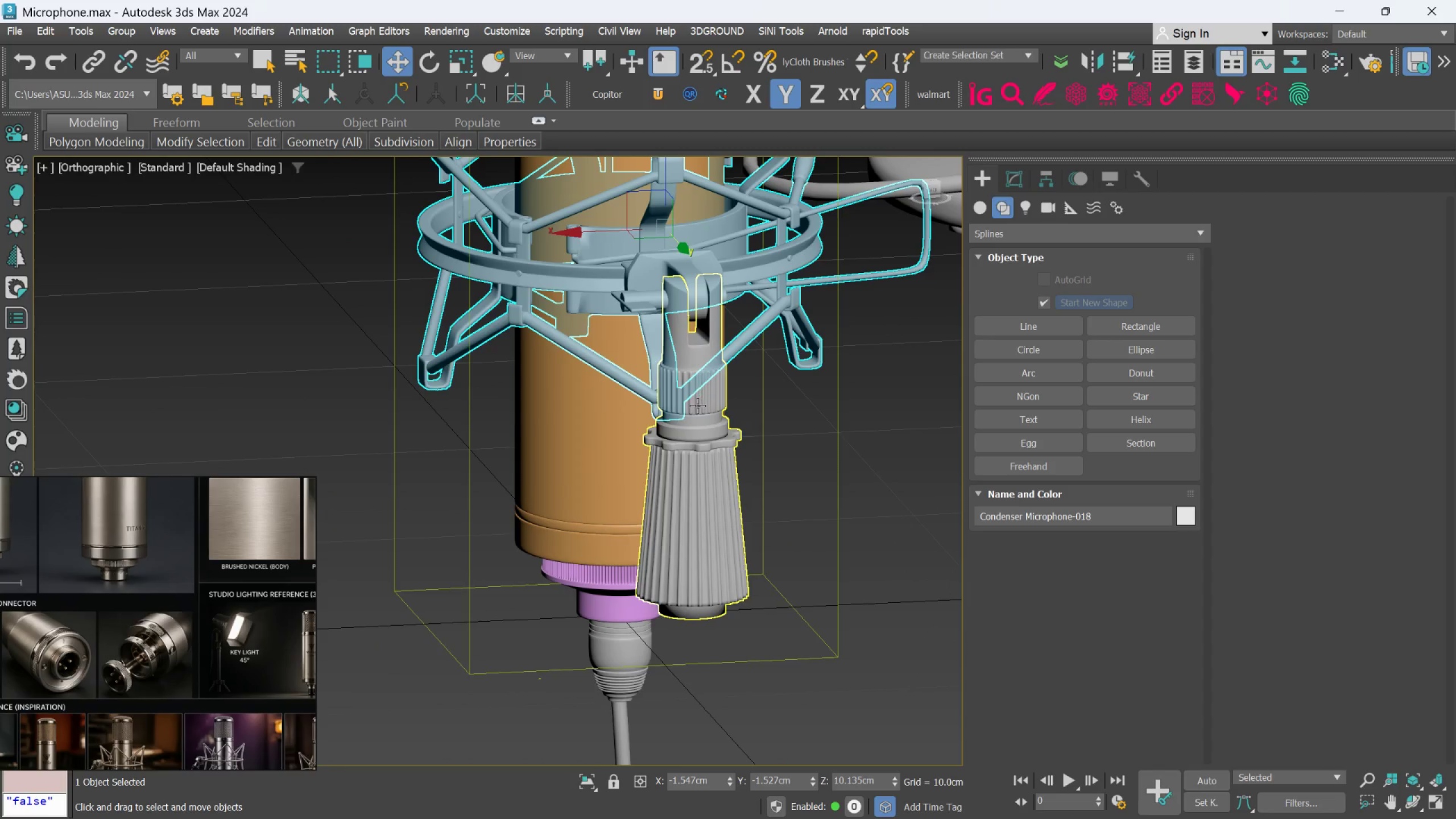 
scroll: coordinate [630, 333], scroll_direction: down, amount: 3.0
 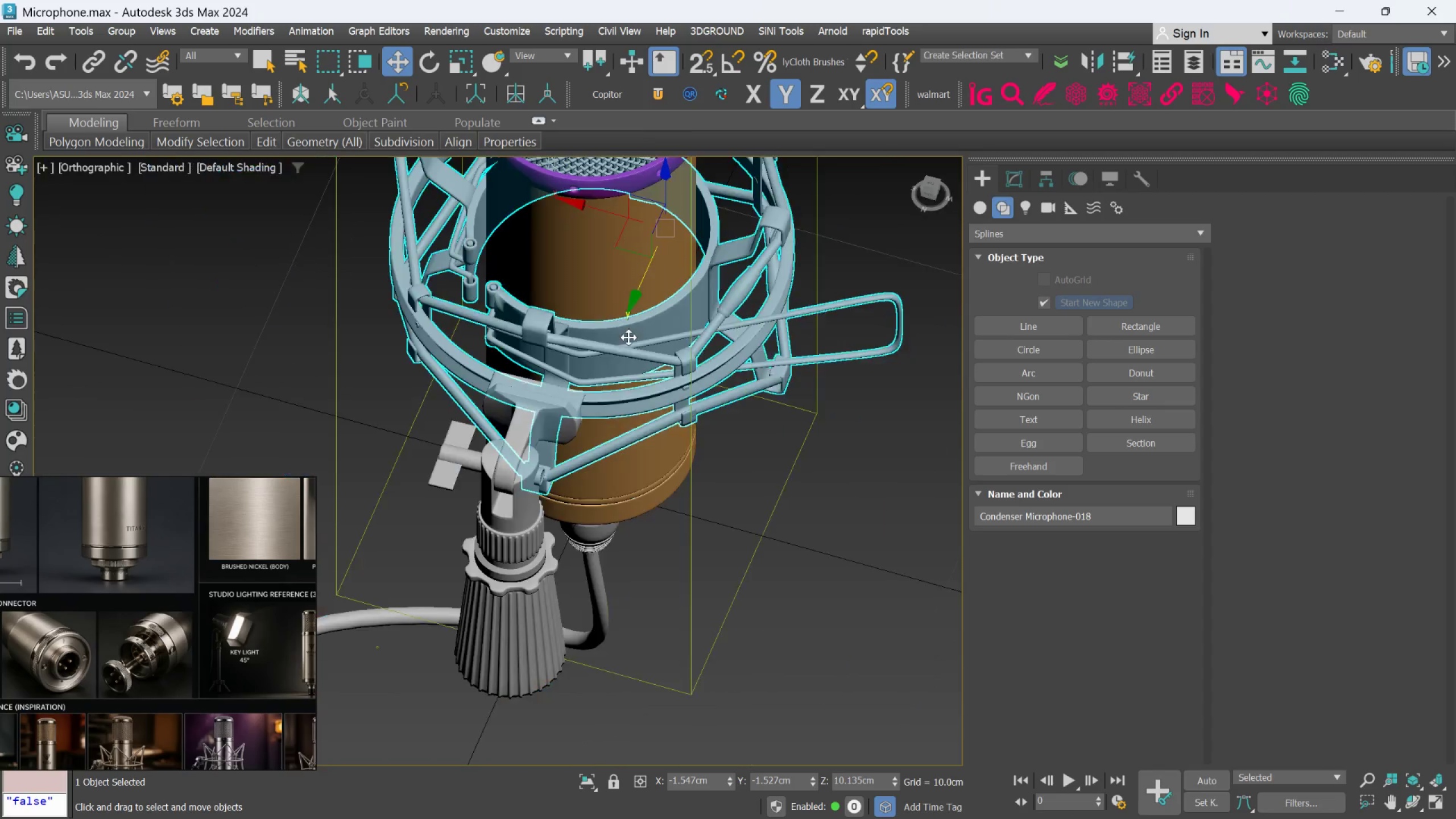 
left_click([697, 406])
 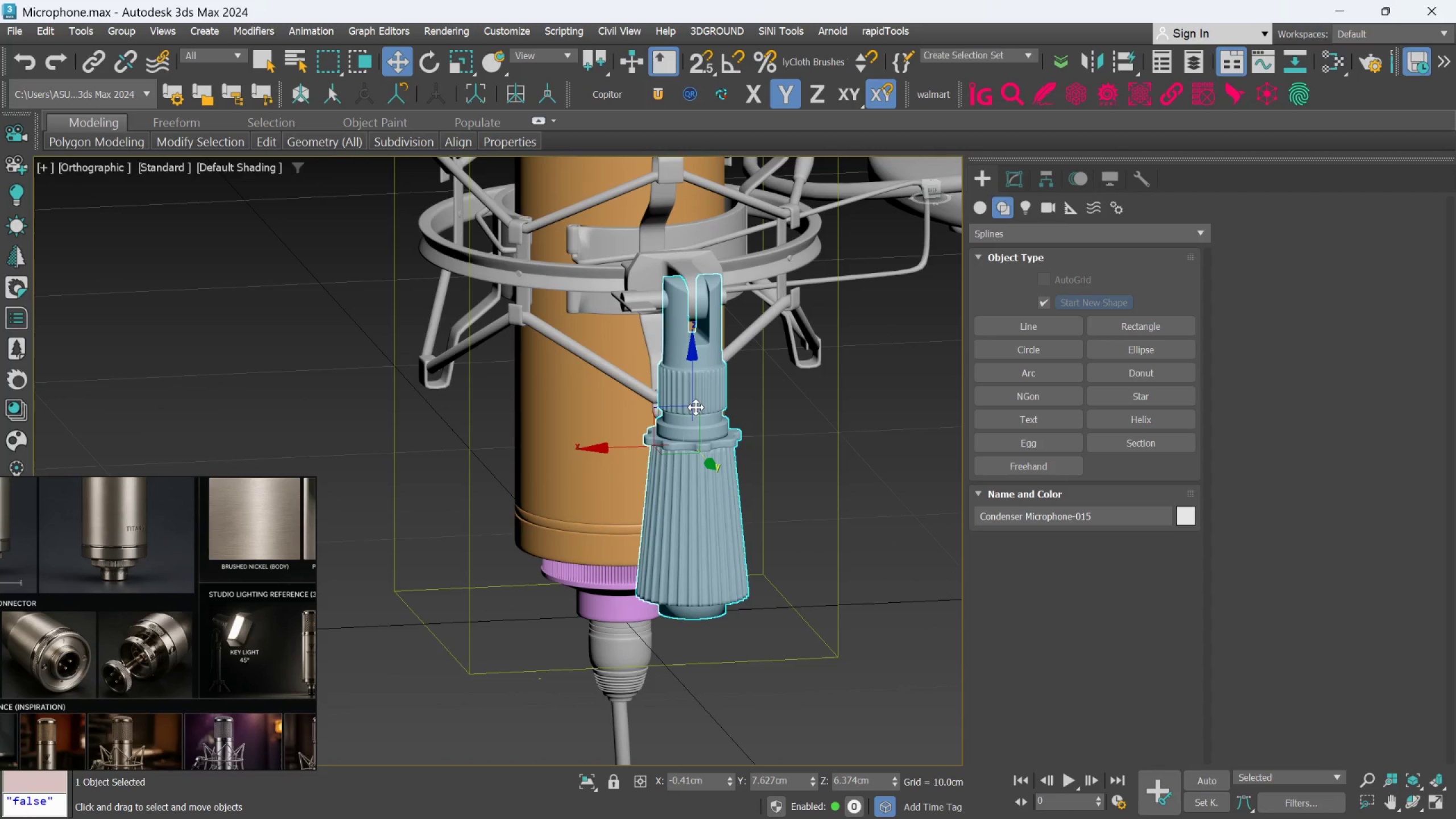 
hold_key(key=AltLeft, duration=0.59)
 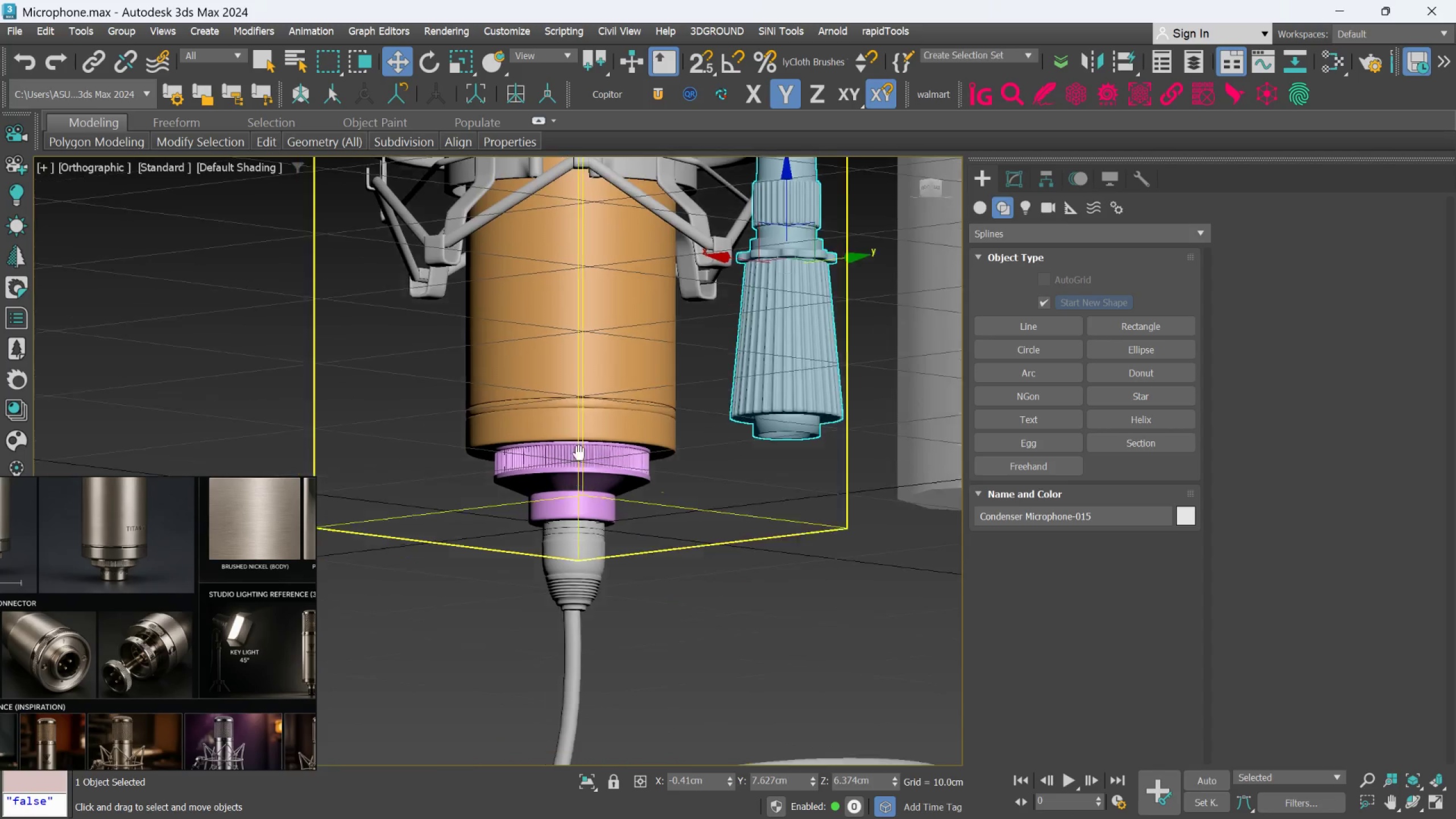 
scroll: coordinate [581, 494], scroll_direction: up, amount: 3.0
 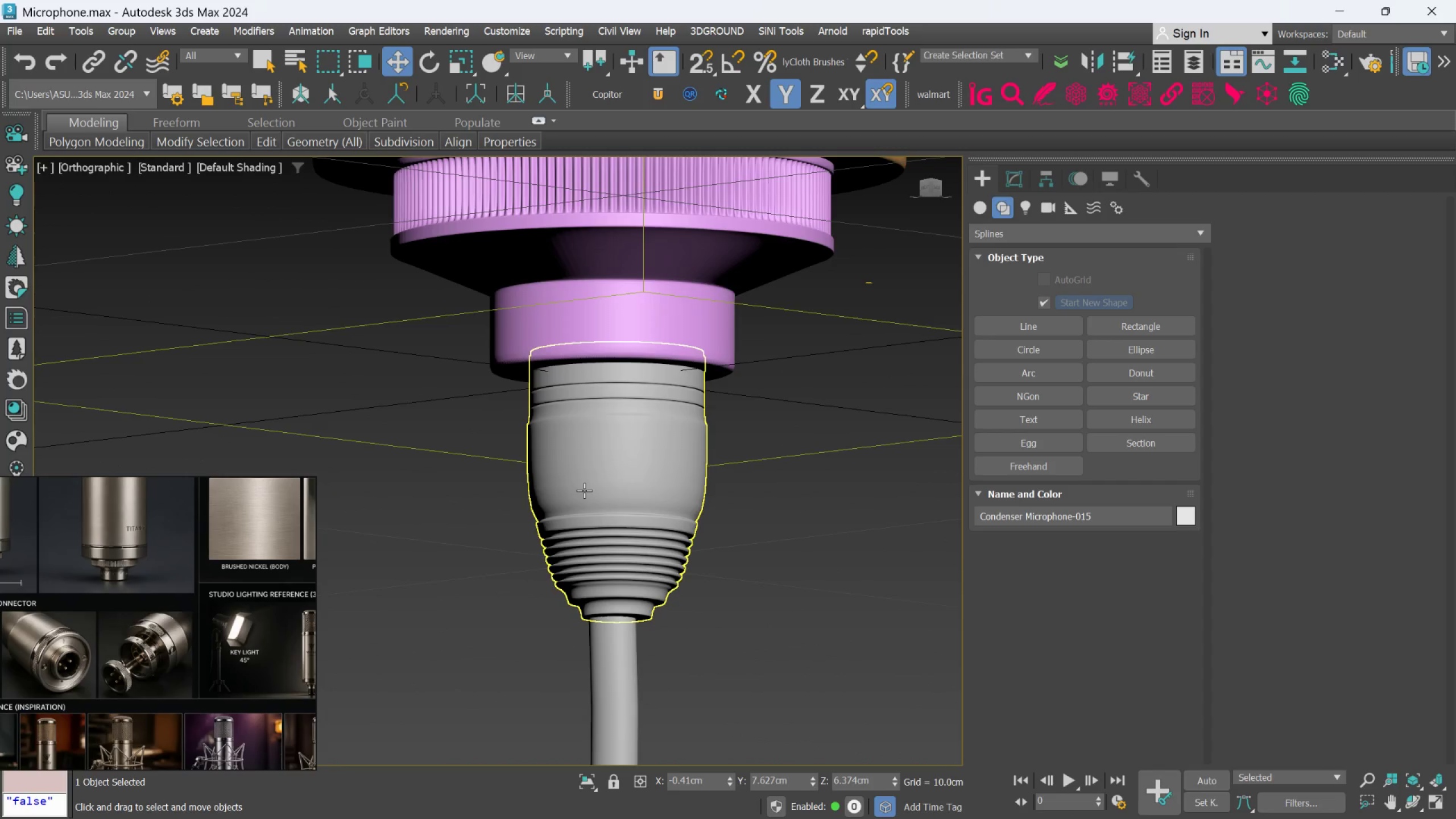 
left_click([584, 489])
 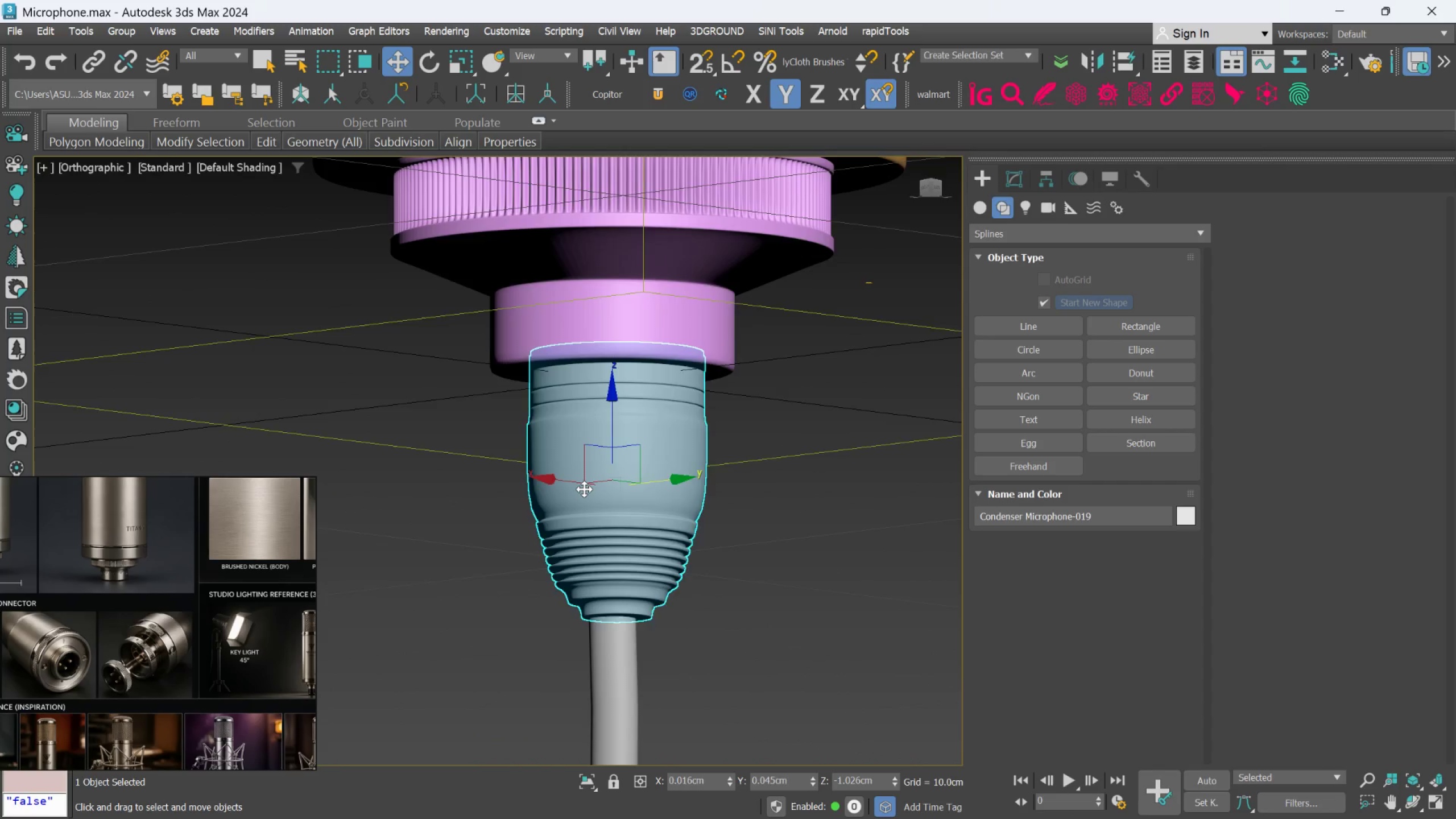 
hold_key(key=AltLeft, duration=0.48)
 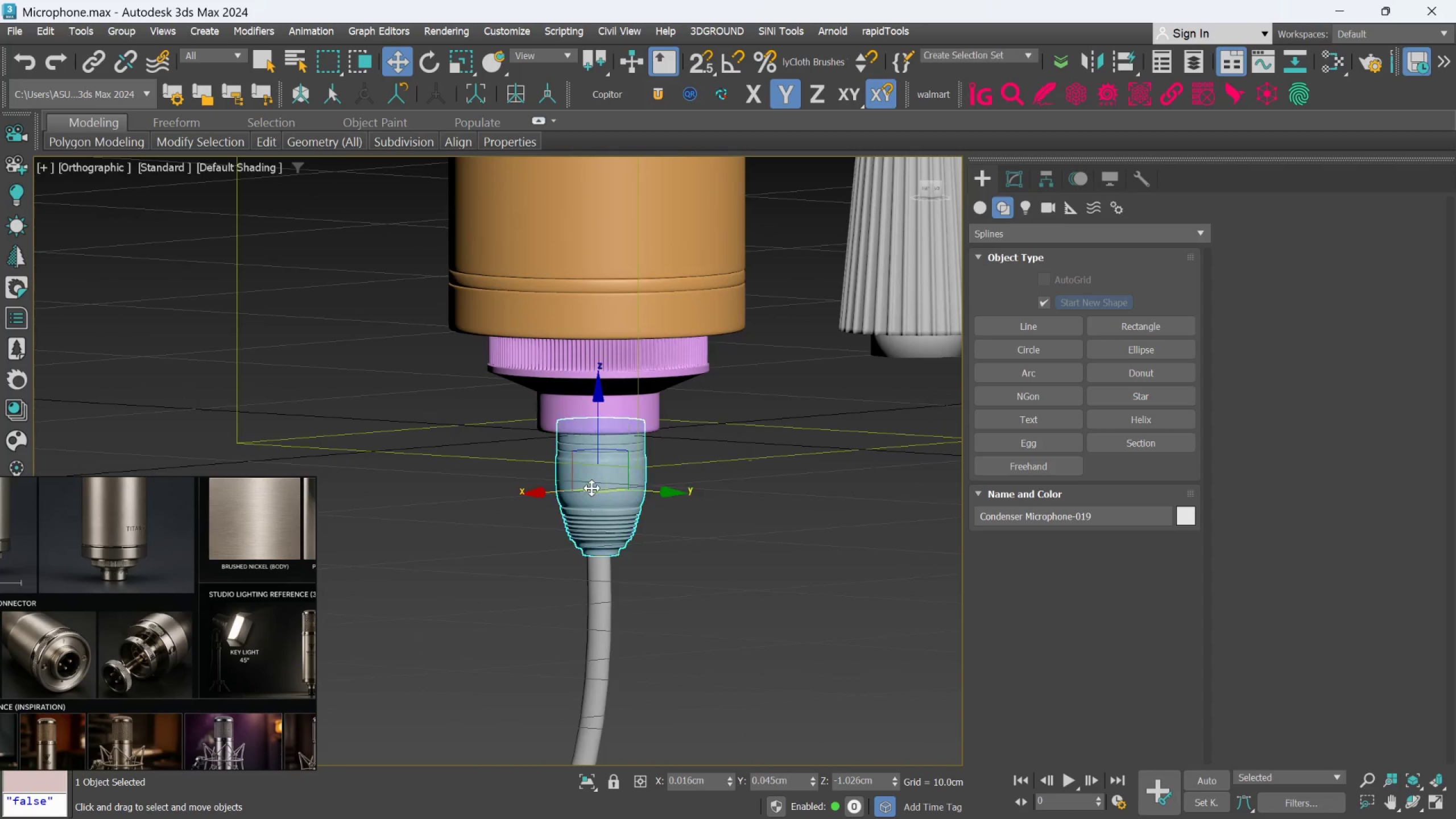 
scroll: coordinate [584, 489], scroll_direction: down, amount: 3.0
 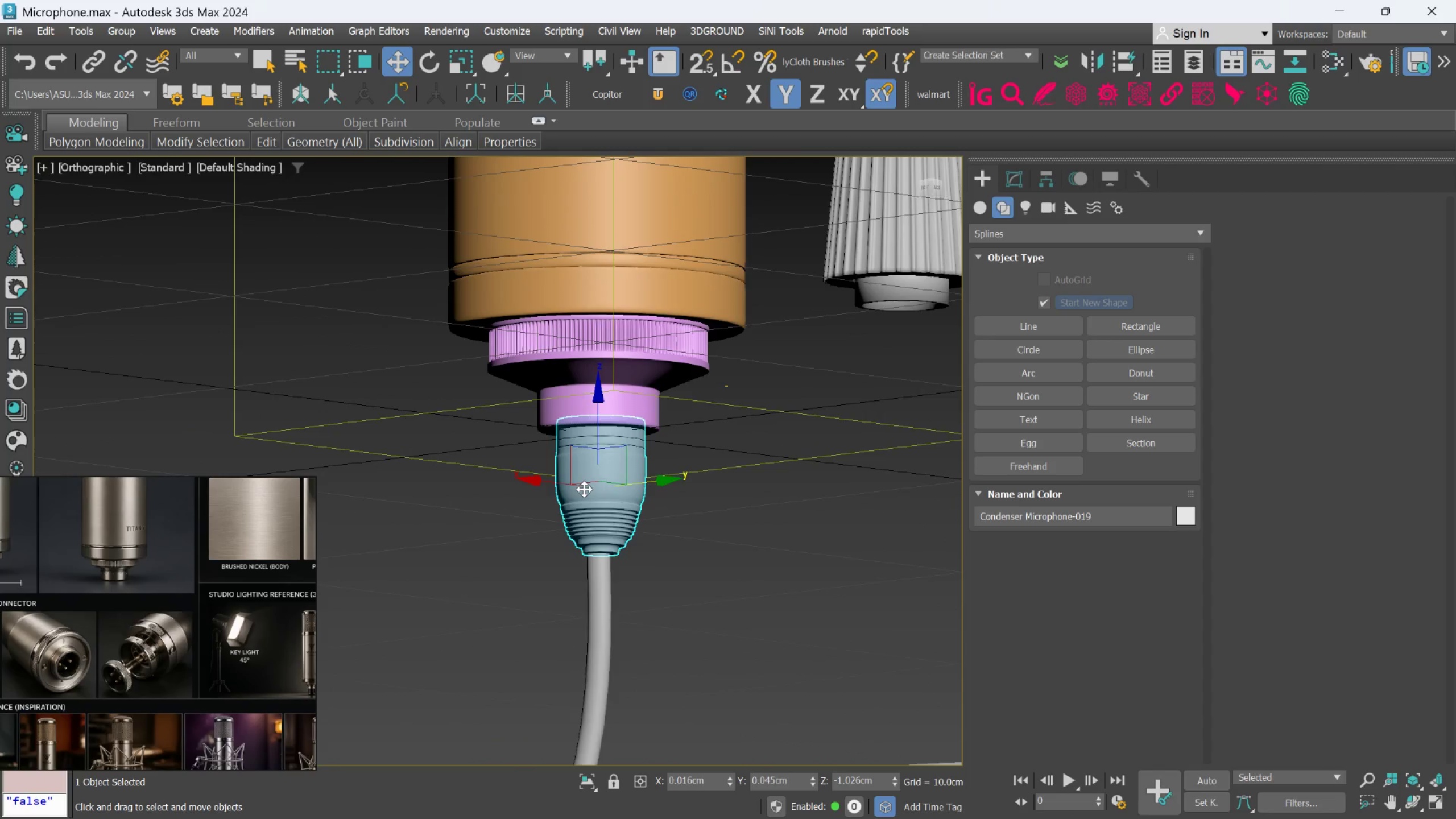 
hold_key(key=AltLeft, duration=0.59)
 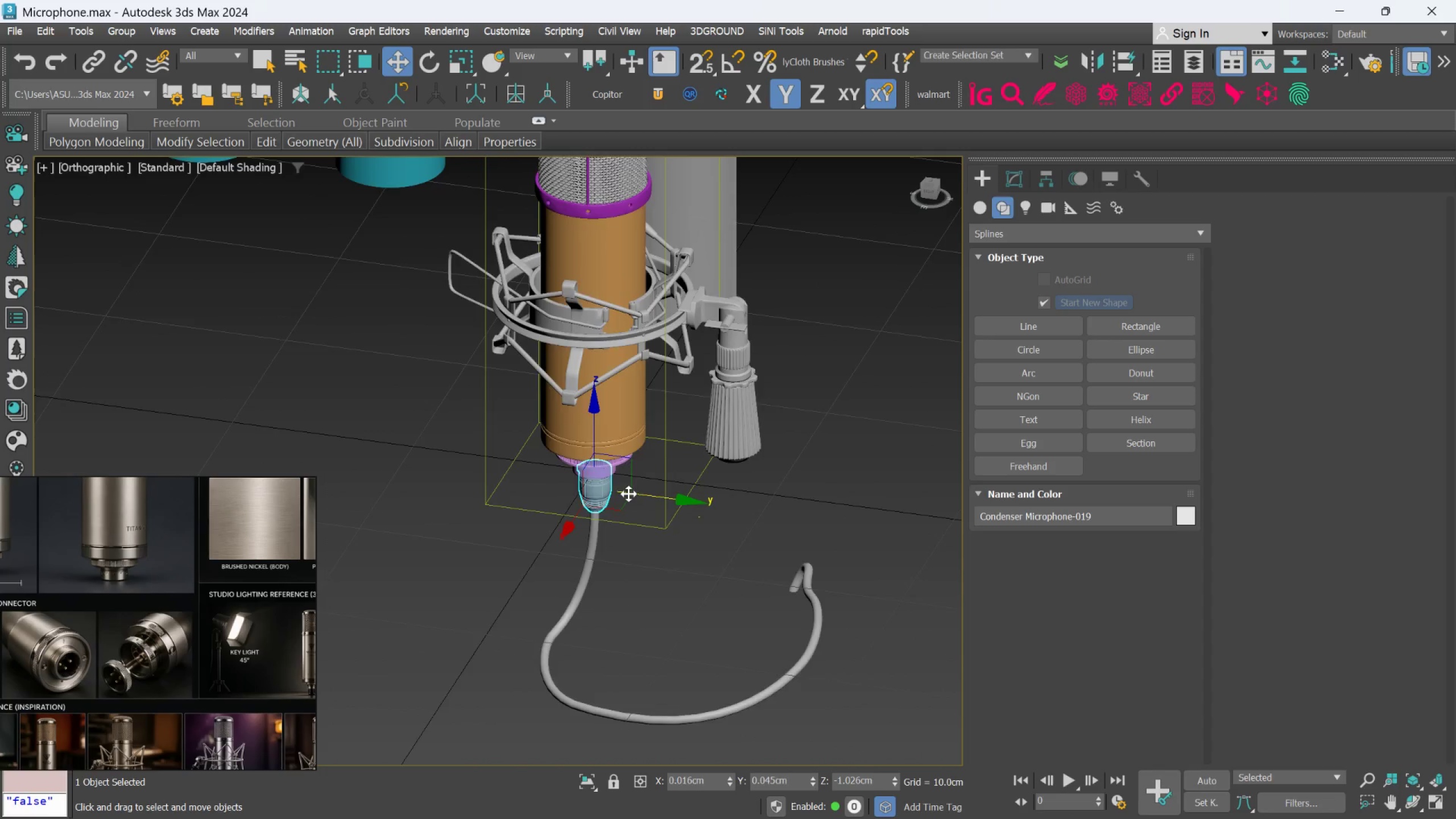 
scroll: coordinate [592, 488], scroll_direction: down, amount: 3.0
 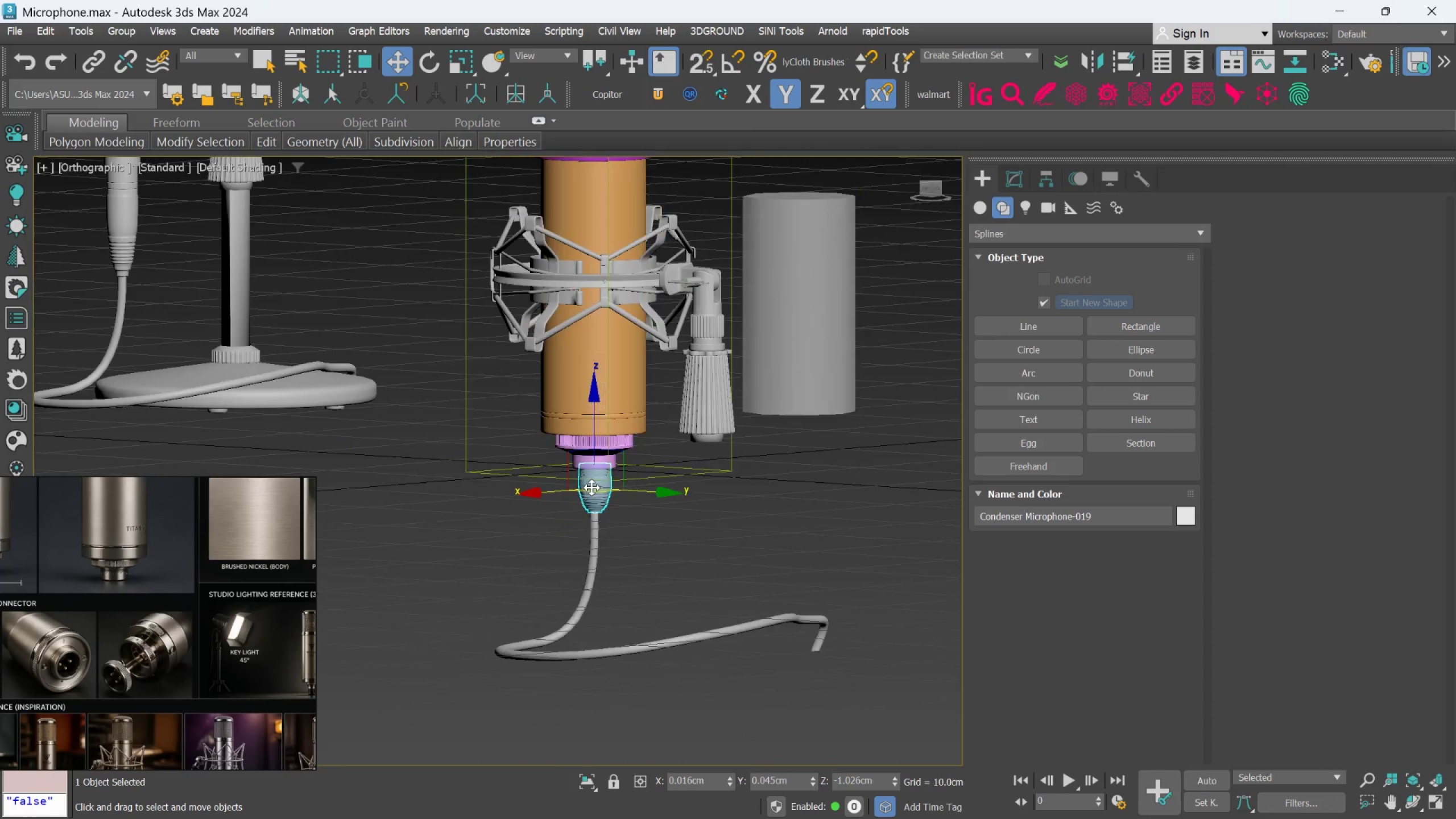 
hold_key(key=AltLeft, duration=0.62)
 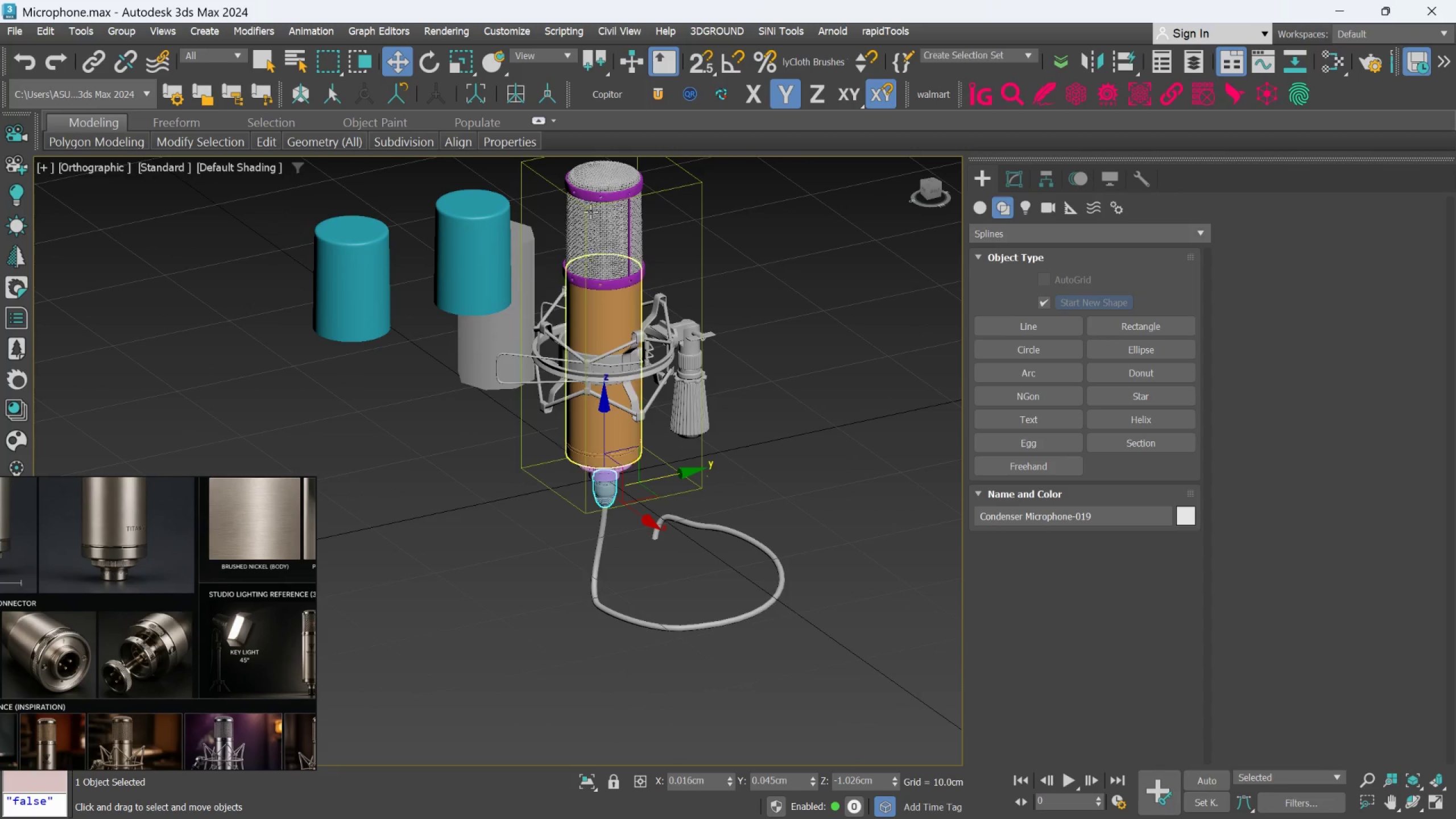 
scroll: coordinate [628, 494], scroll_direction: down, amount: 1.0
 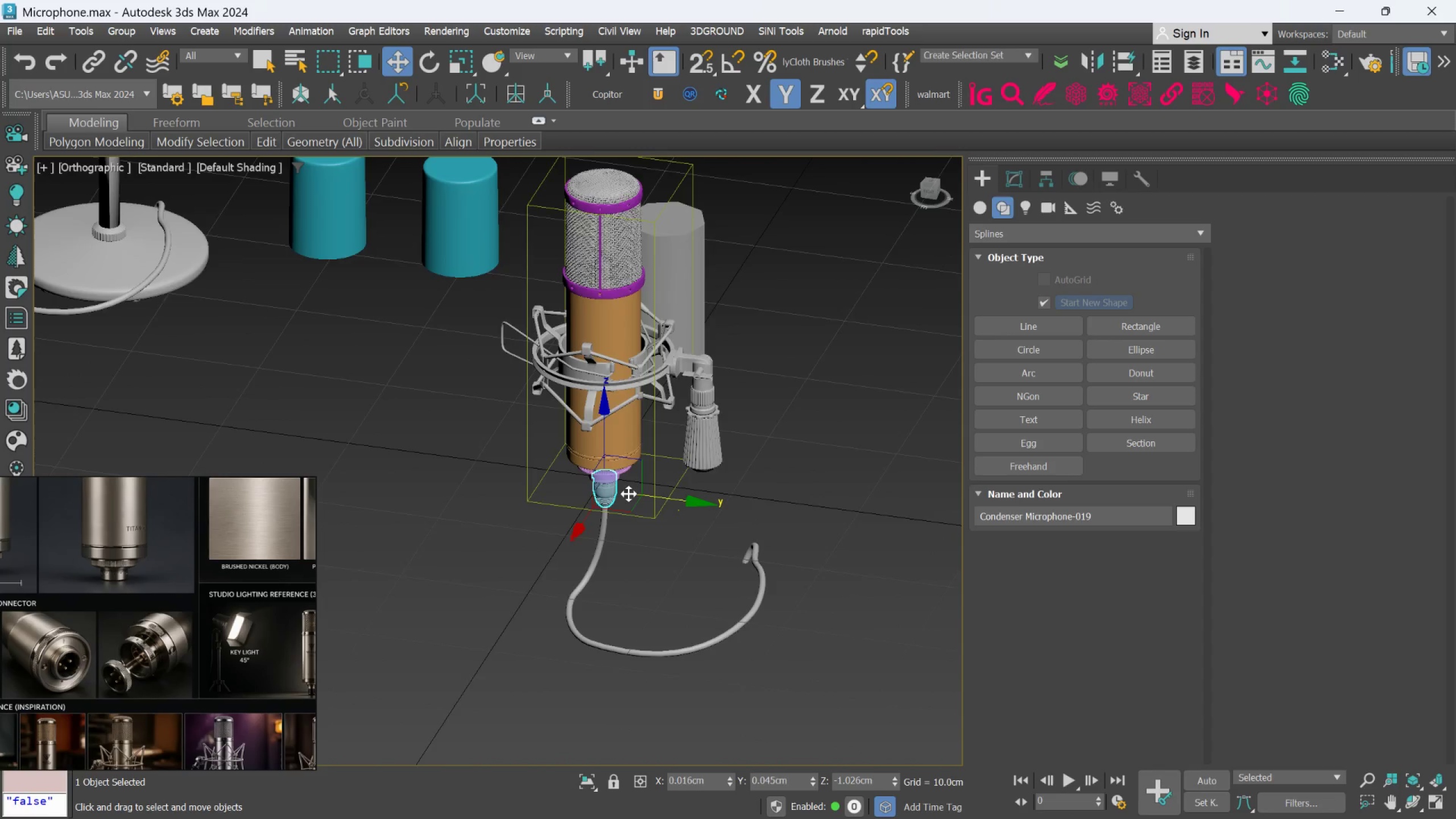 
scroll: coordinate [644, 269], scroll_direction: up, amount: 5.0
 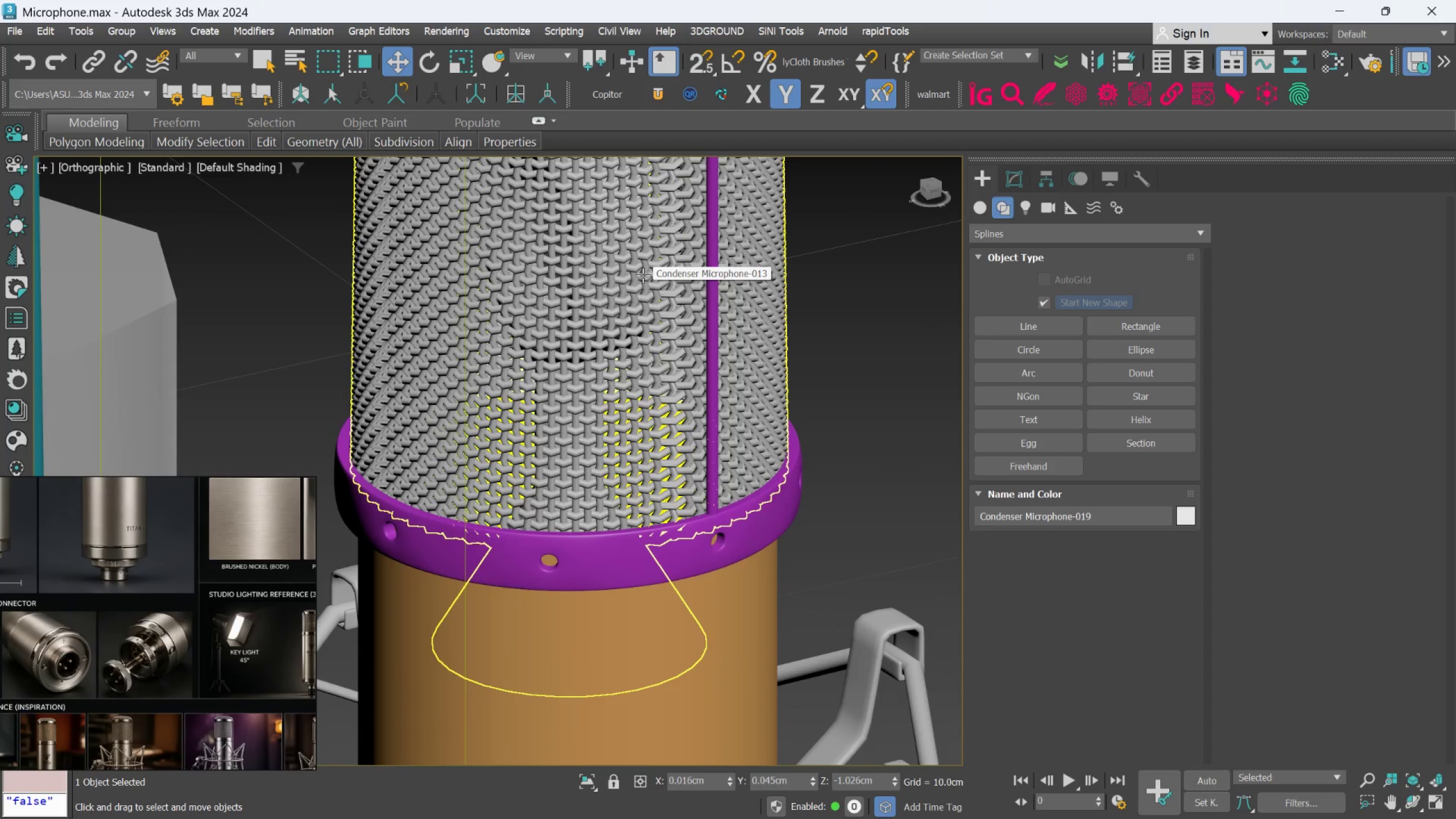 
hold_key(key=AltLeft, duration=1.0)
 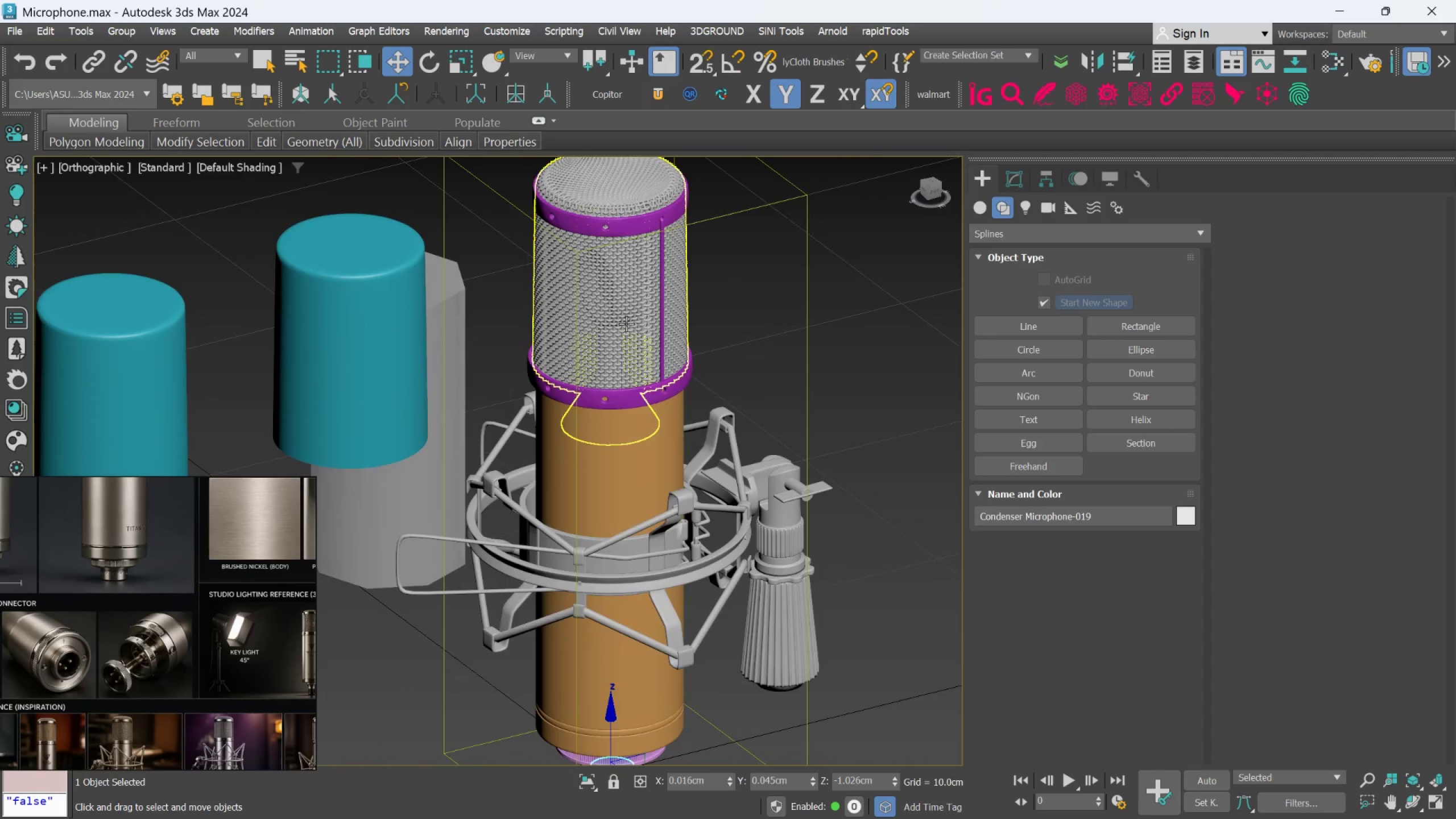 
scroll: coordinate [631, 296], scroll_direction: down, amount: 3.0
 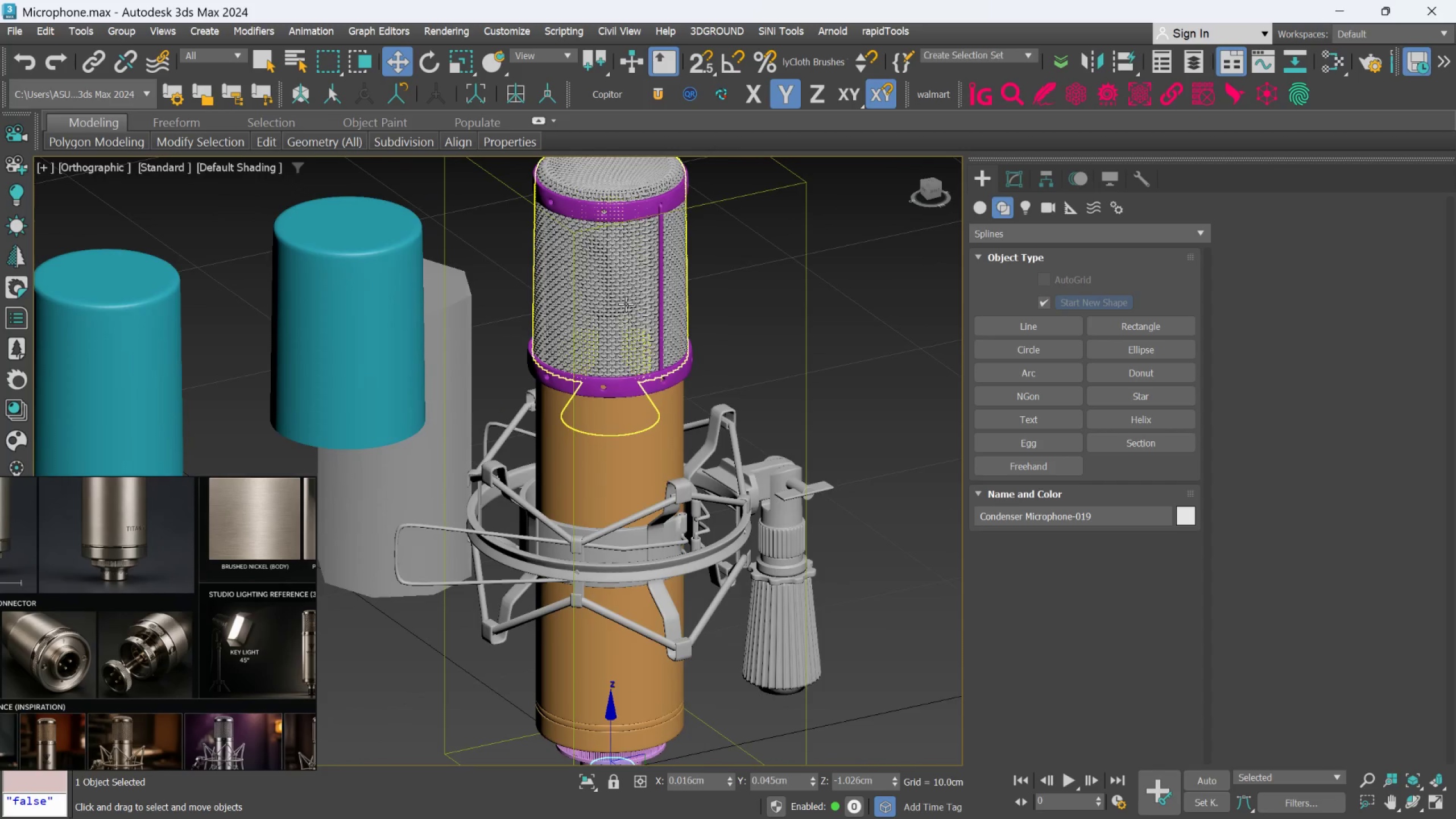 
scroll: coordinate [626, 324], scroll_direction: up, amount: 2.0
 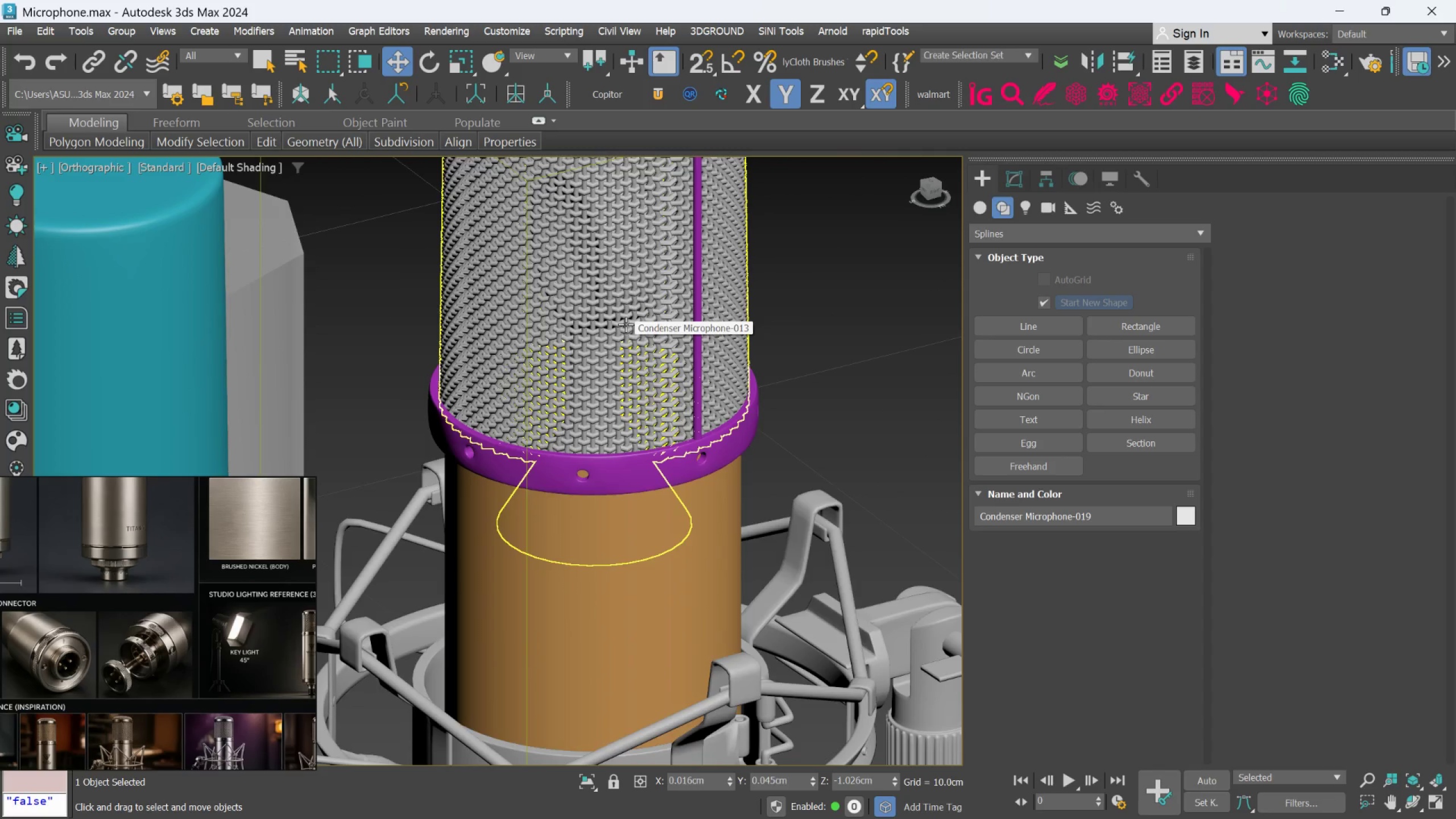 
left_click([626, 324])
 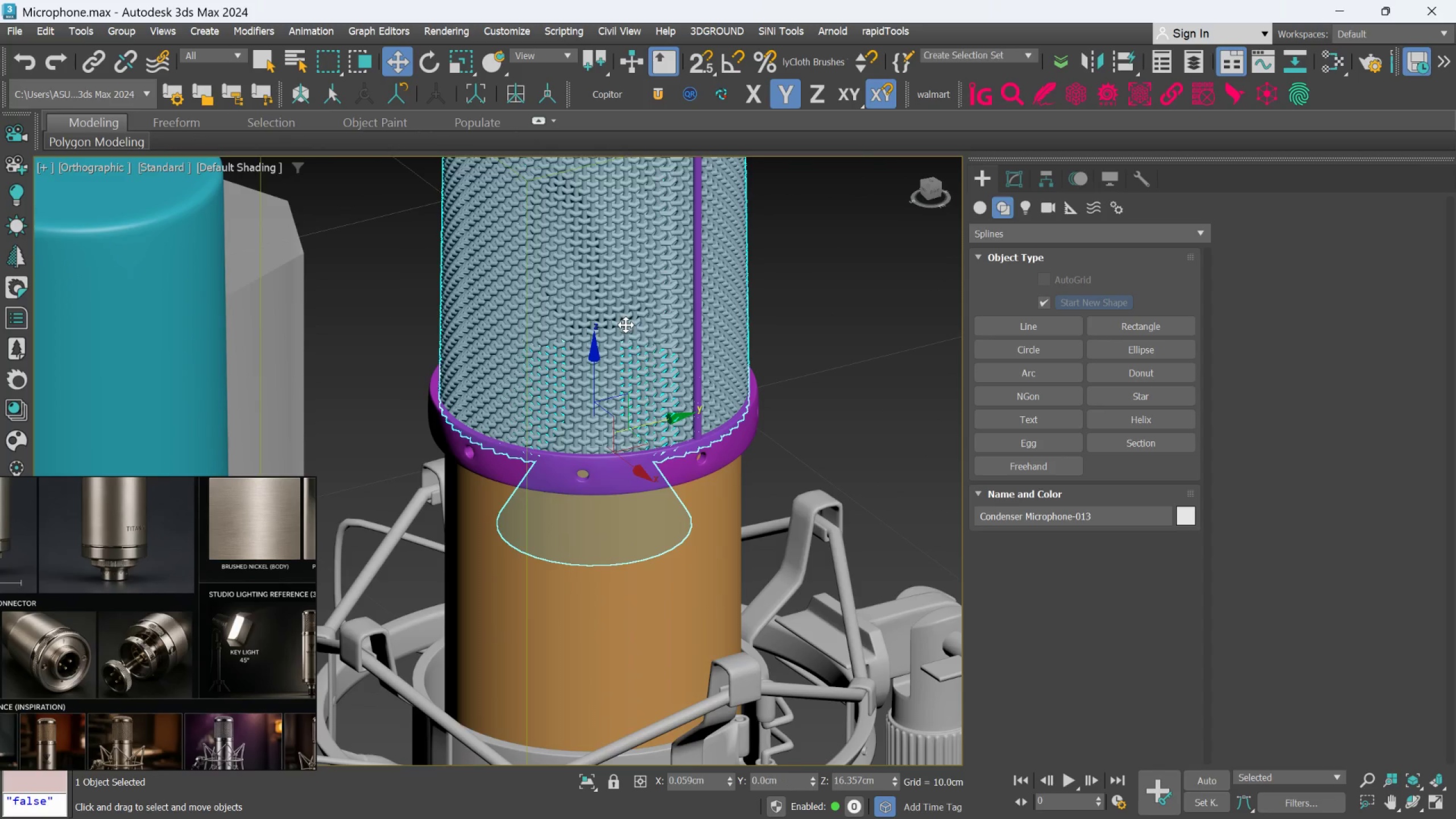 
hold_key(key=AltLeft, duration=1.66)
 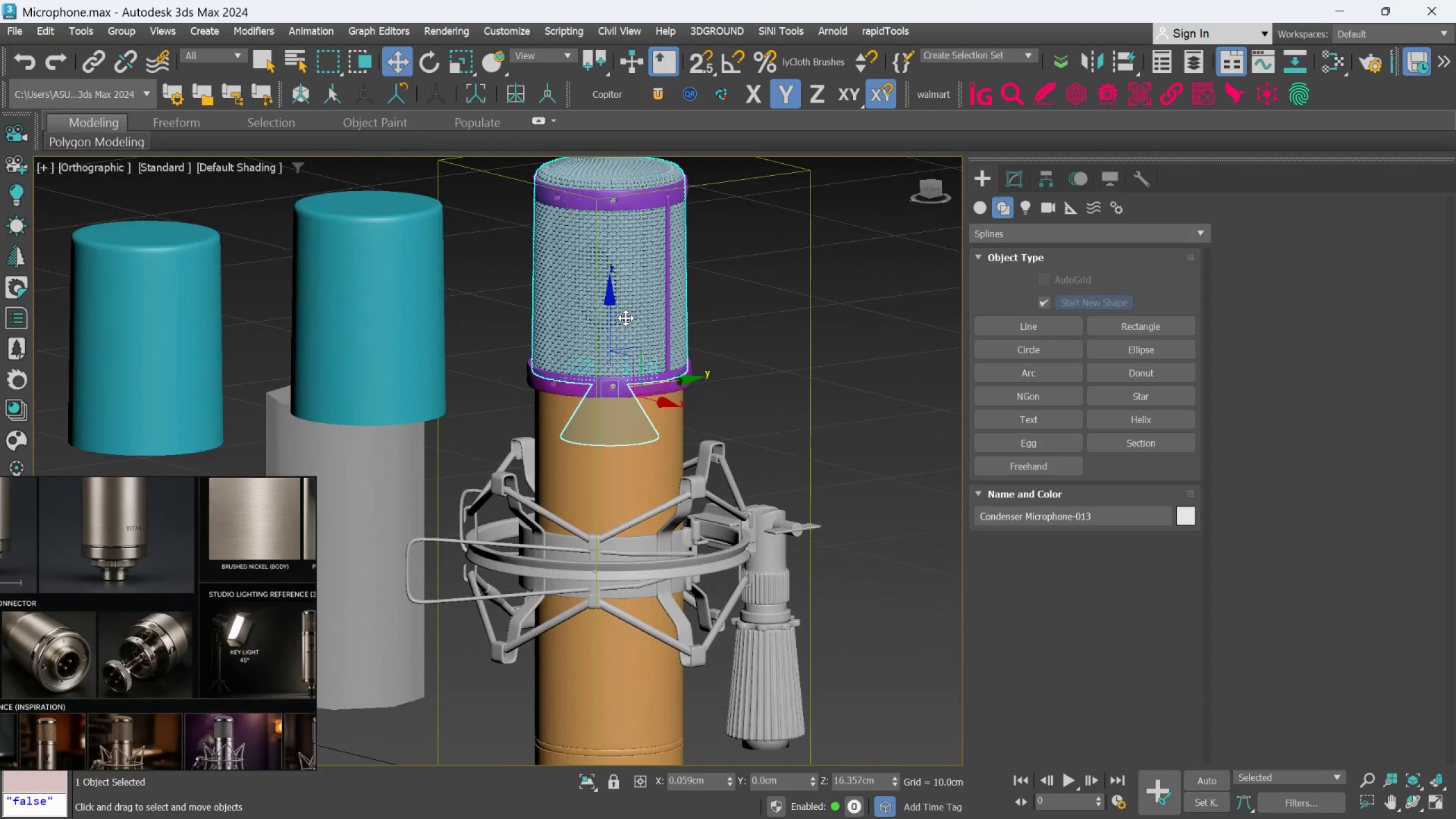 
scroll: coordinate [625, 318], scroll_direction: down, amount: 4.0
 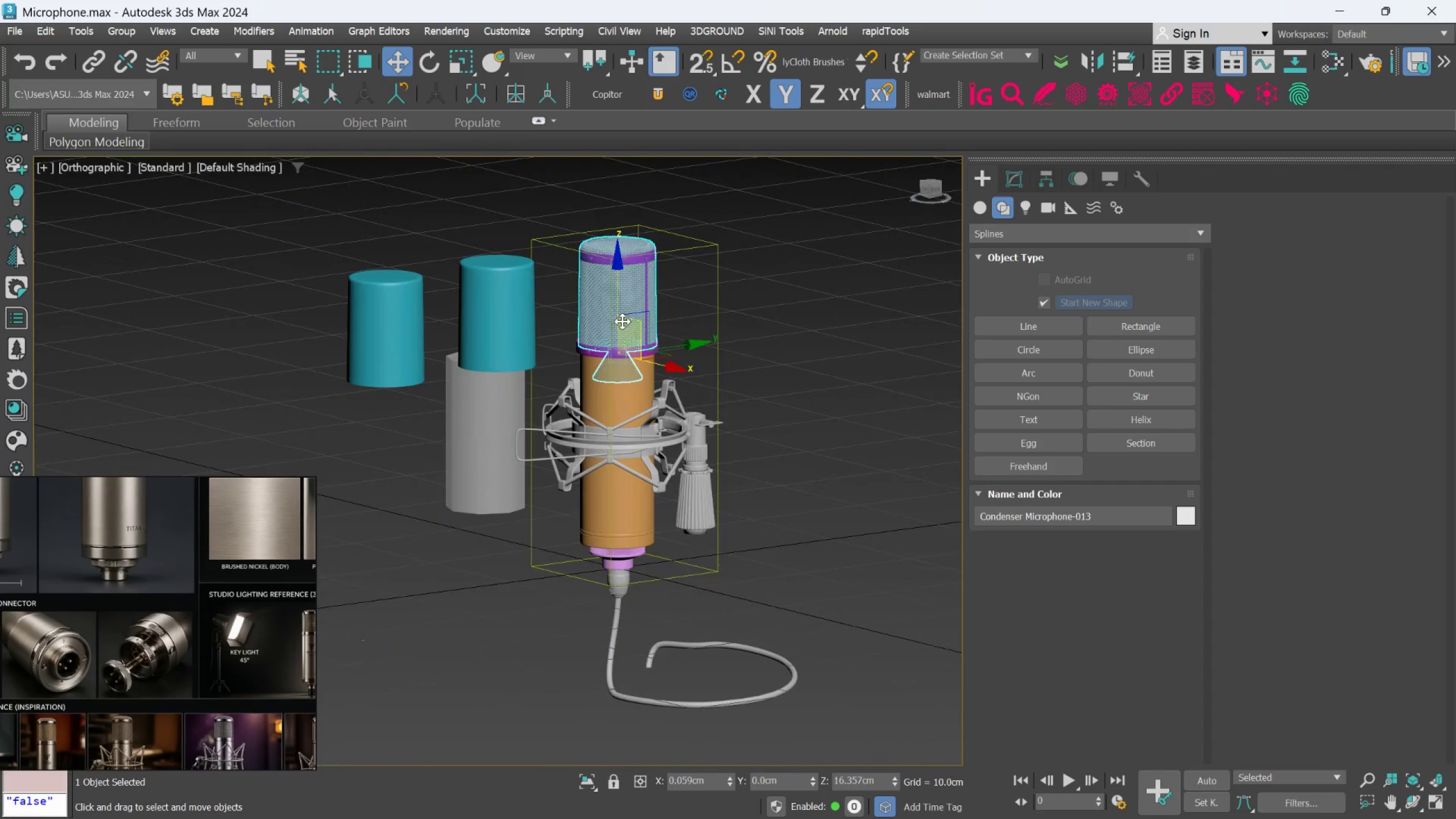 
scroll: coordinate [618, 329], scroll_direction: up, amount: 2.0
 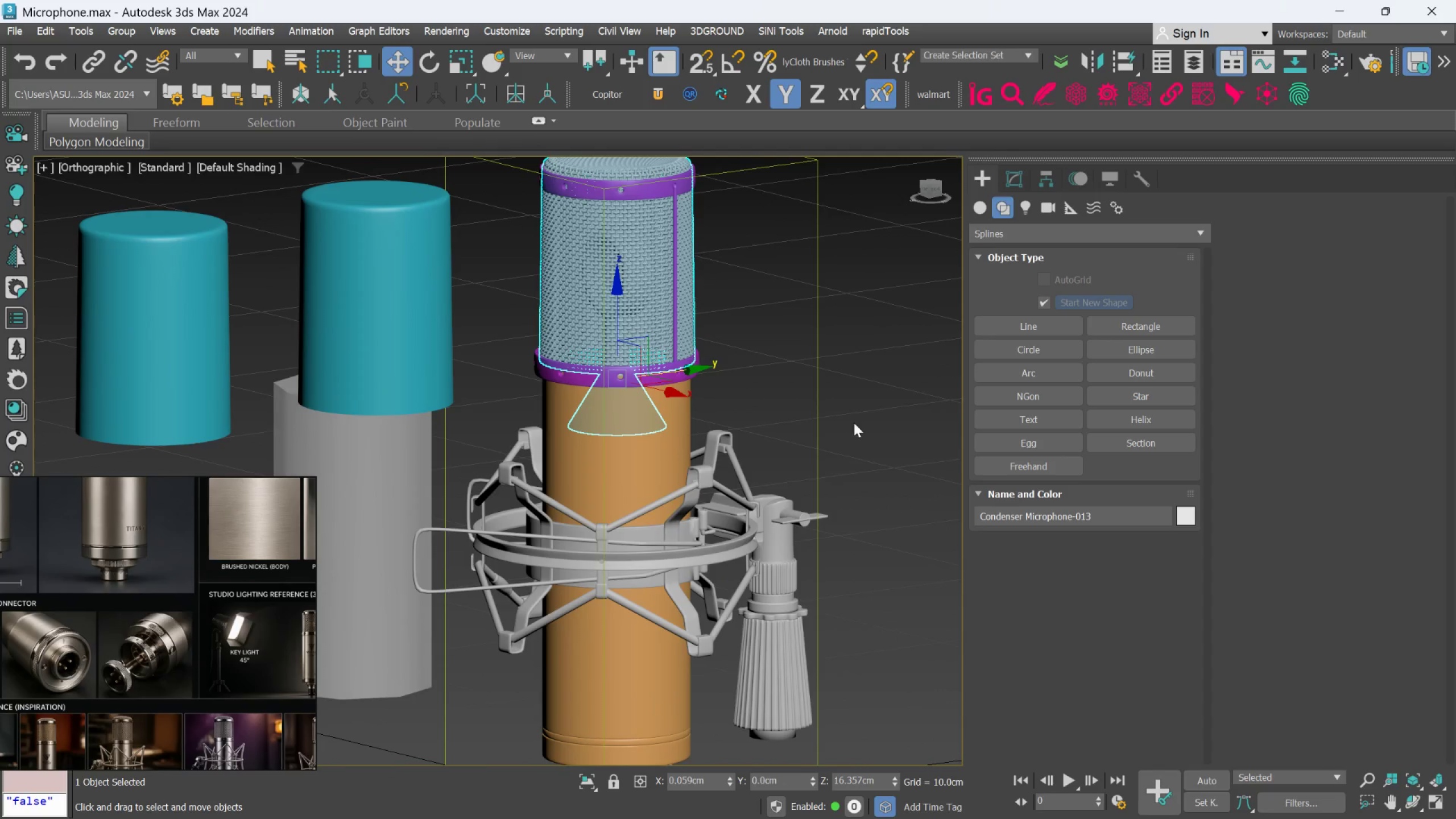 
left_click([891, 440])
 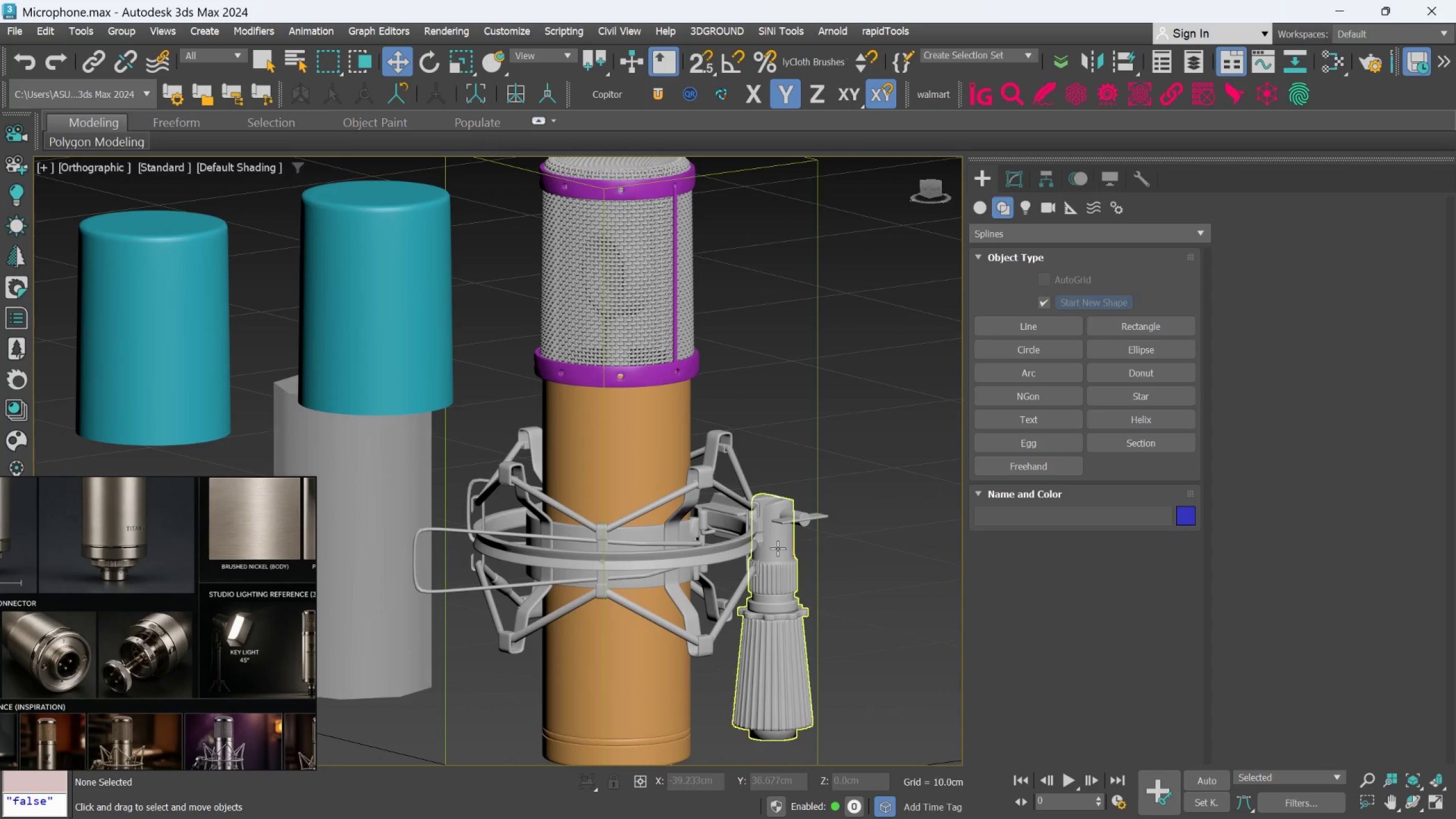 
left_click([777, 548])
 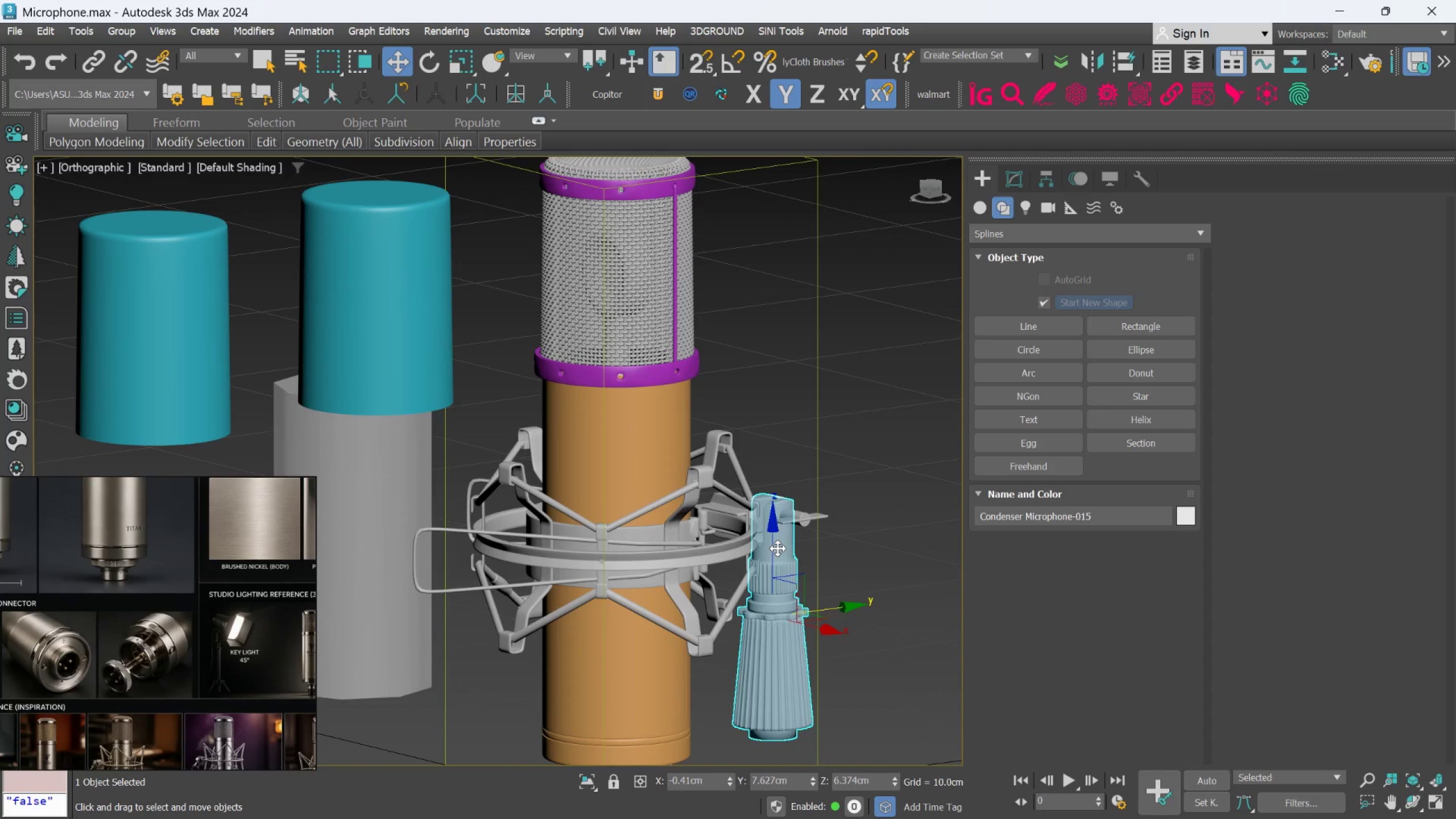 
hold_key(key=AltLeft, duration=0.62)
 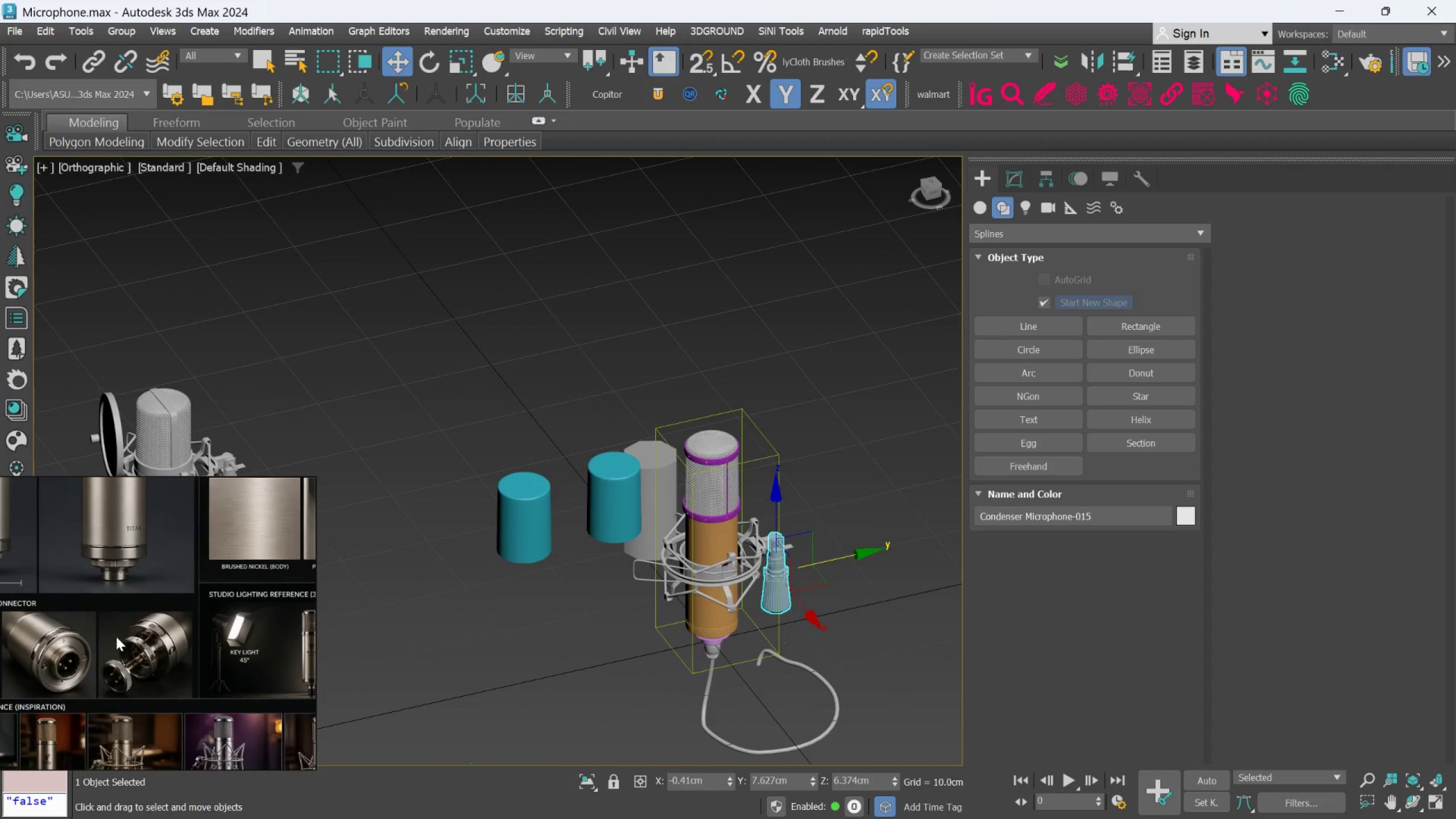 
scroll: coordinate [169, 610], scroll_direction: down, amount: 10.0
 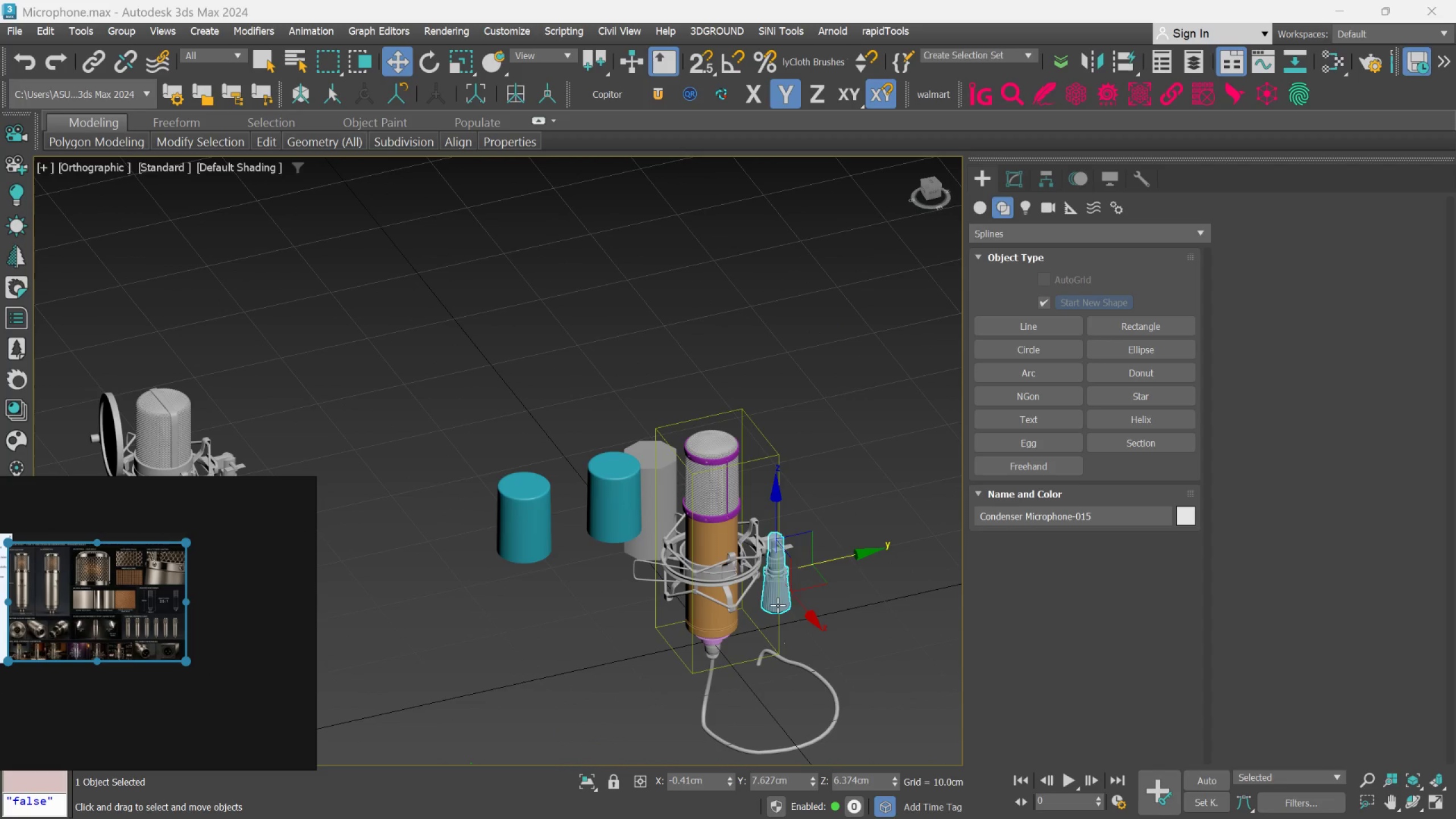 
scroll: coordinate [716, 554], scroll_direction: up, amount: 3.0
 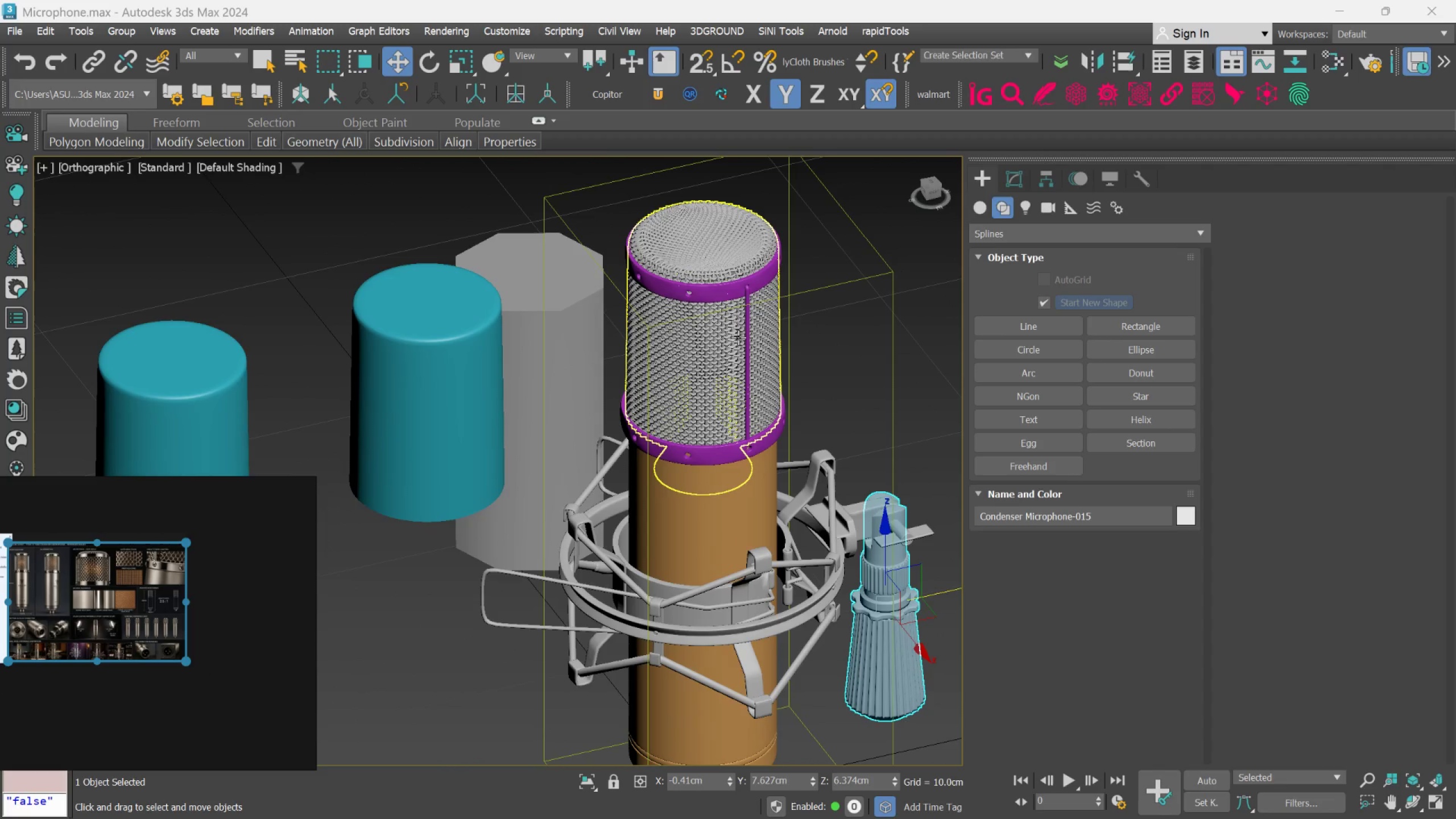 
scroll: coordinate [739, 349], scroll_direction: down, amount: 2.0
 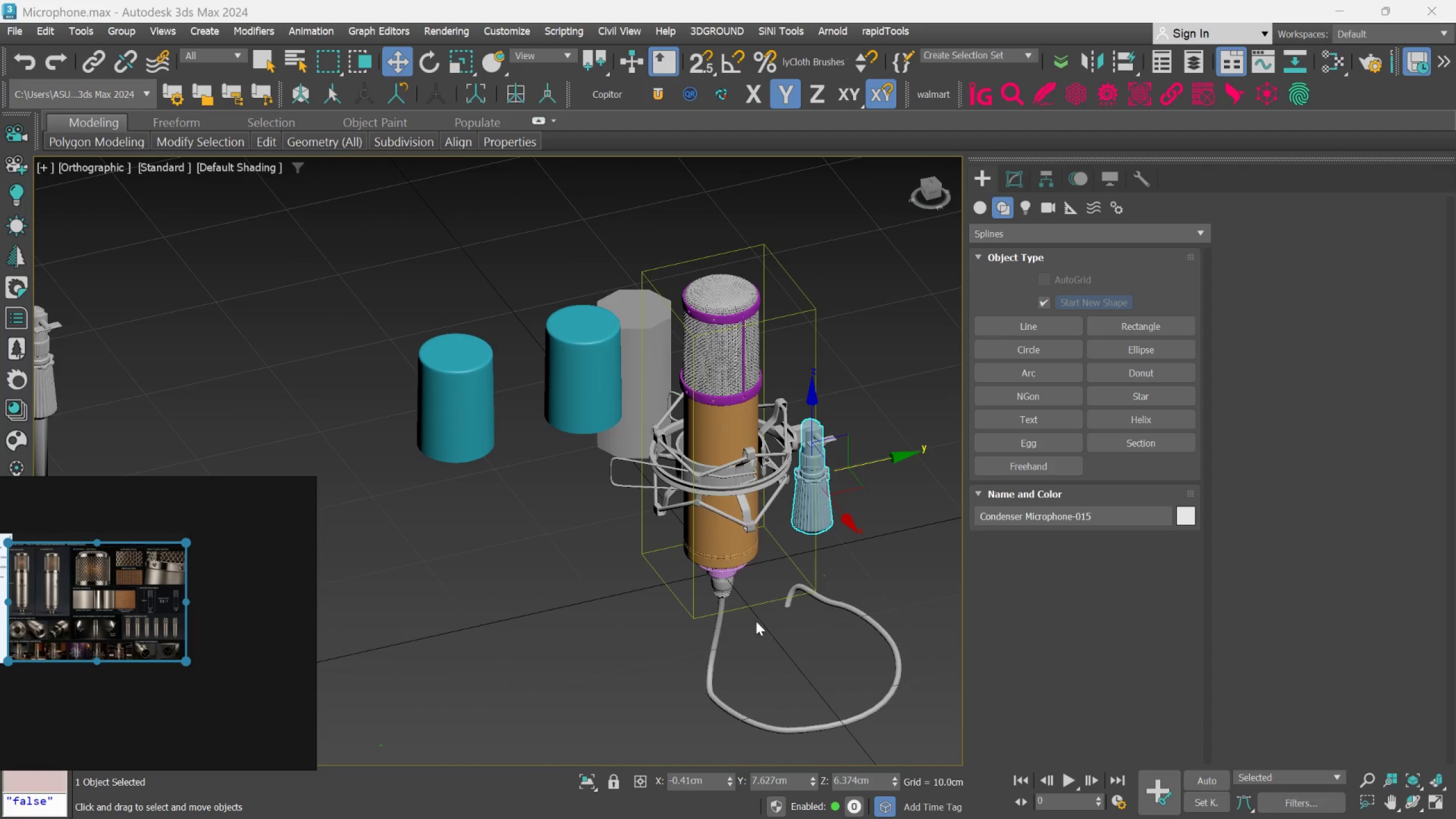 
scroll: coordinate [688, 336], scroll_direction: up, amount: 5.0
 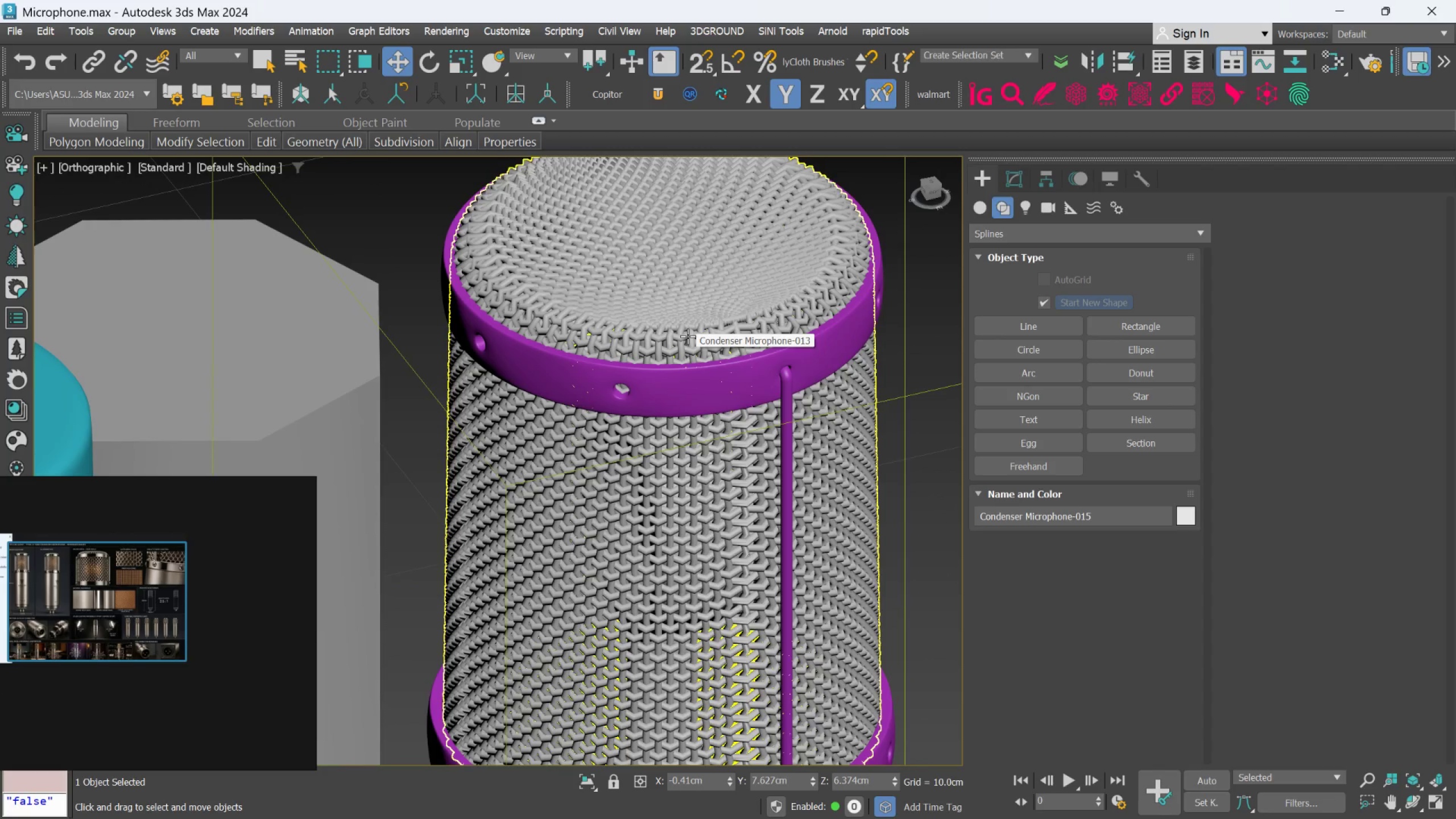 
scroll: coordinate [772, 584], scroll_direction: down, amount: 9.0
 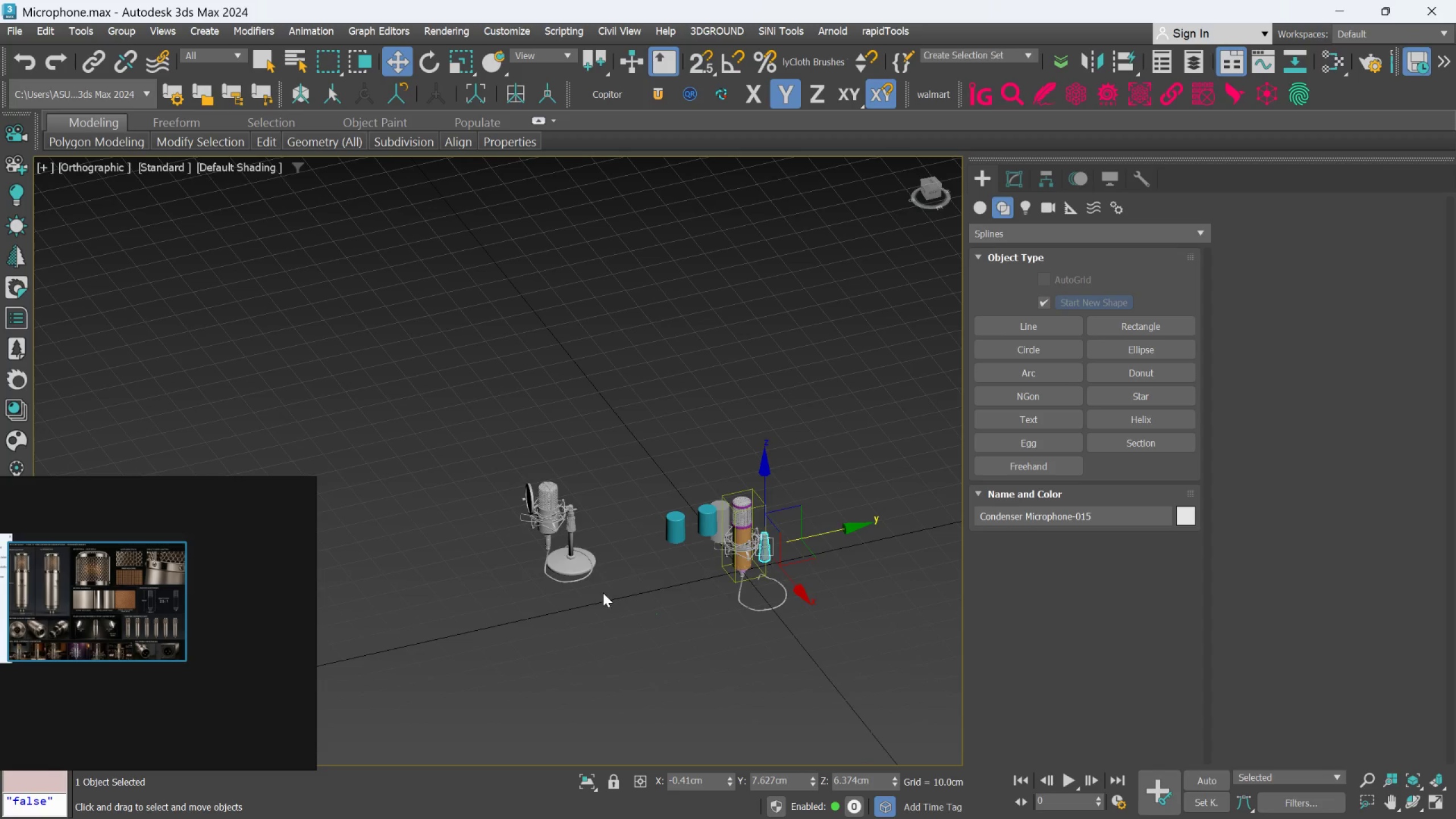 
scroll: coordinate [585, 588], scroll_direction: up, amount: 2.0
 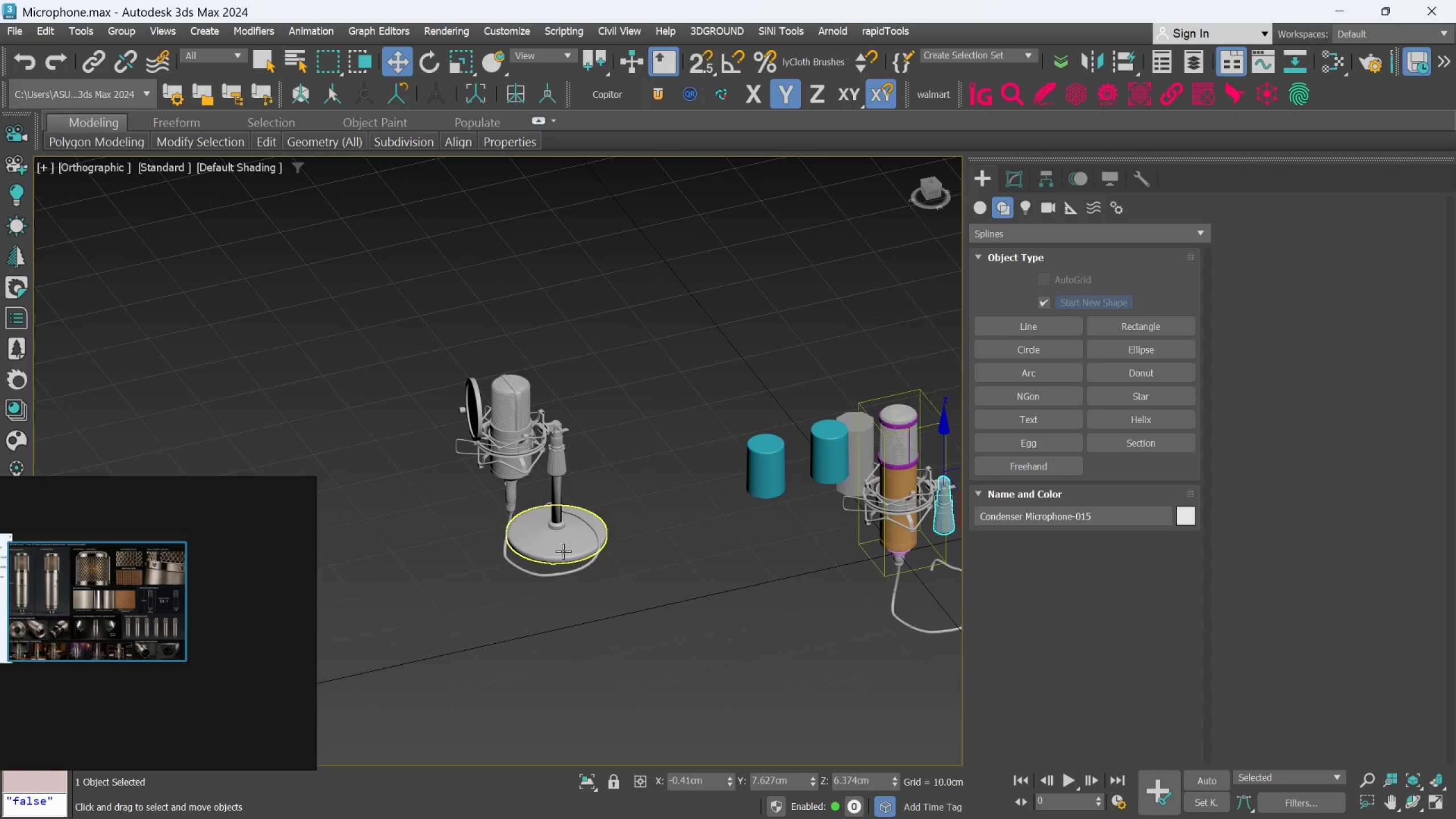 
left_click([563, 551])
 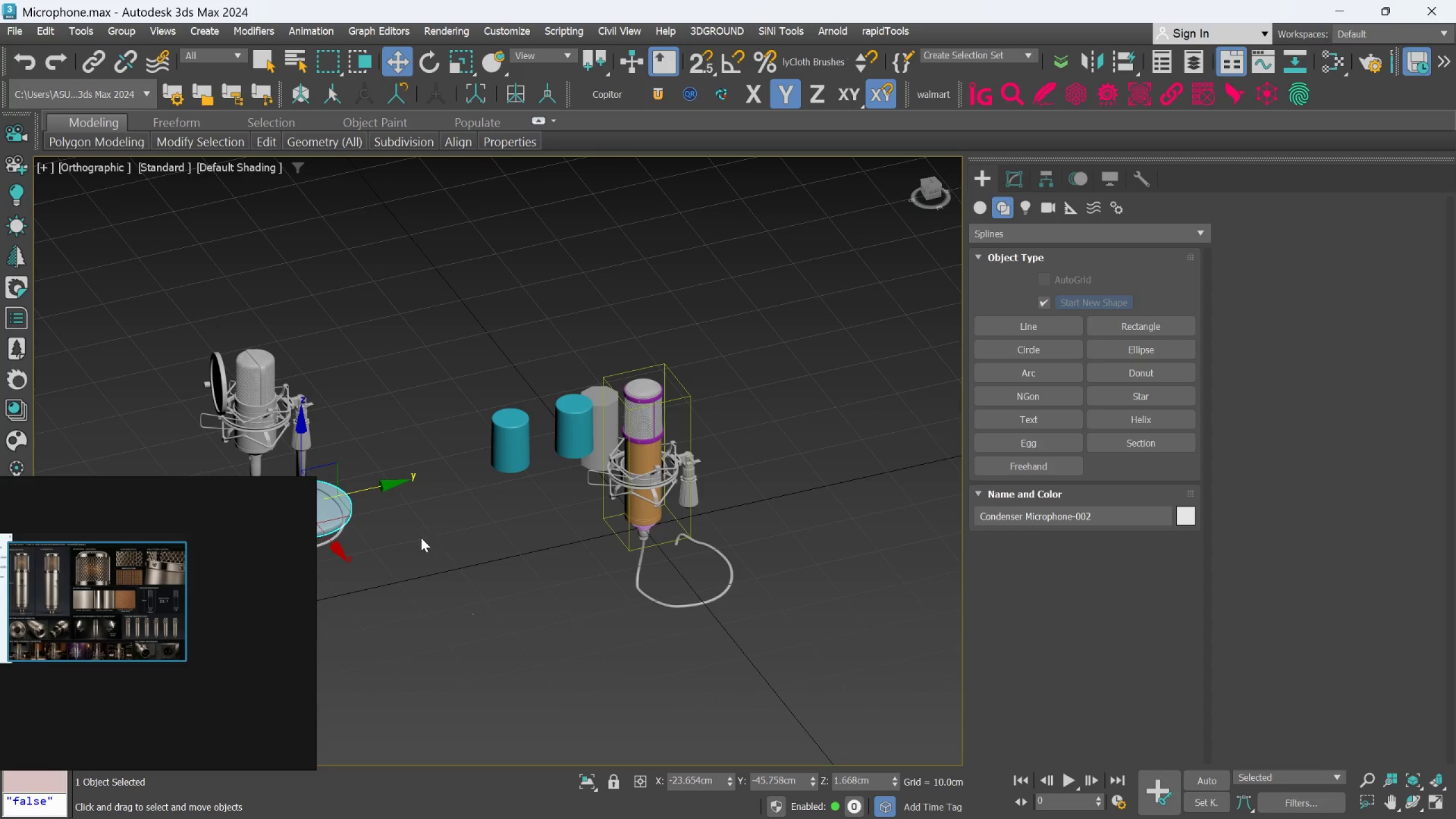 
hold_key(key=ShiftLeft, duration=2.25)
left_click_drag(start_coordinate=[377, 487], to_coordinate=[772, 580])
 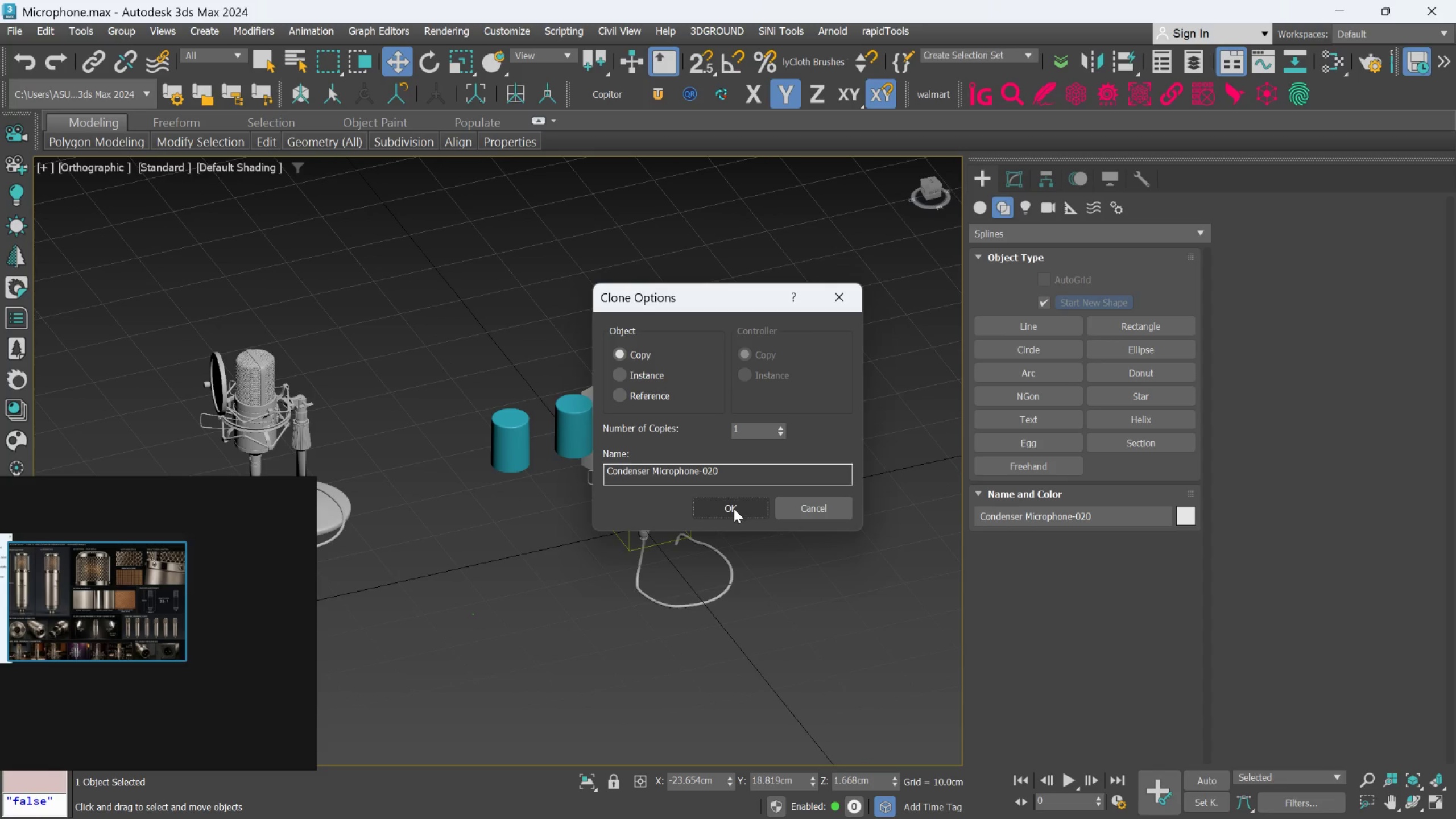 
left_click([734, 508])
 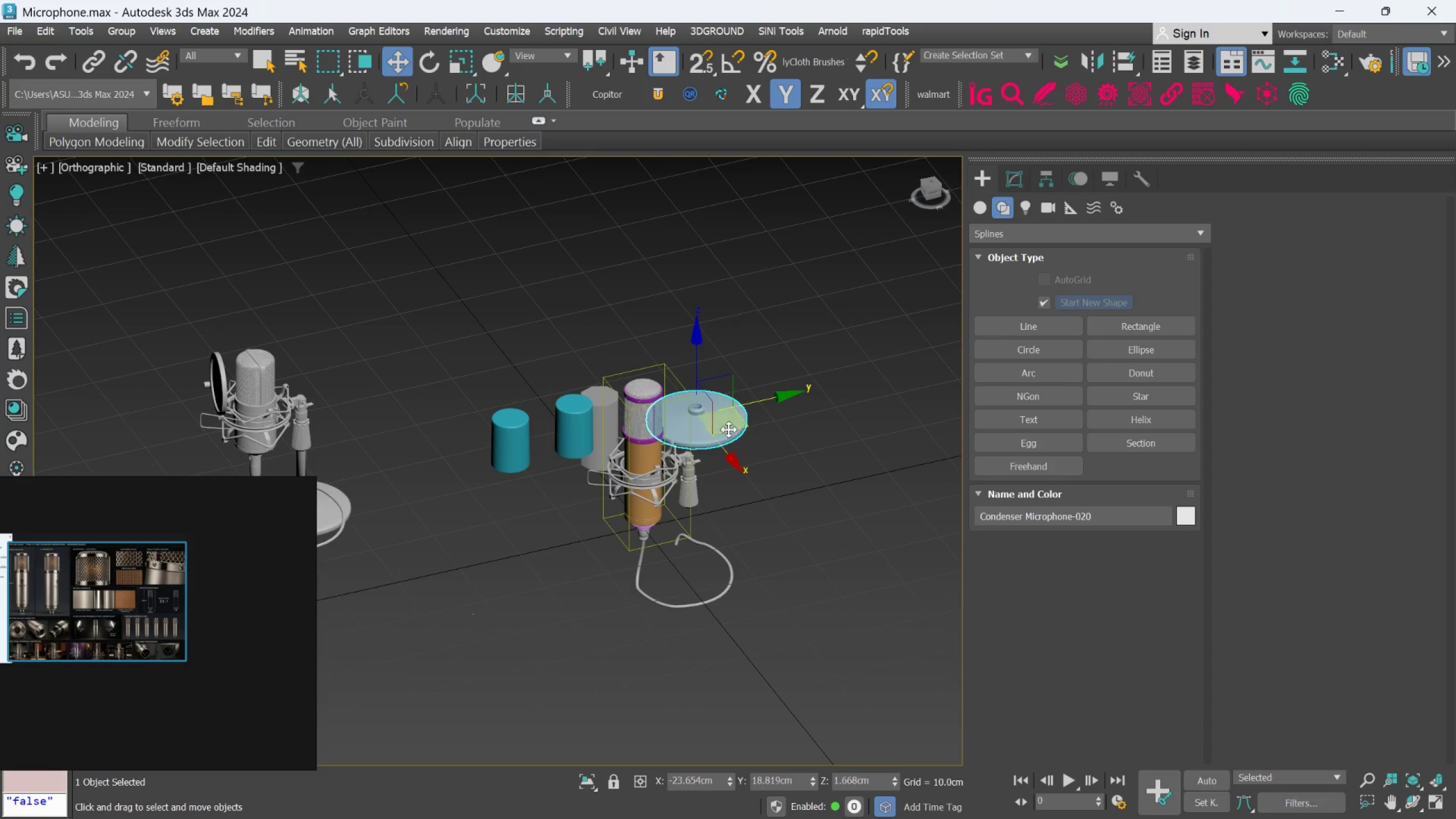 
scroll: coordinate [725, 425], scroll_direction: up, amount: 2.0
 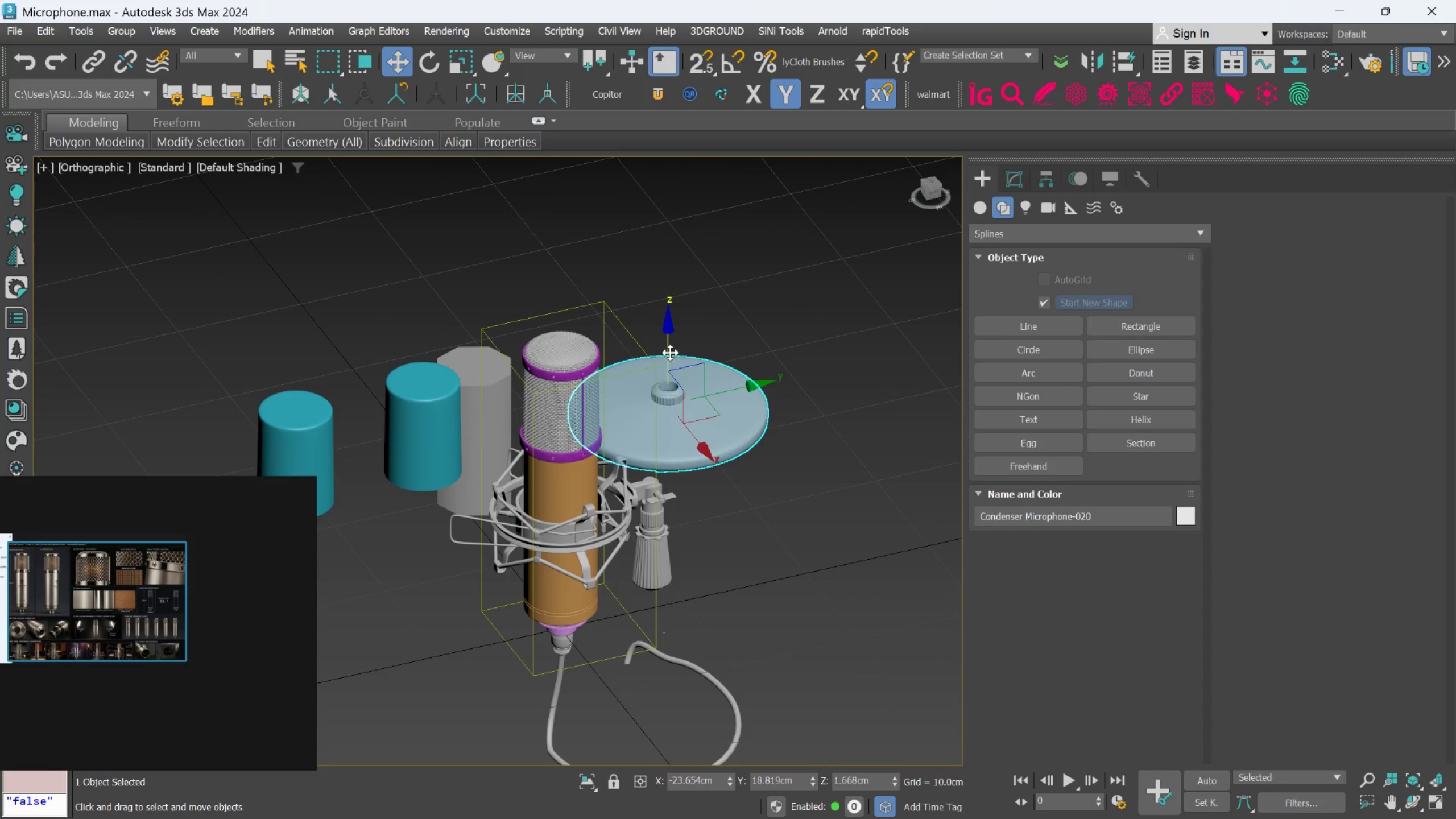 
left_click_drag(start_coordinate=[669, 353], to_coordinate=[671, 597])
 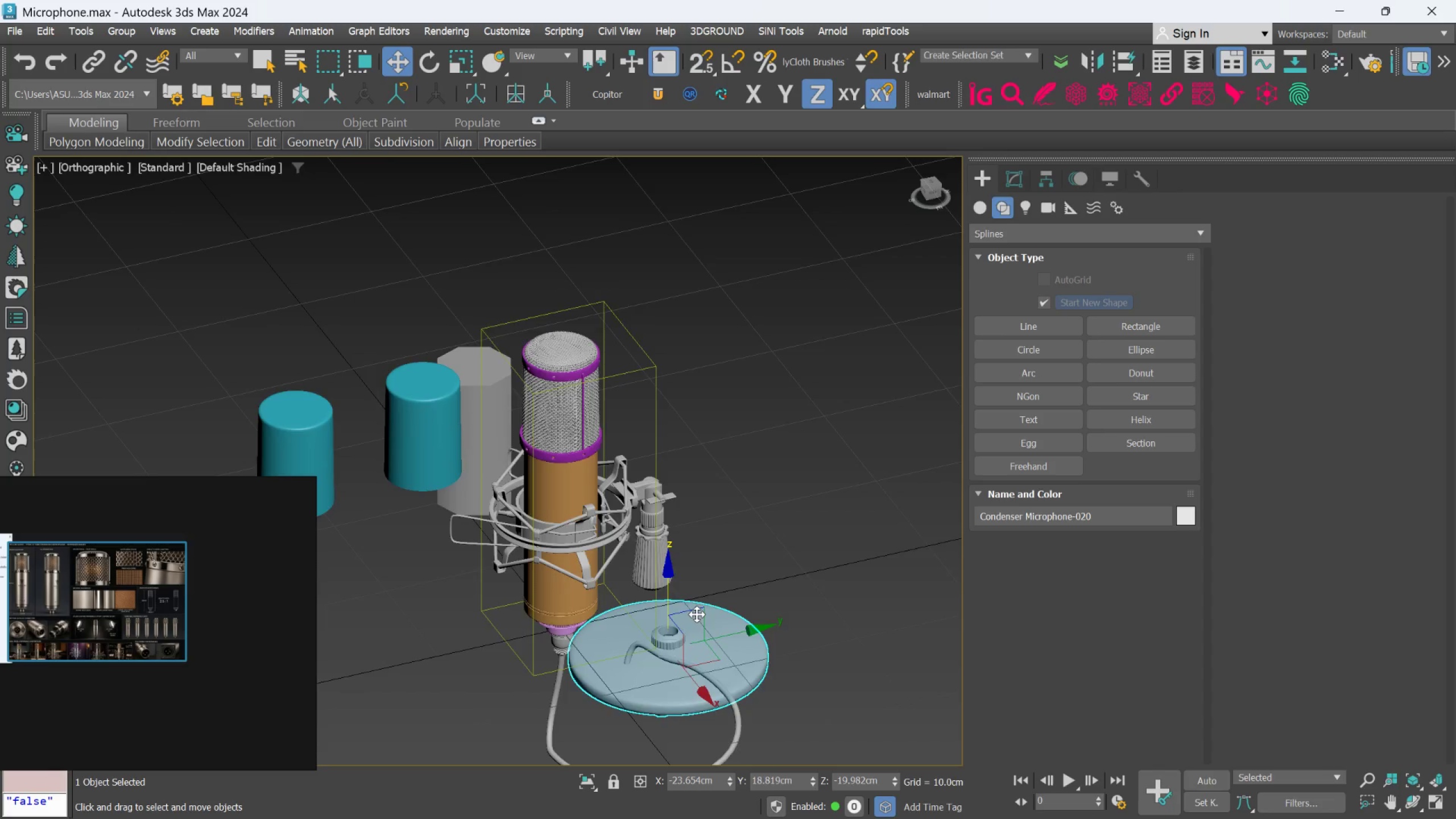 
scroll: coordinate [697, 614], scroll_direction: up, amount: 1.0
 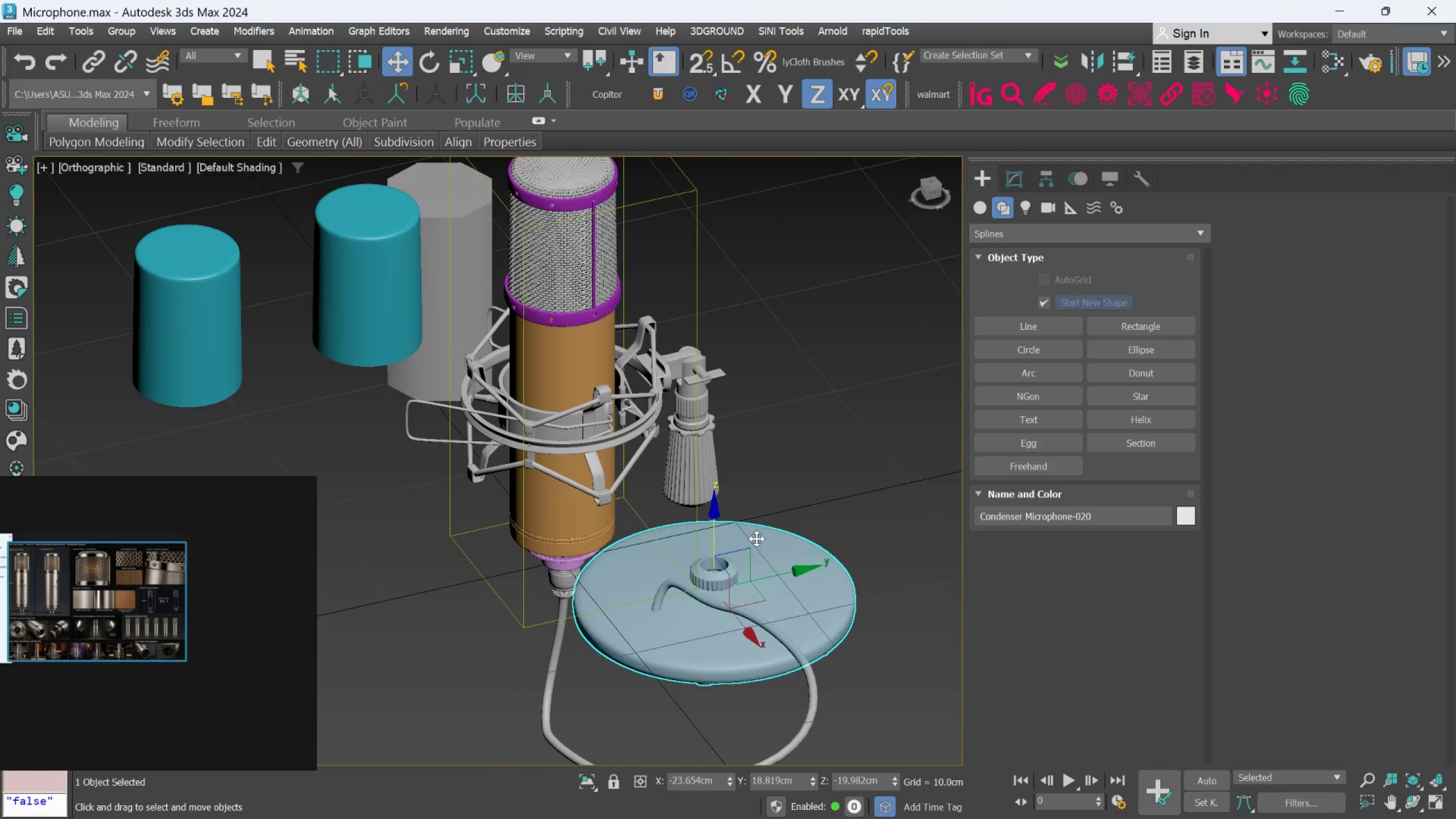 
scroll: coordinate [755, 538], scroll_direction: down, amount: 2.0
 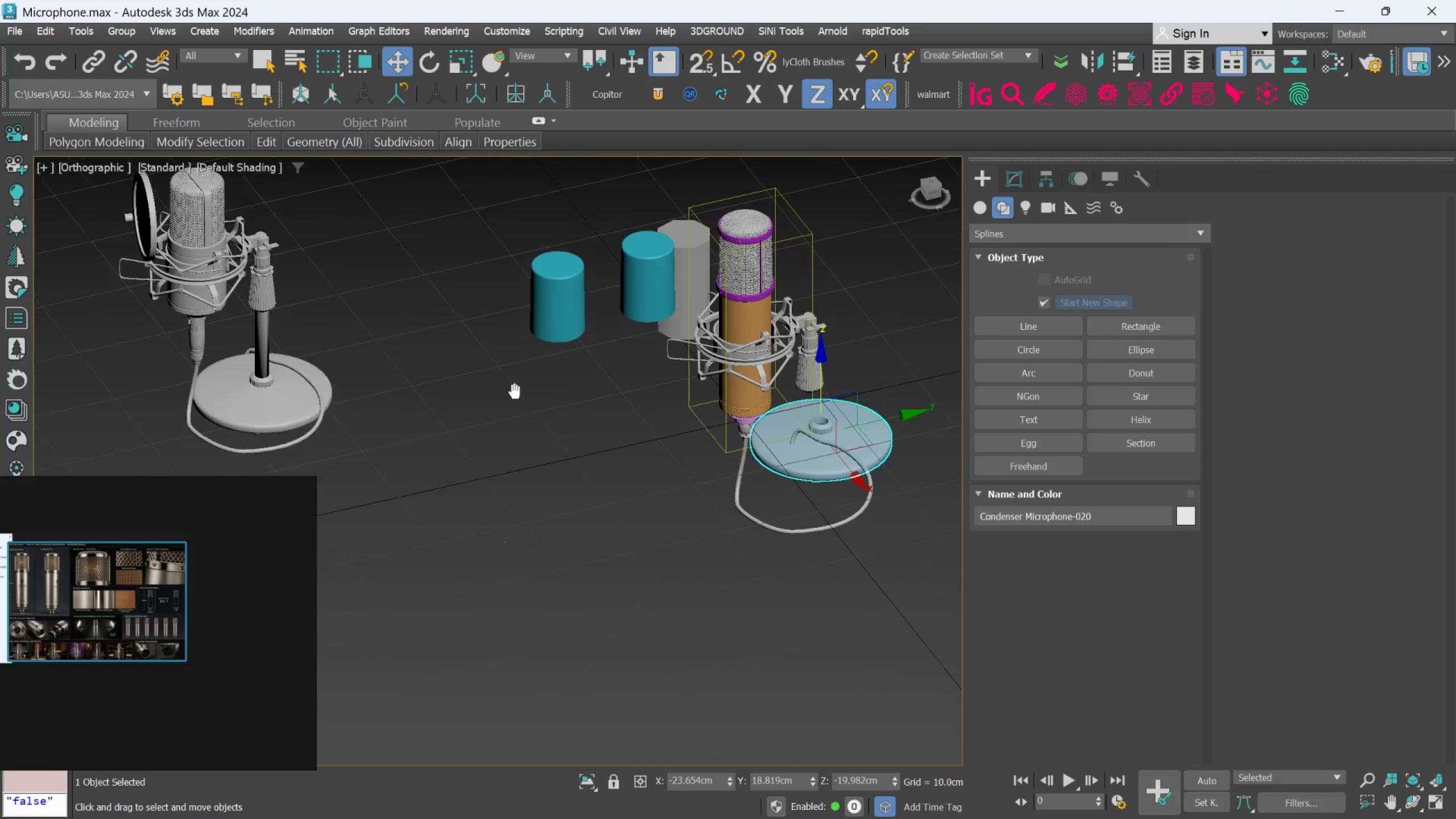 
scroll: coordinate [725, 465], scroll_direction: none, amount: 0.0
 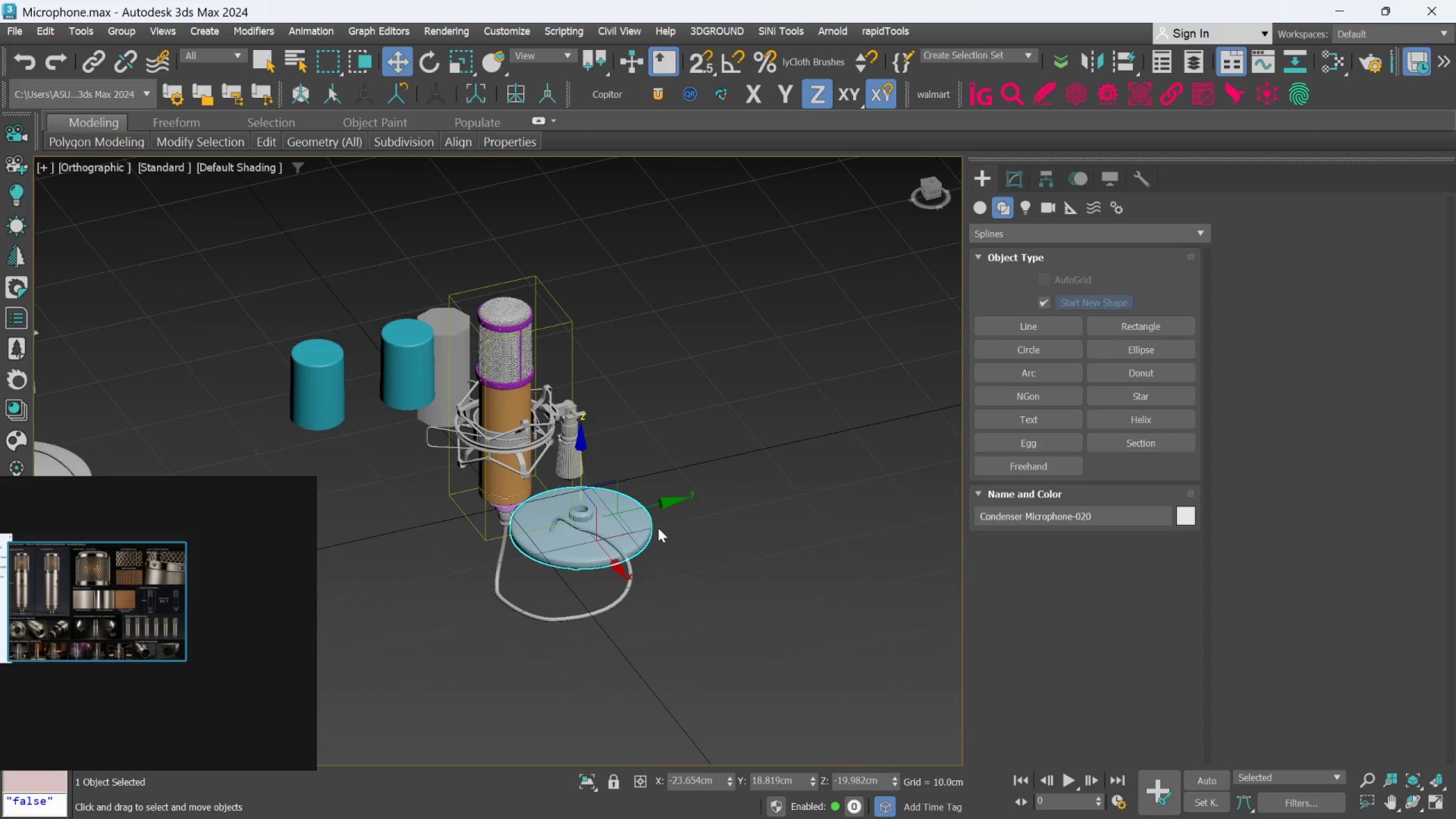 
left_click_drag(start_coordinate=[656, 503], to_coordinate=[634, 519])
 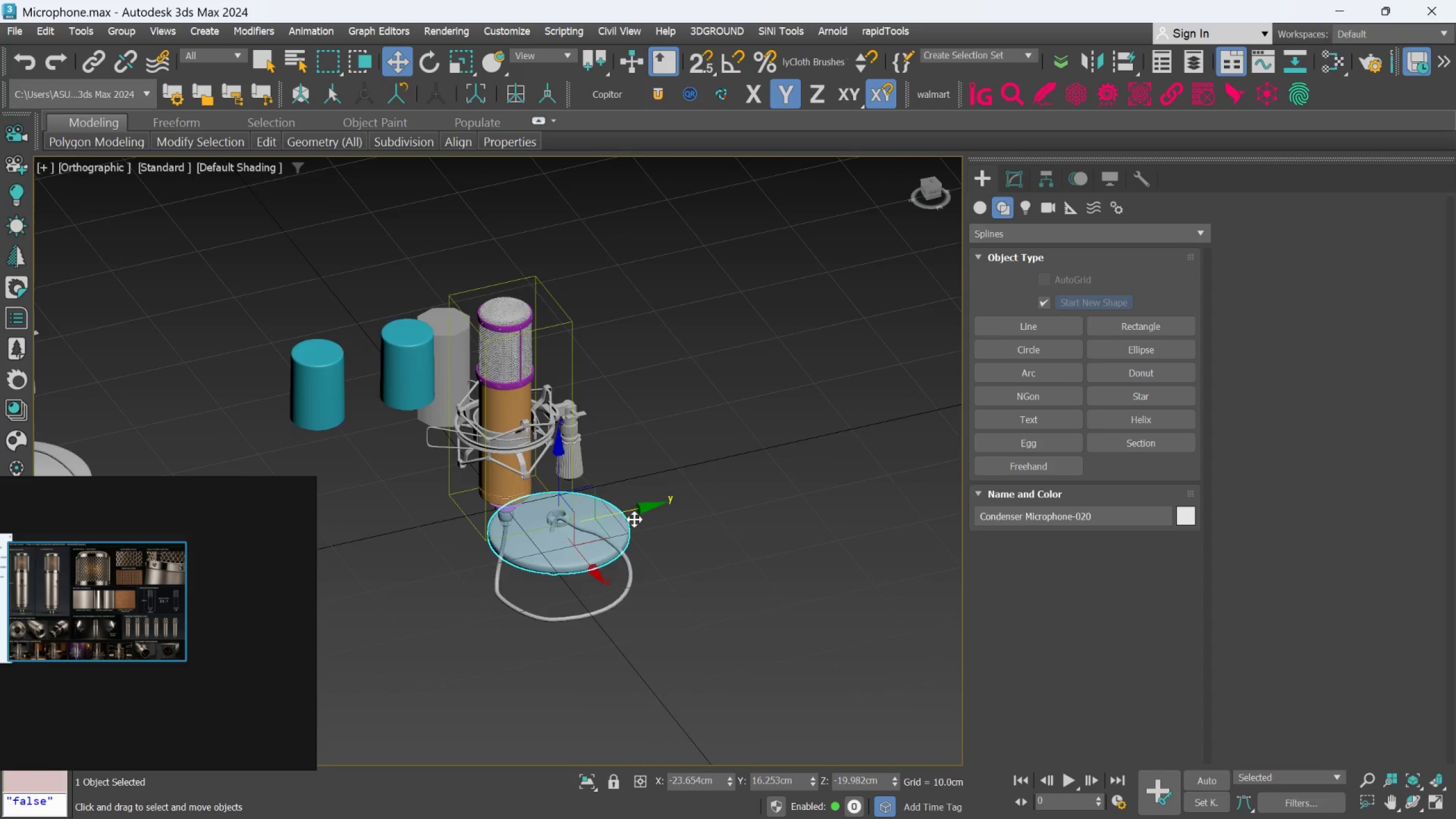 
hold_key(key=AltLeft, duration=0.45)
 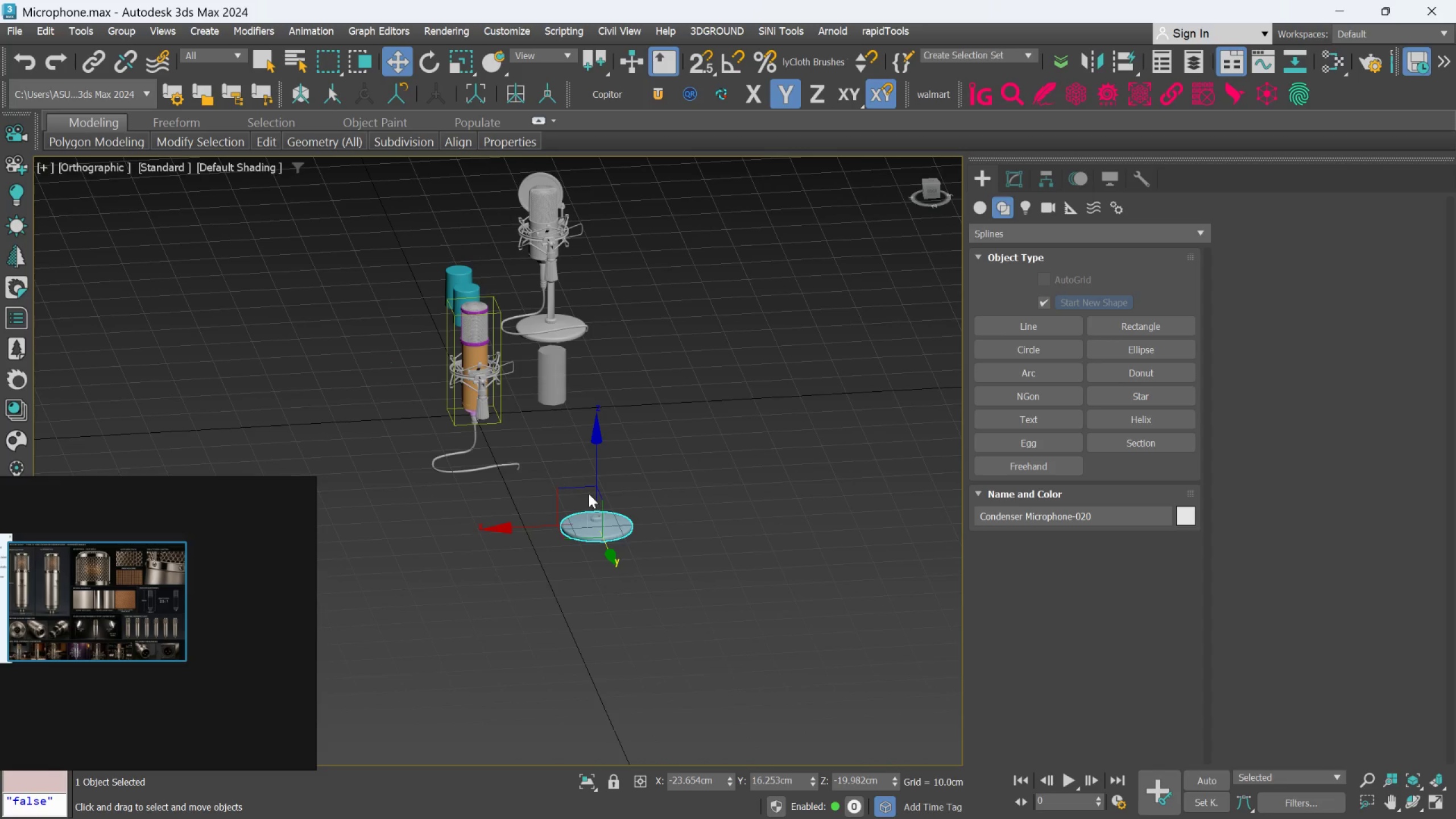 
scroll: coordinate [634, 519], scroll_direction: down, amount: 2.0
 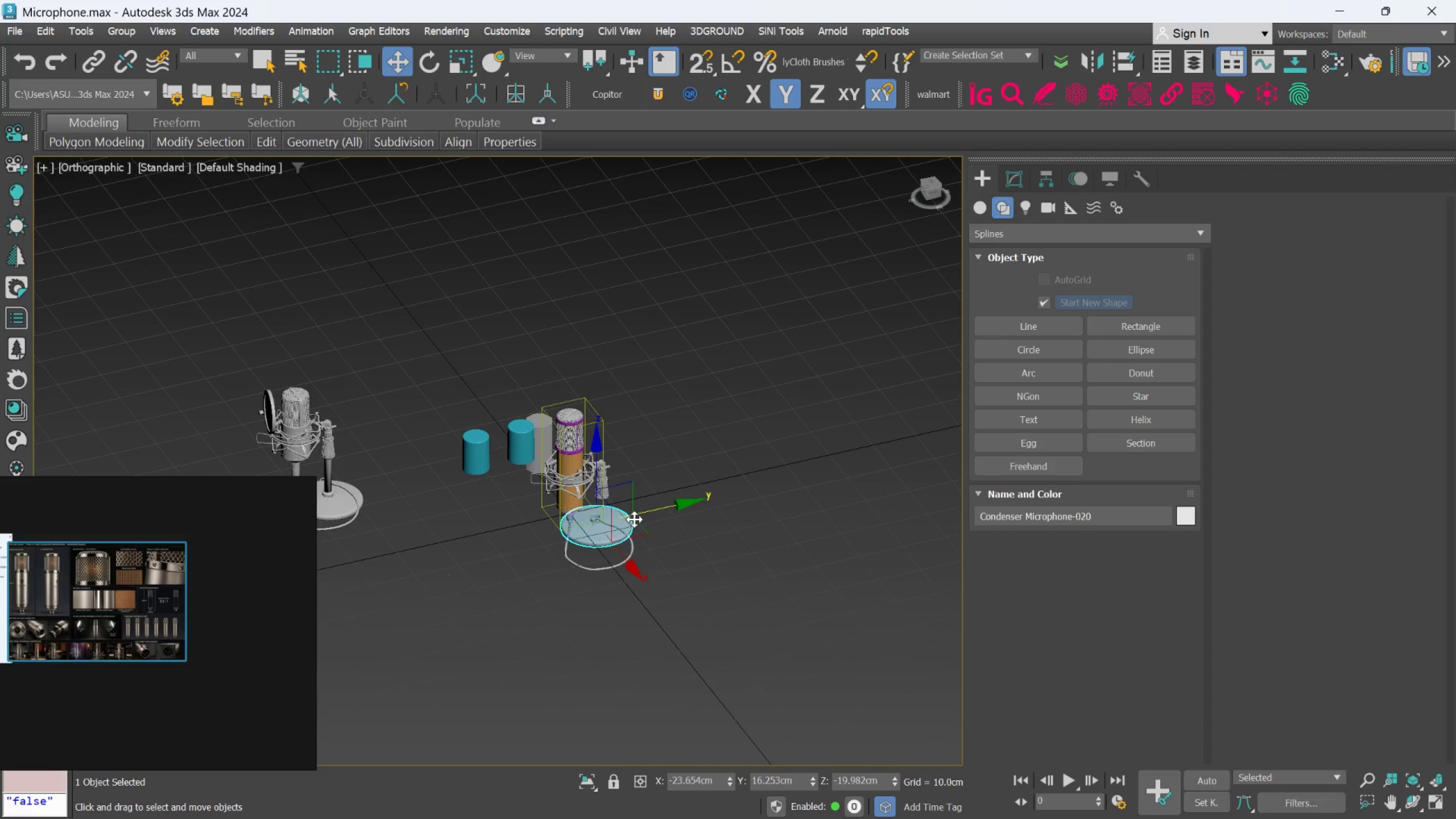 
scroll: coordinate [590, 499], scroll_direction: up, amount: 1.0
 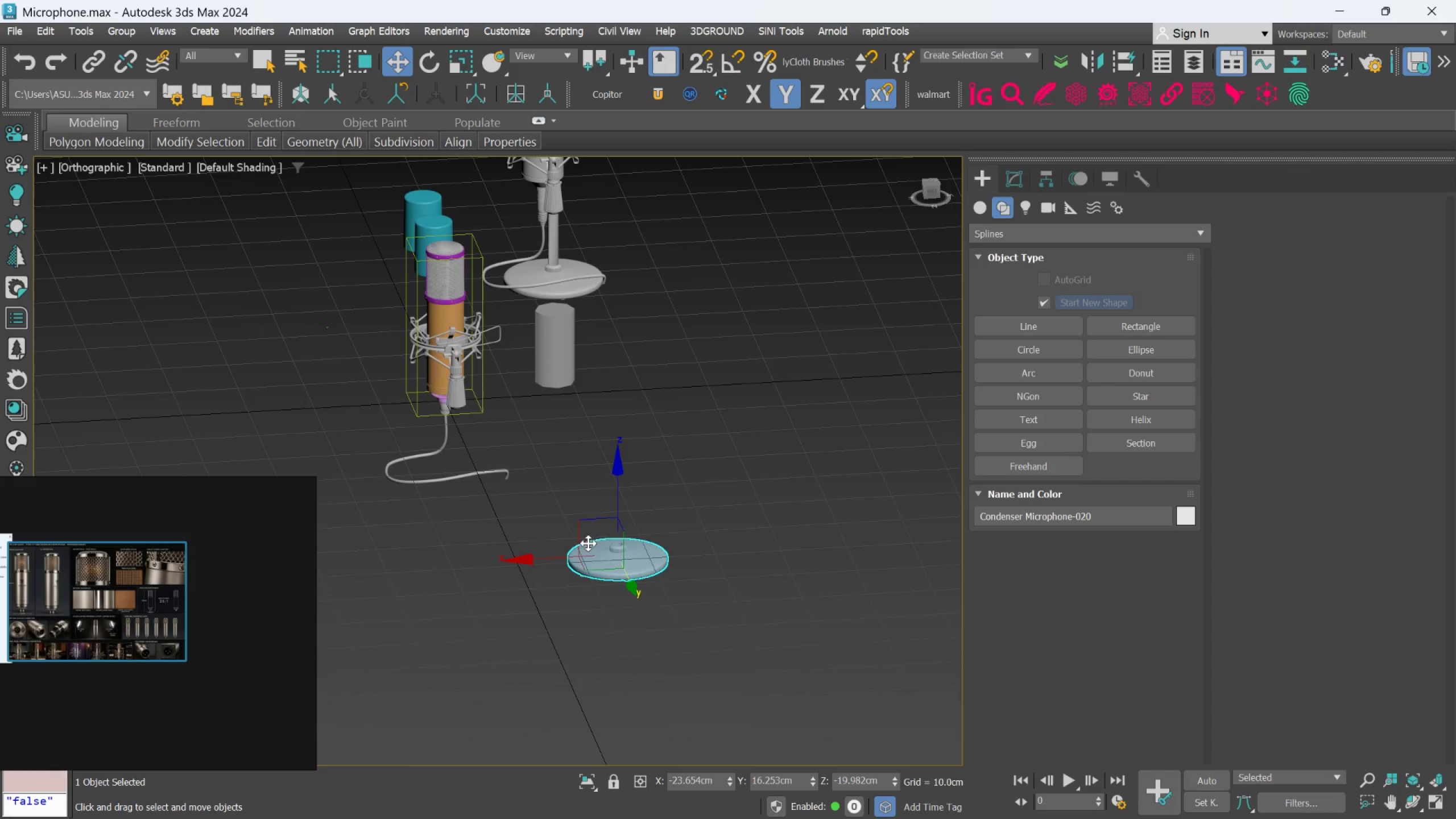 
left_click_drag(start_coordinate=[581, 523], to_coordinate=[467, 414])
 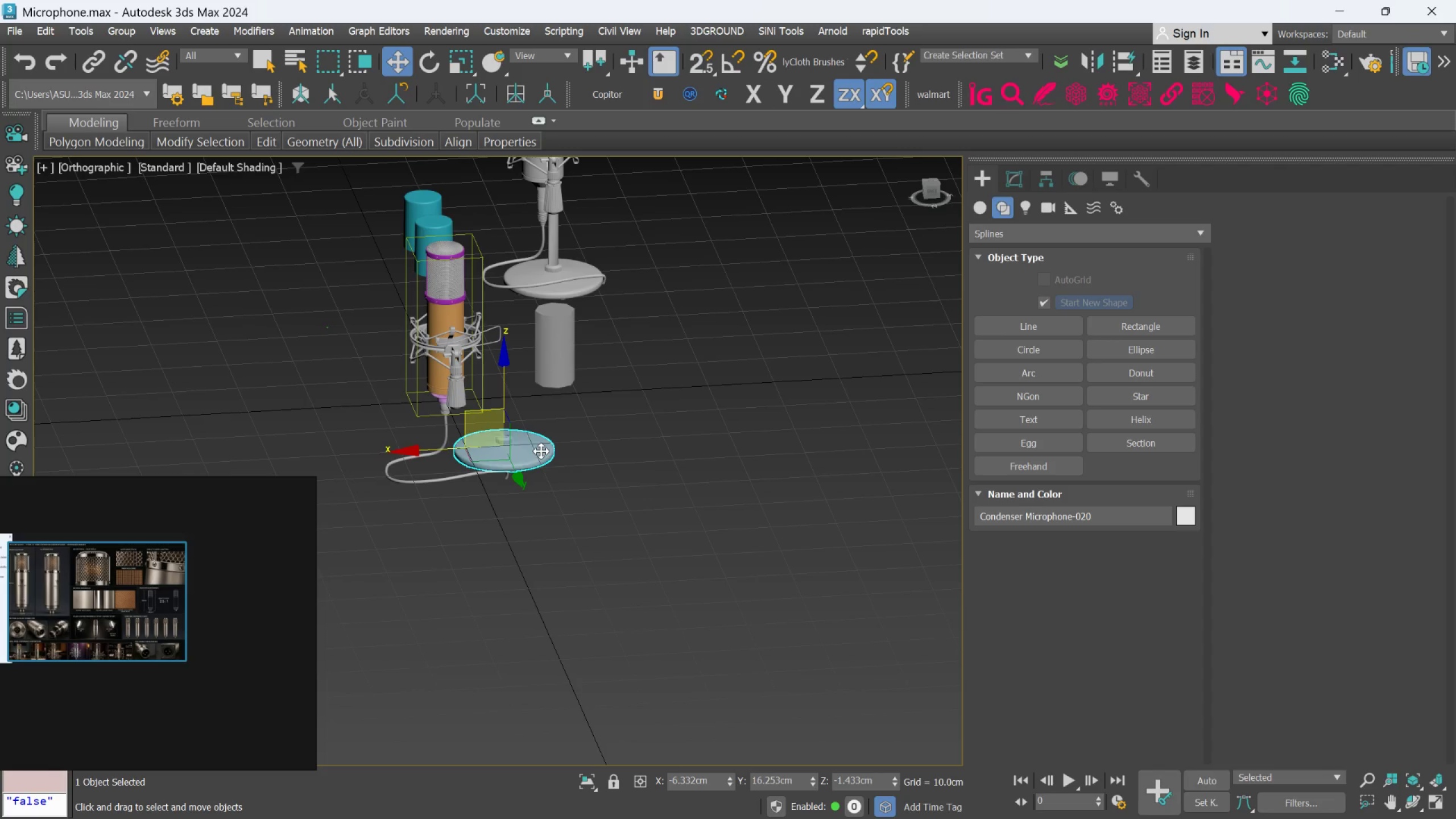 
hold_key(key=AltLeft, duration=0.67)
 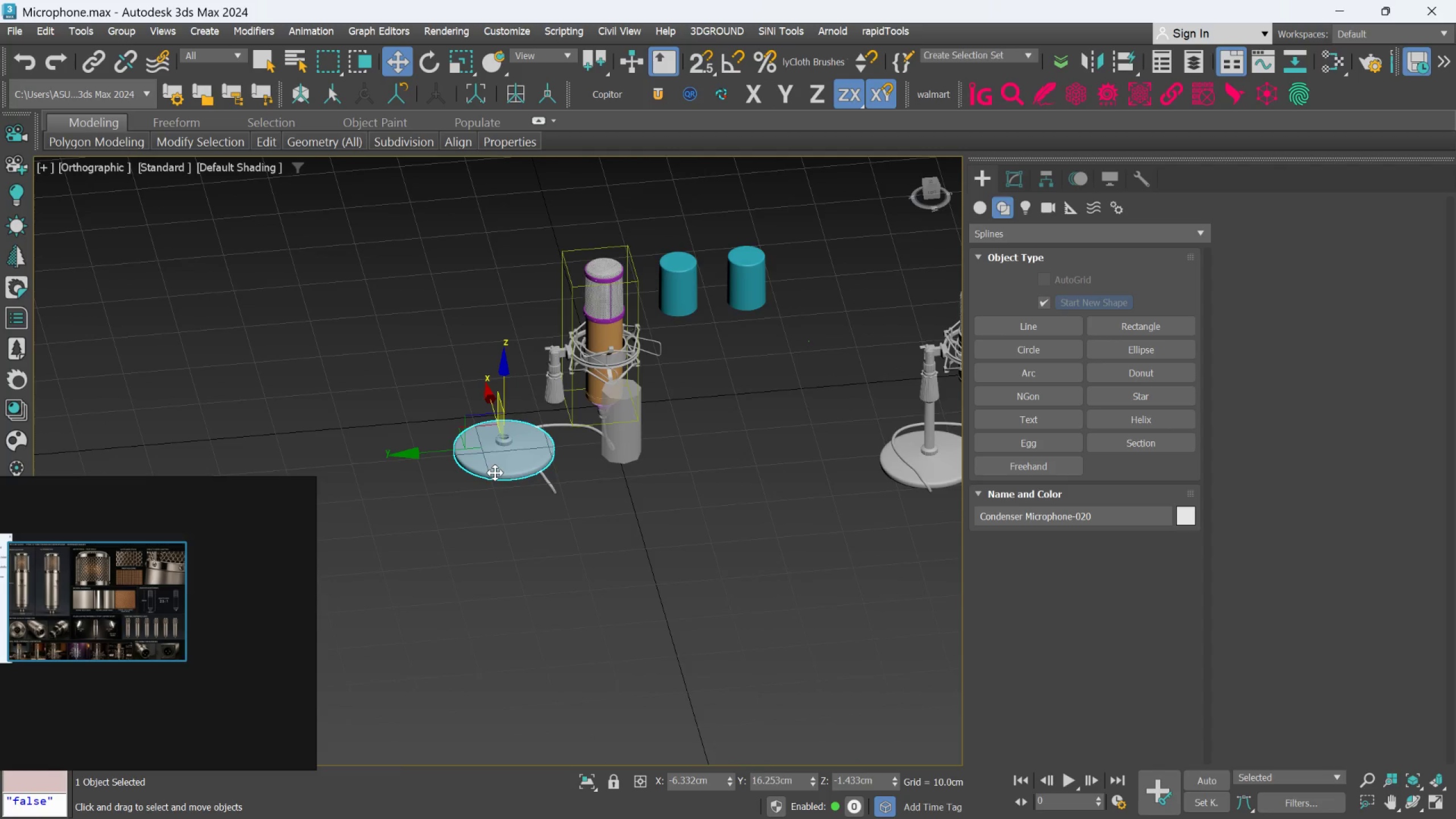 
scroll: coordinate [499, 469], scroll_direction: up, amount: 1.0
 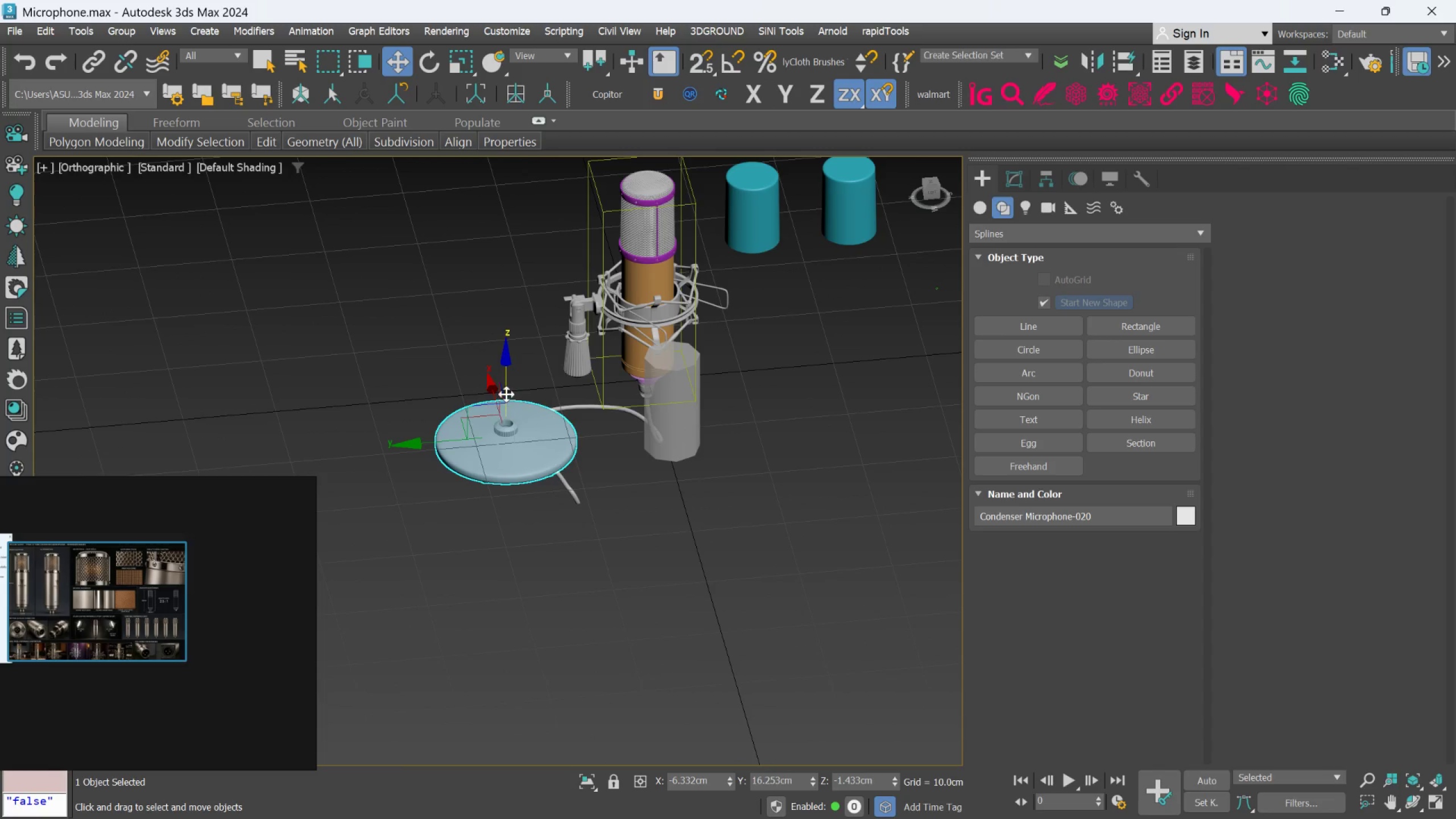 
left_click_drag(start_coordinate=[506, 386], to_coordinate=[536, 465])
 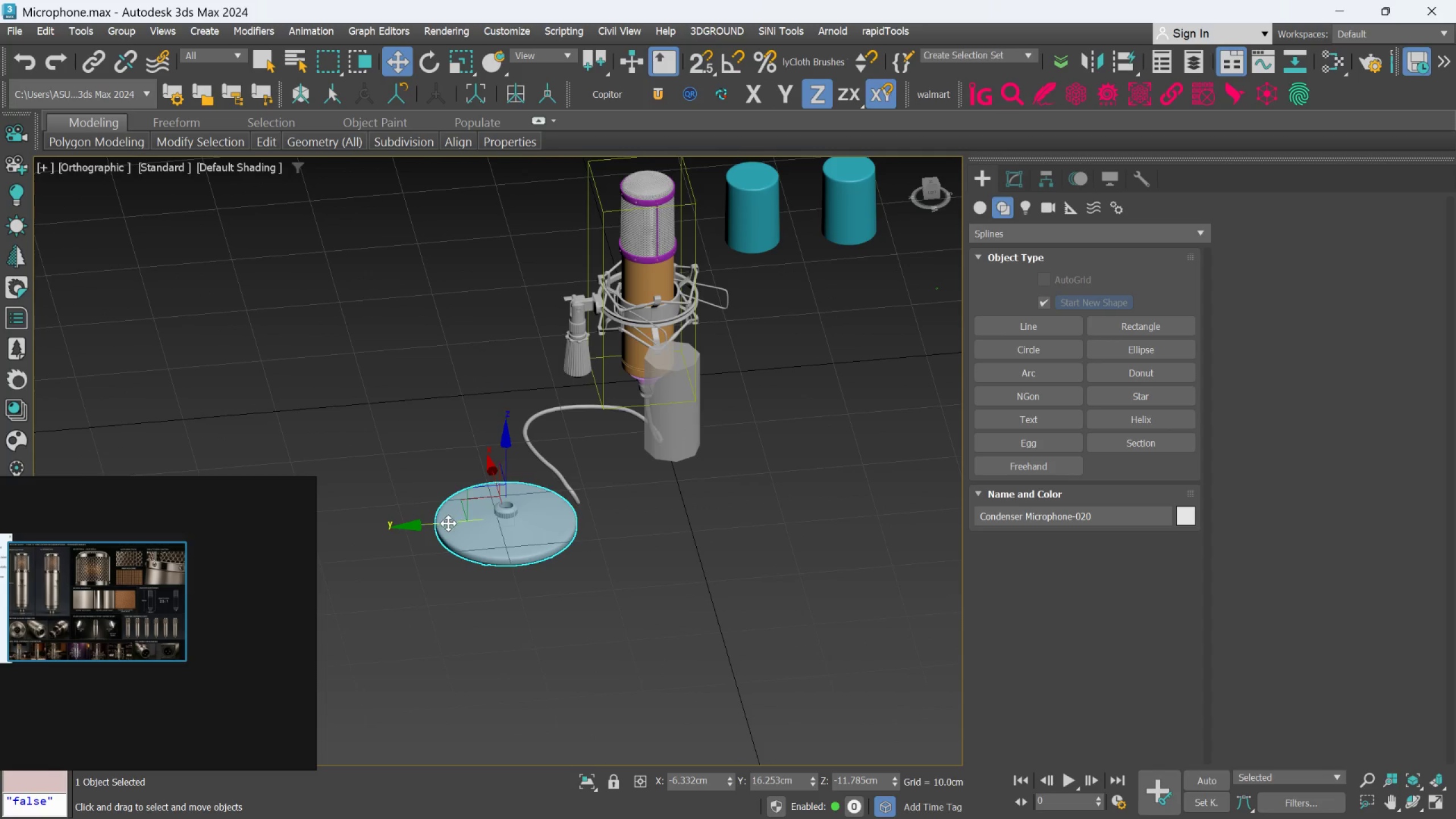 
left_click_drag(start_coordinate=[447, 524], to_coordinate=[597, 524])
 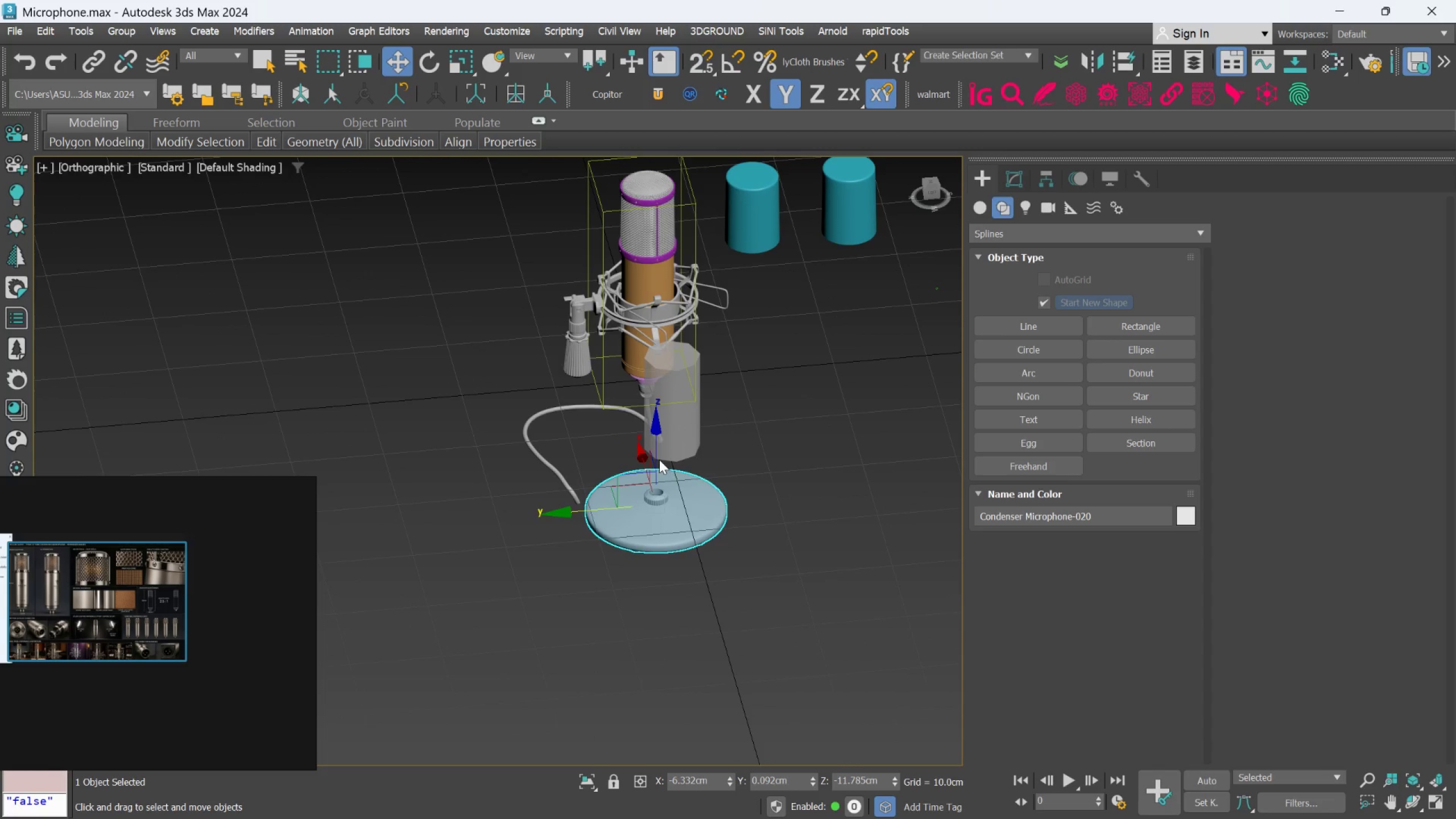 
left_click_drag(start_coordinate=[656, 460], to_coordinate=[648, 443])
 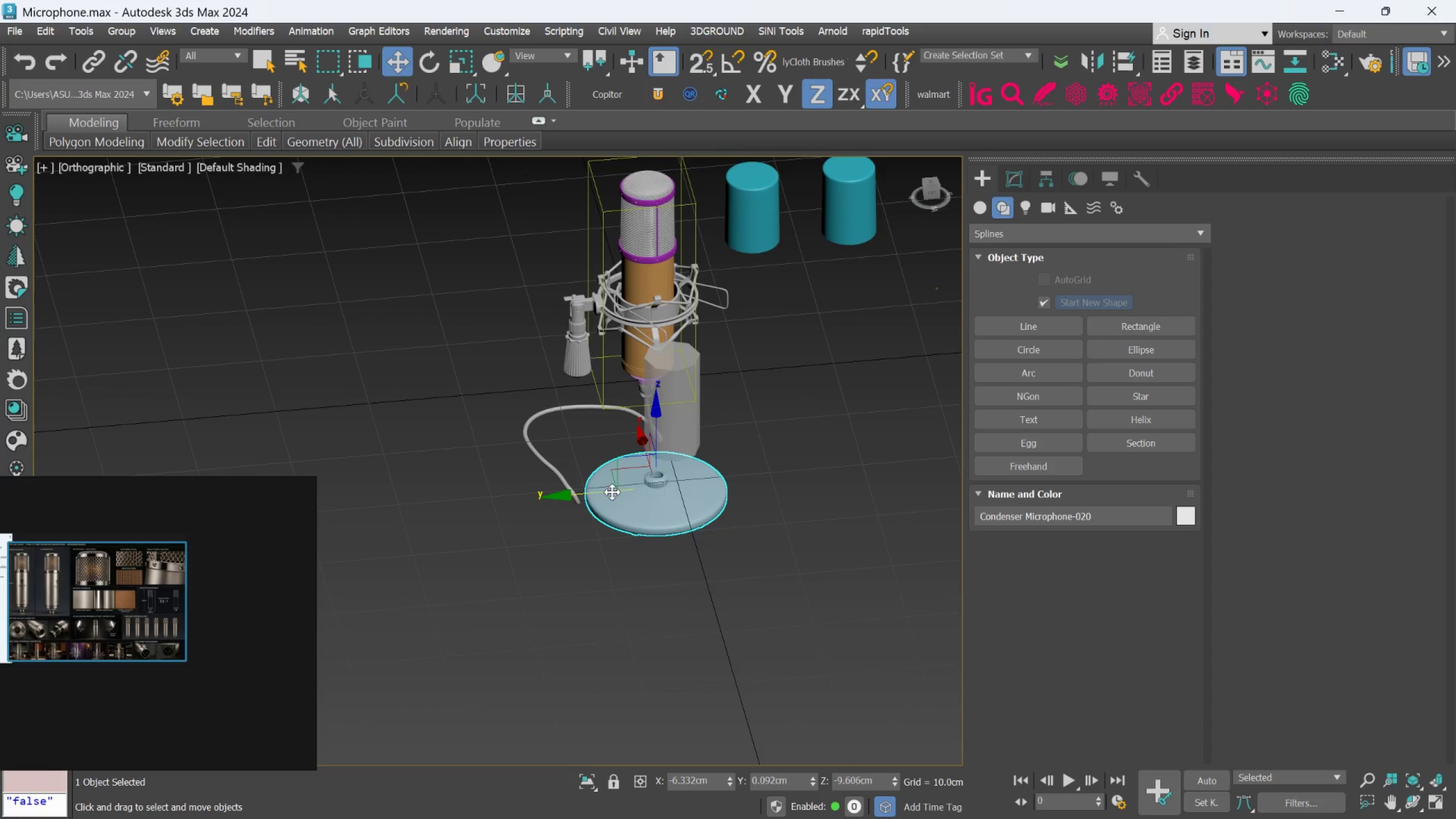 
left_click_drag(start_coordinate=[603, 494], to_coordinate=[573, 494])
 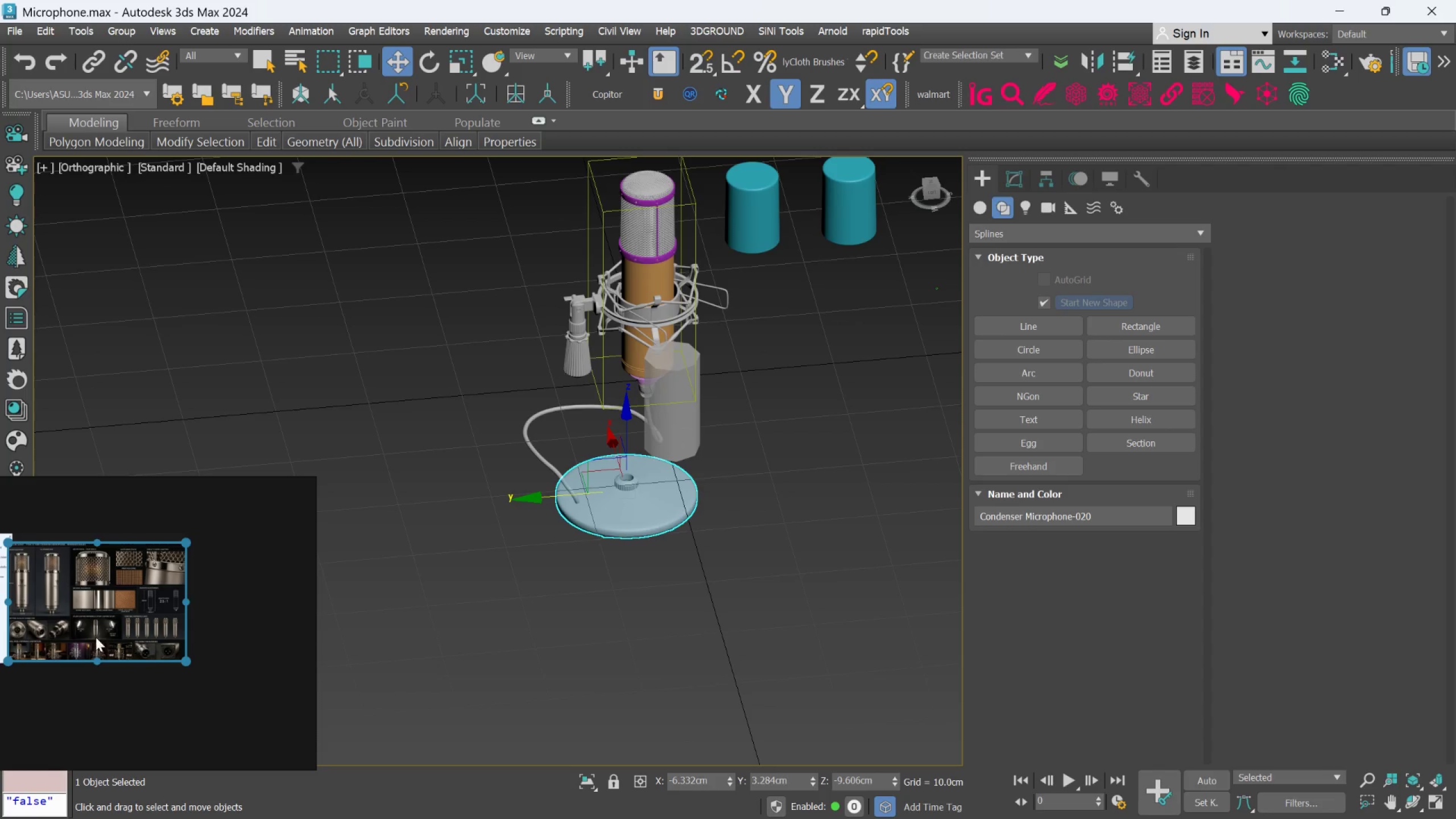 
scroll: coordinate [29, 598], scroll_direction: up, amount: 5.0
 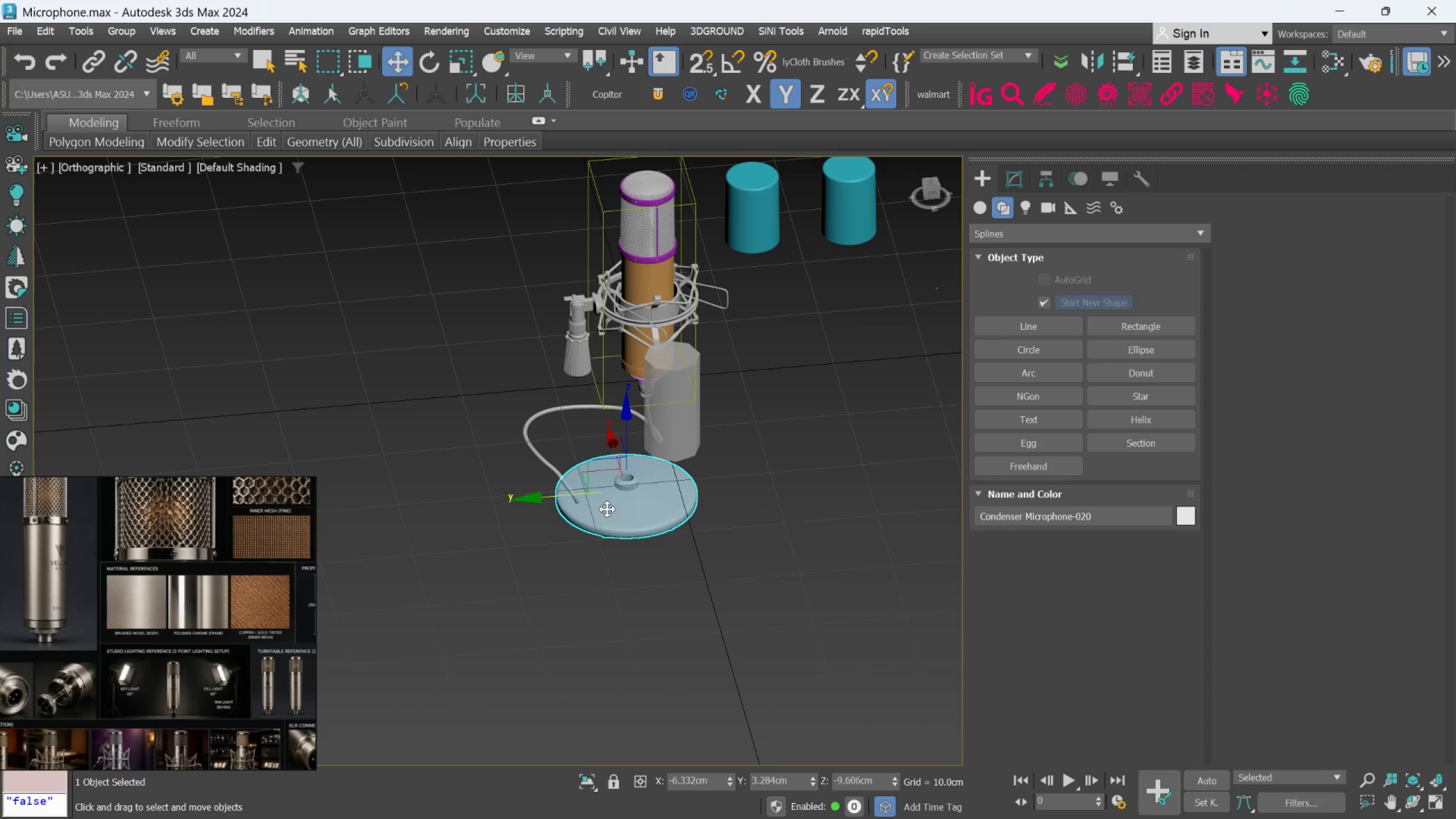 
hold_key(key=AltLeft, duration=3.39)
 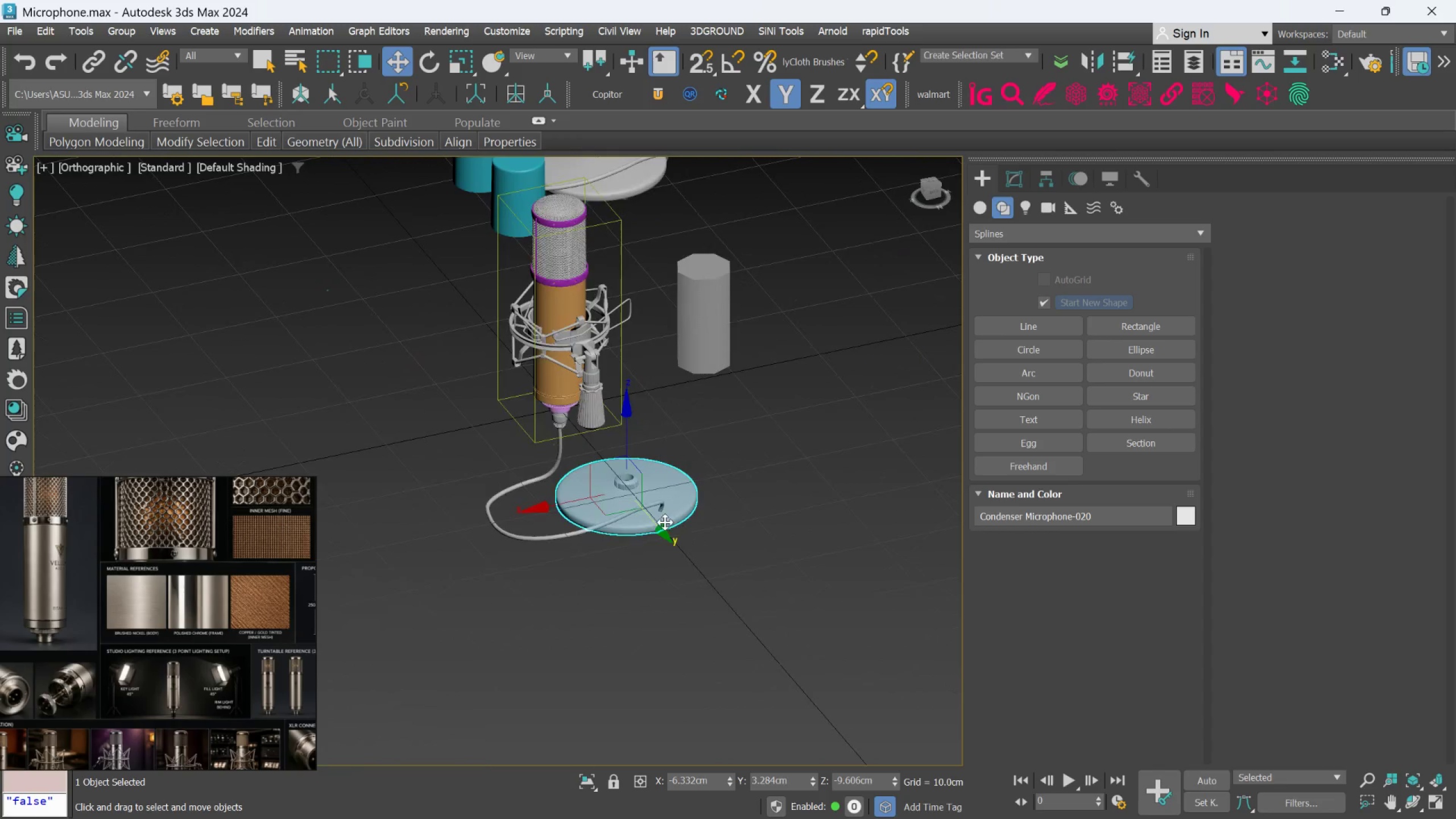 
scroll: coordinate [665, 518], scroll_direction: up, amount: 1.0
 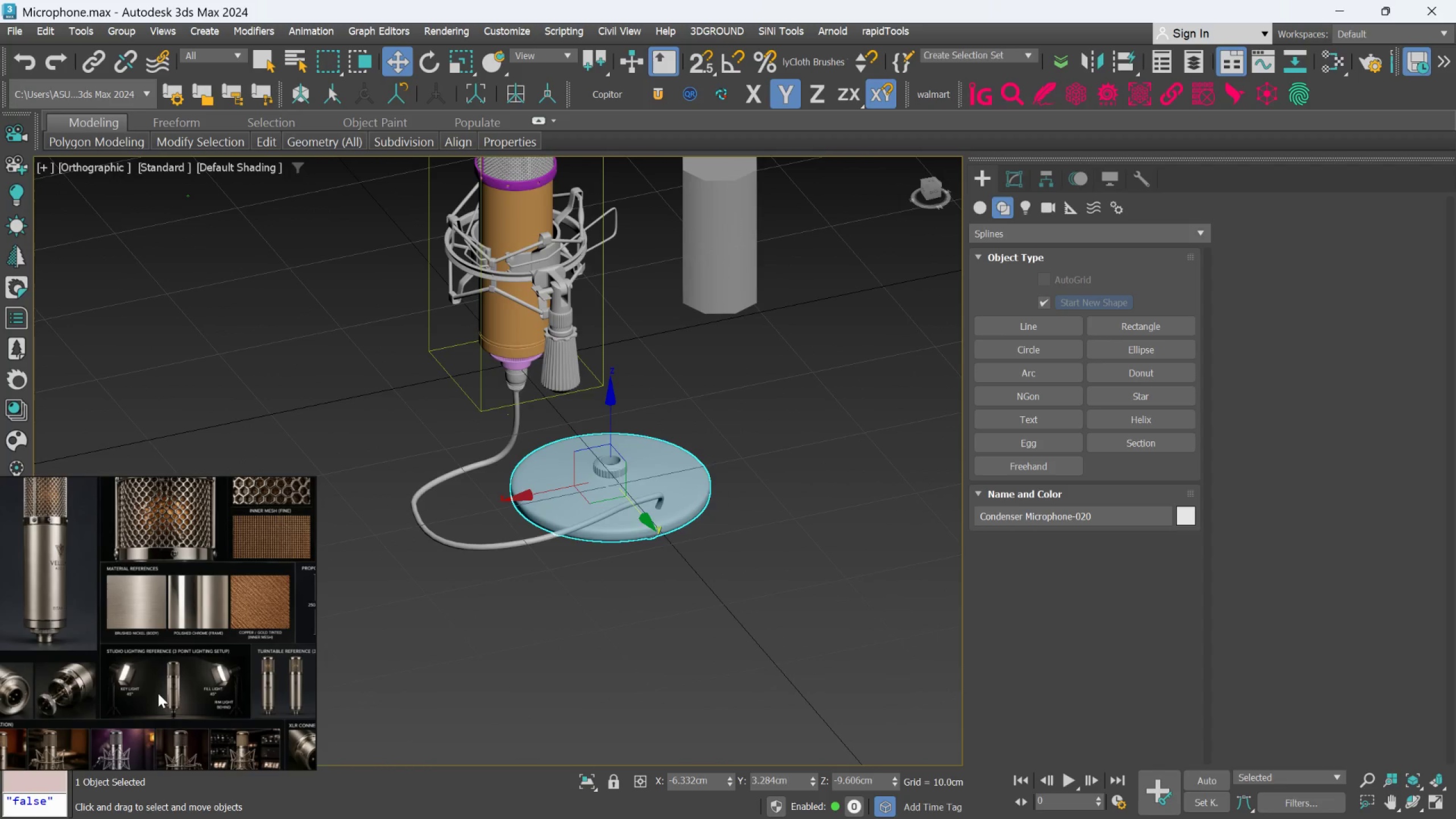 
scroll: coordinate [291, 380], scroll_direction: down, amount: 9.0
 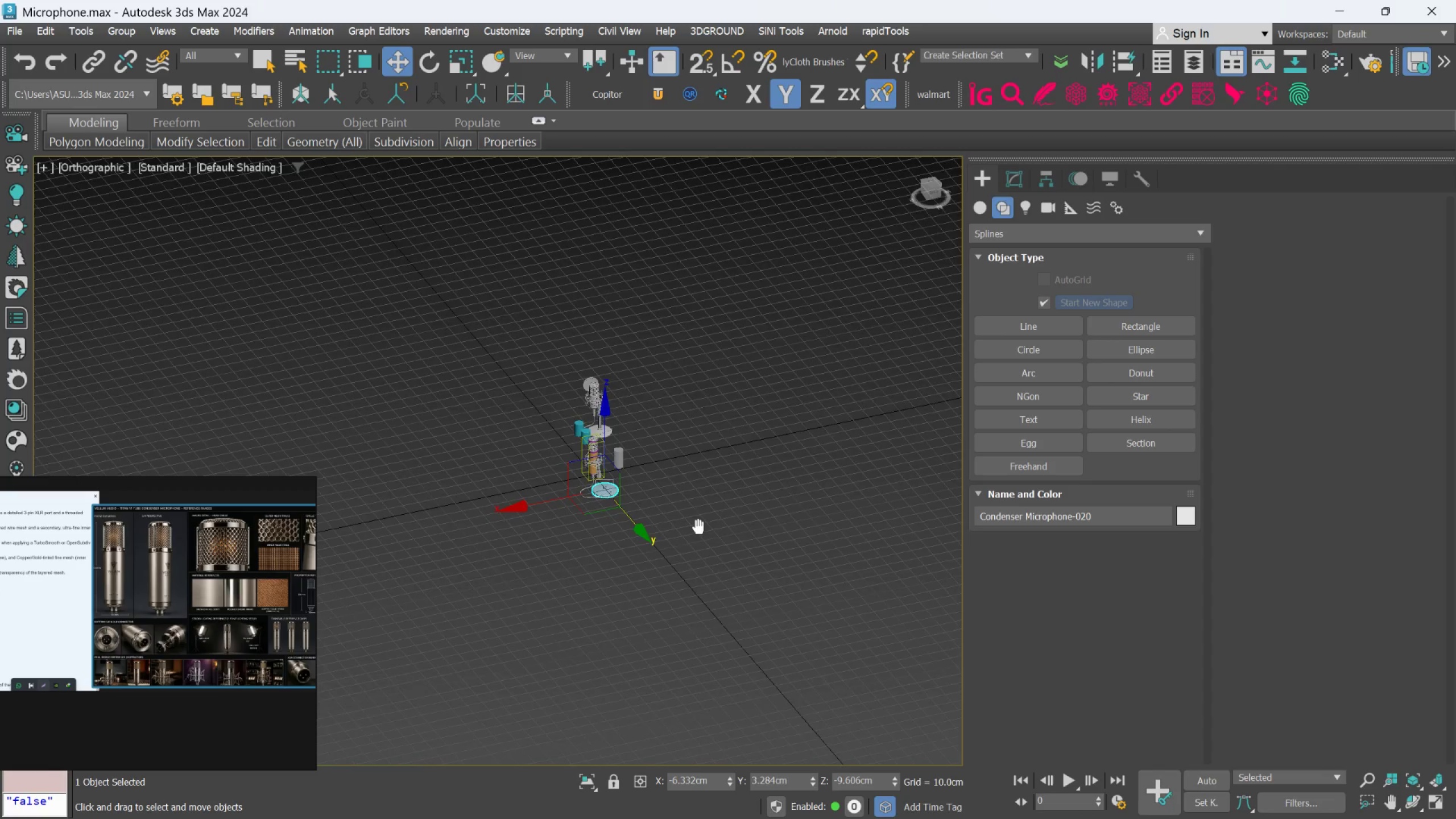 
scroll: coordinate [636, 444], scroll_direction: up, amount: 8.0
 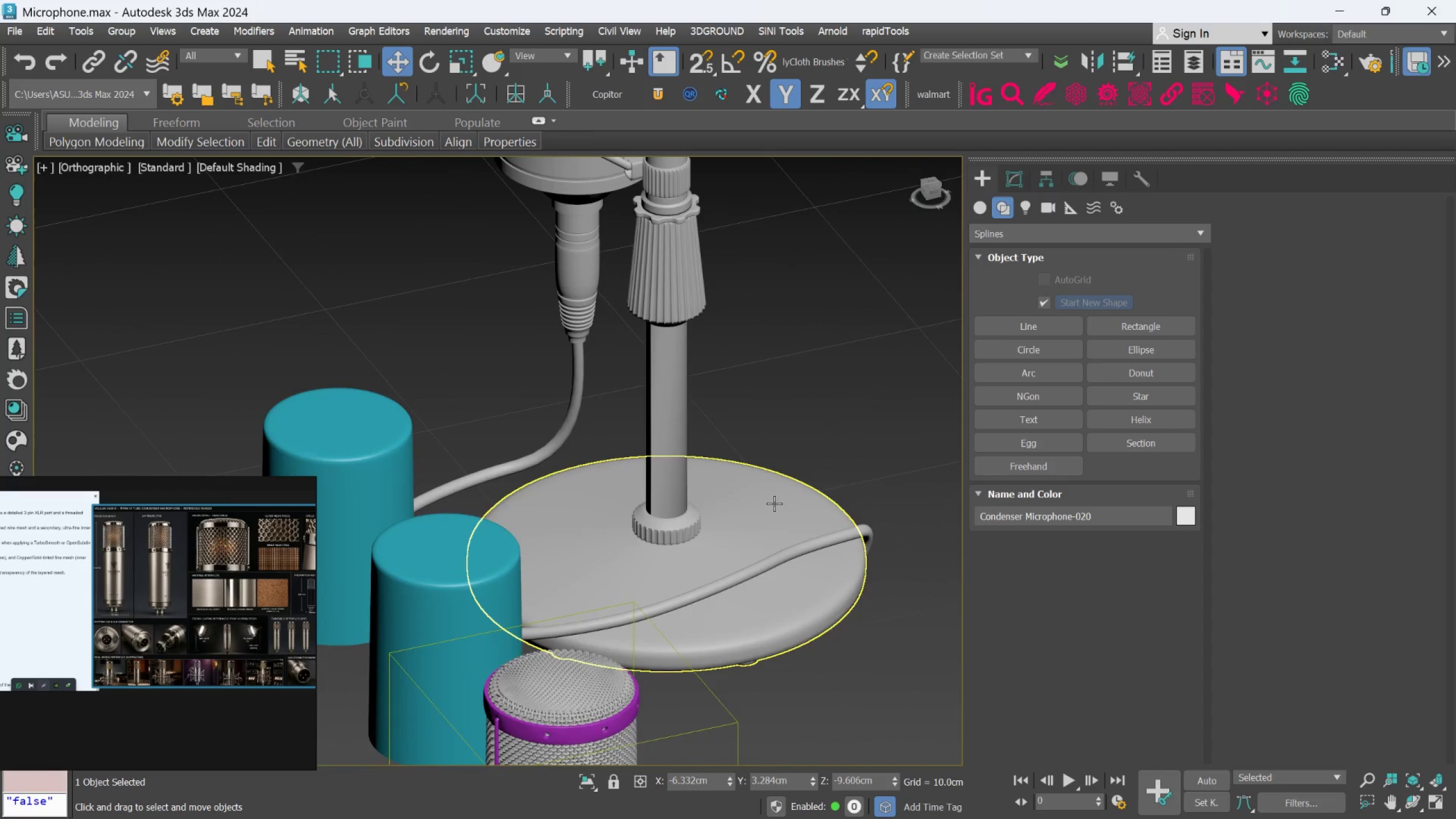 
hold_key(key=AltLeft, duration=0.53)
 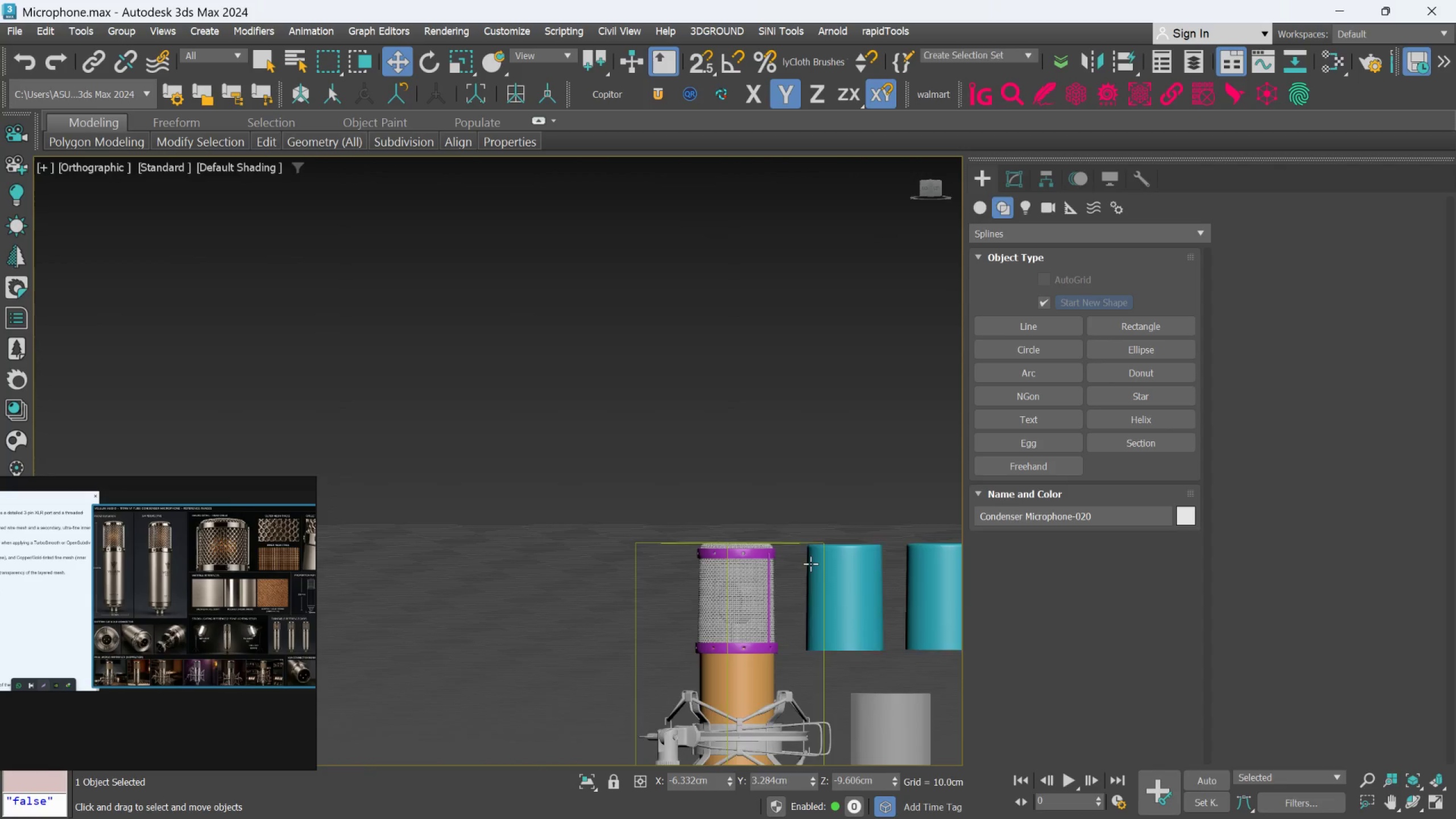 
scroll: coordinate [826, 592], scroll_direction: down, amount: 5.0
 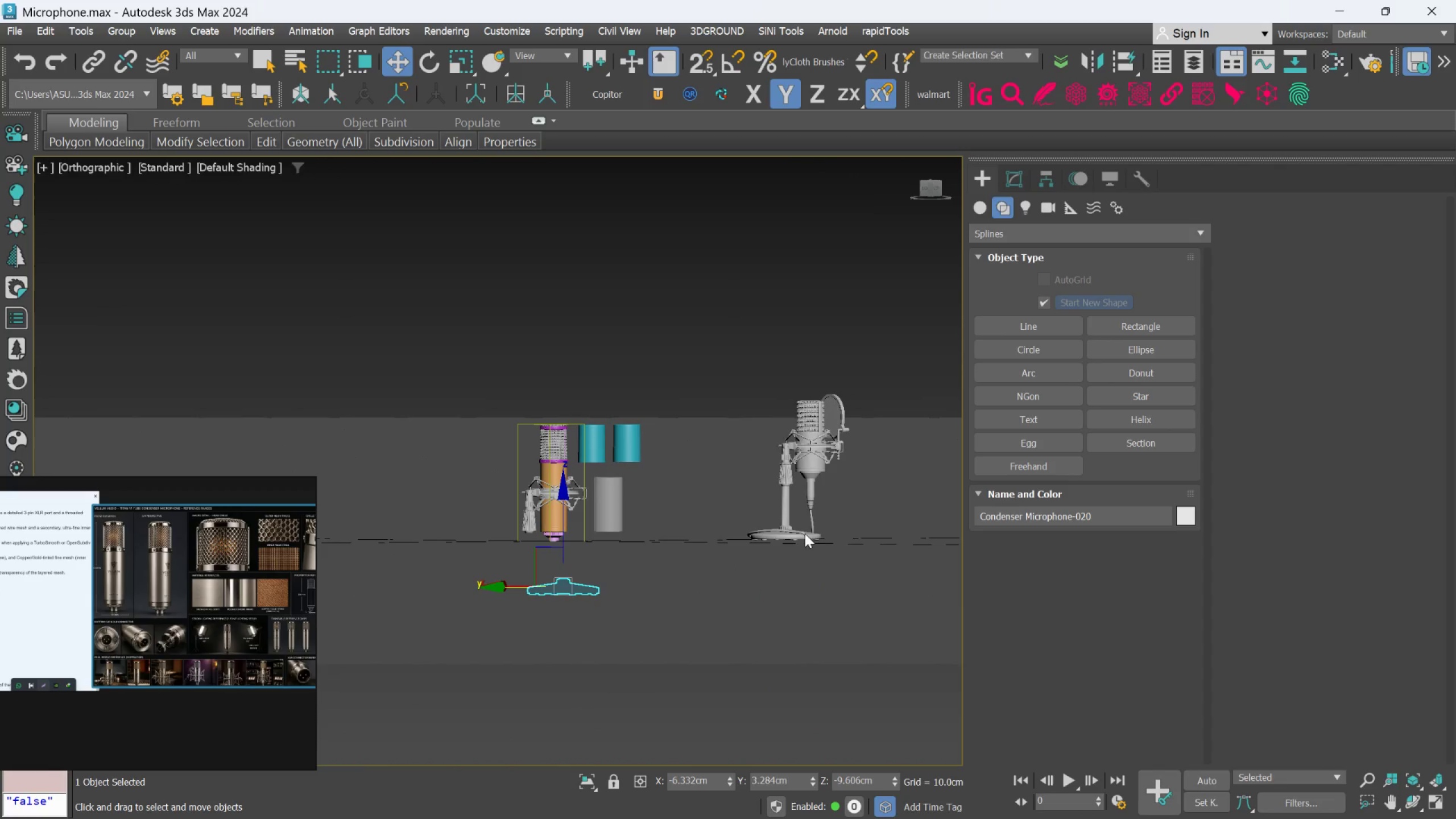 
scroll: coordinate [820, 543], scroll_direction: up, amount: 2.0
 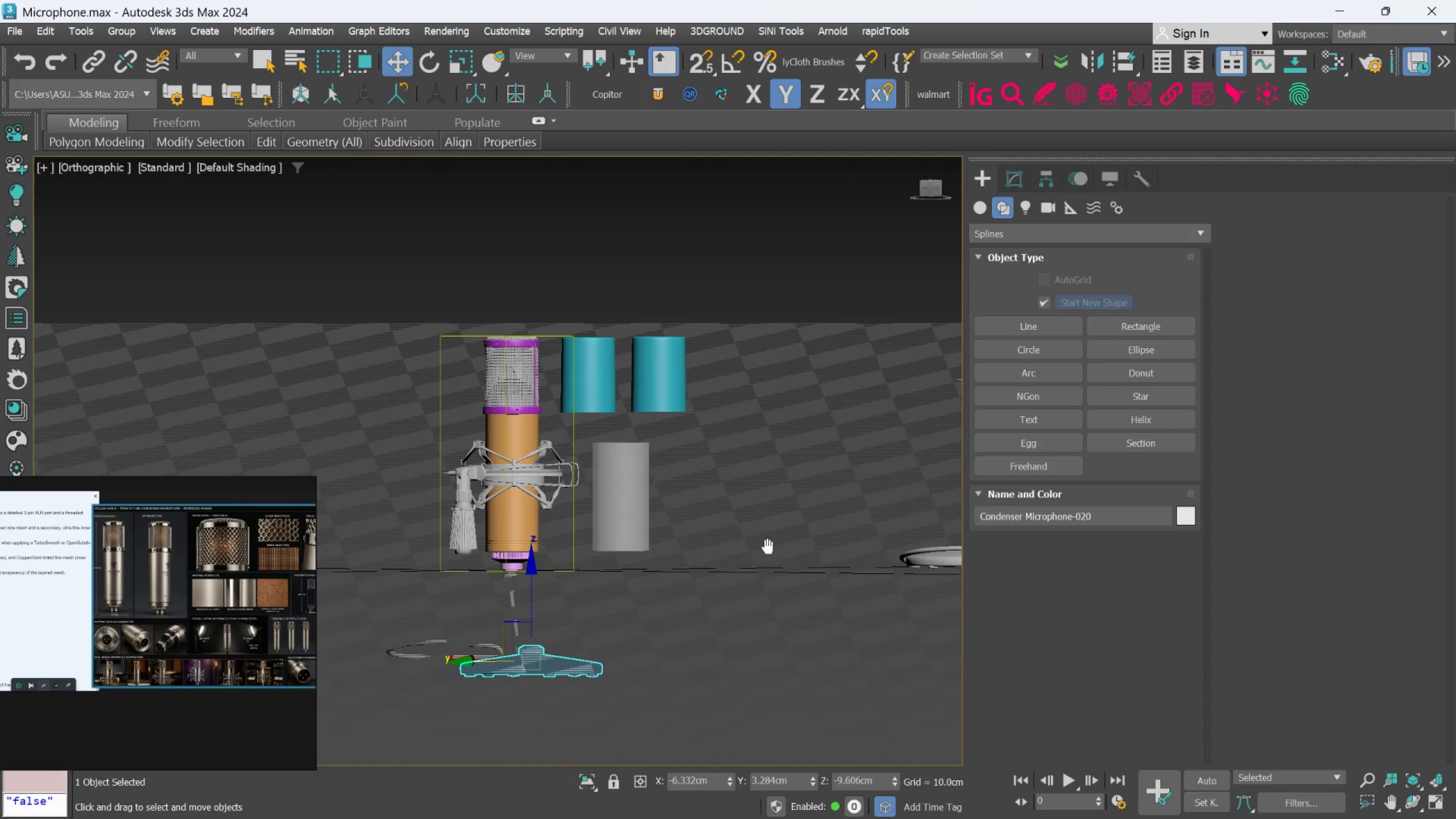 
hold_key(key=AltLeft, duration=0.66)
 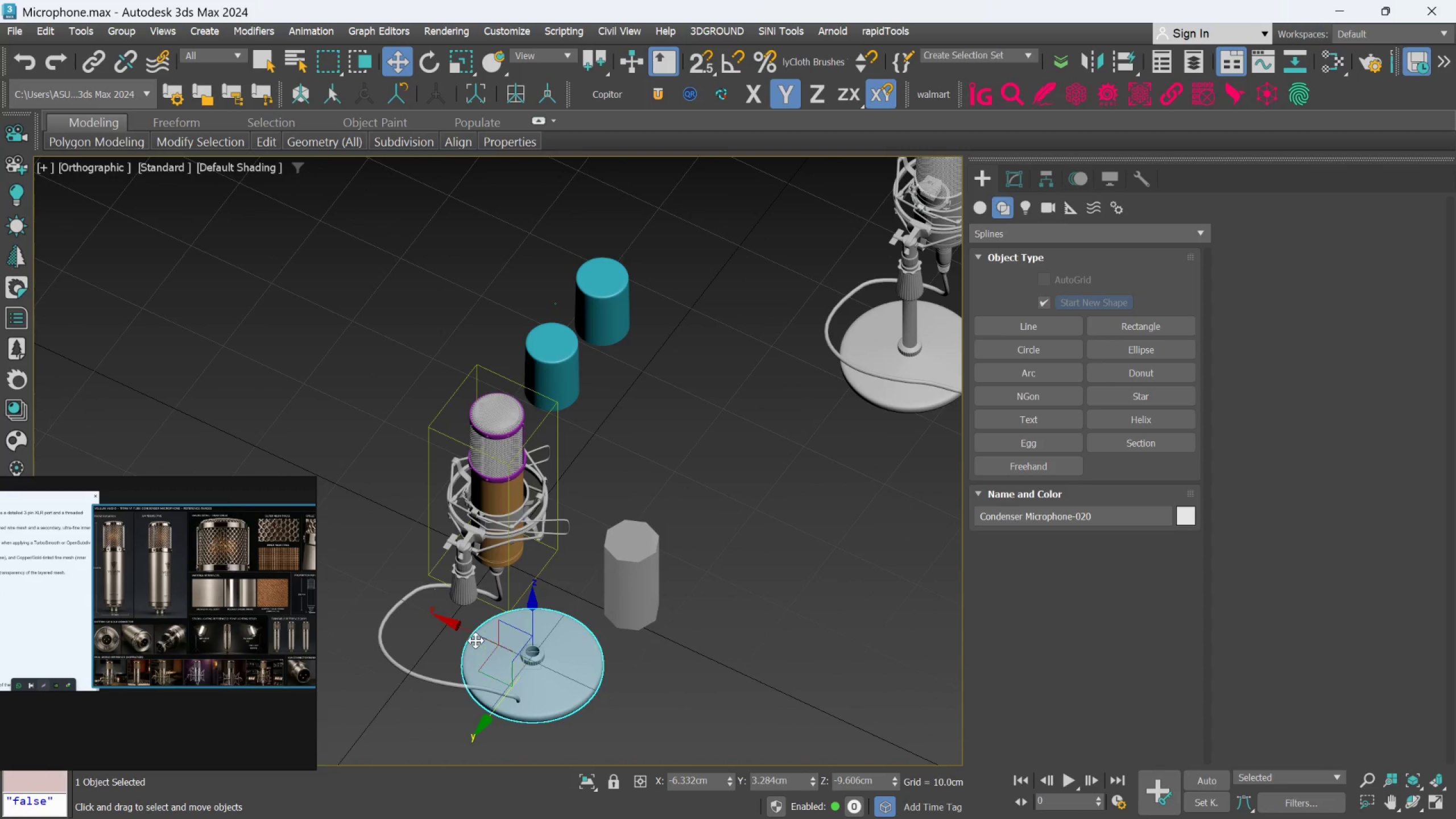 
left_click_drag(start_coordinate=[474, 634], to_coordinate=[459, 605])
 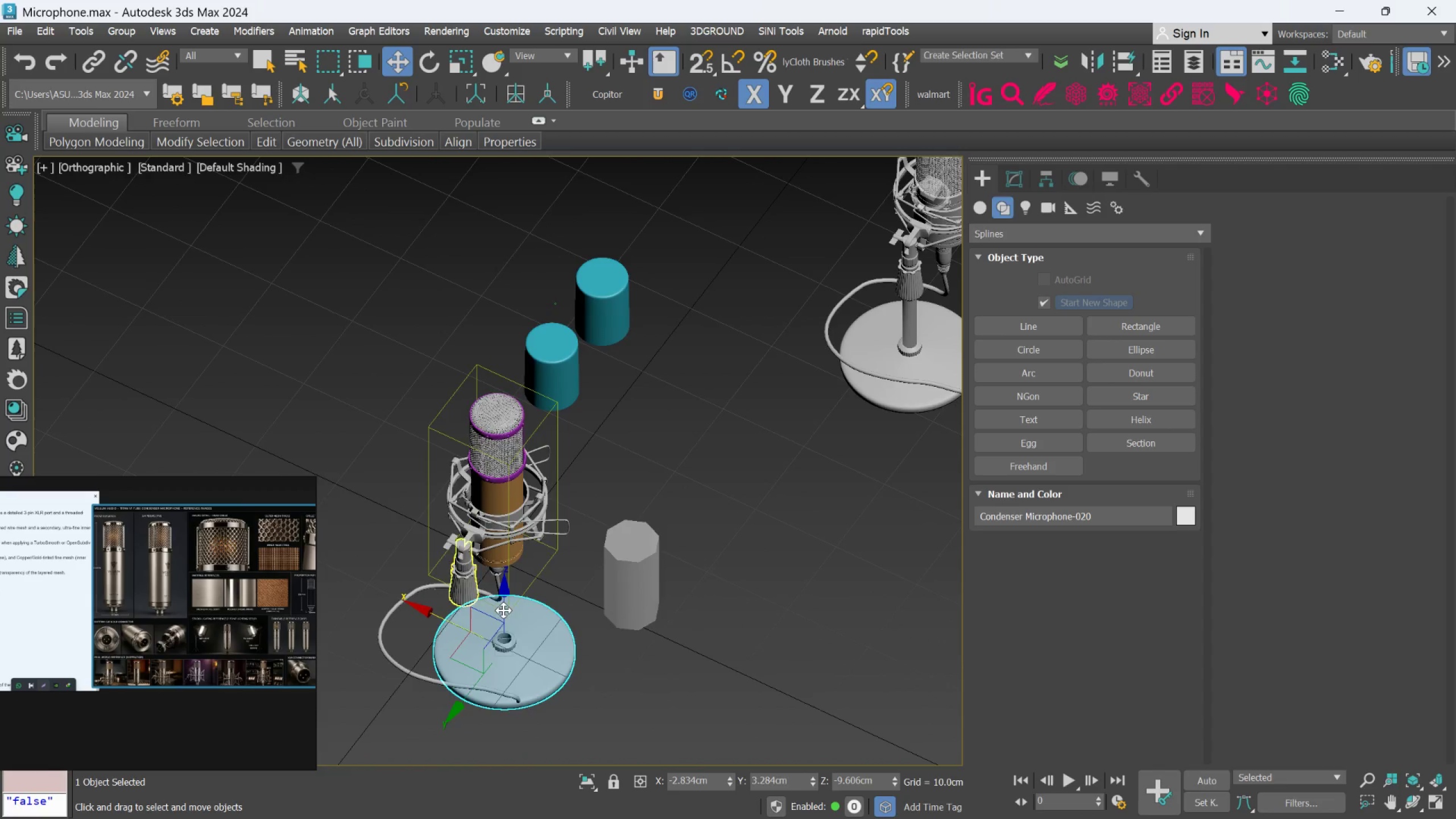 
hold_key(key=AltLeft, duration=0.59)
 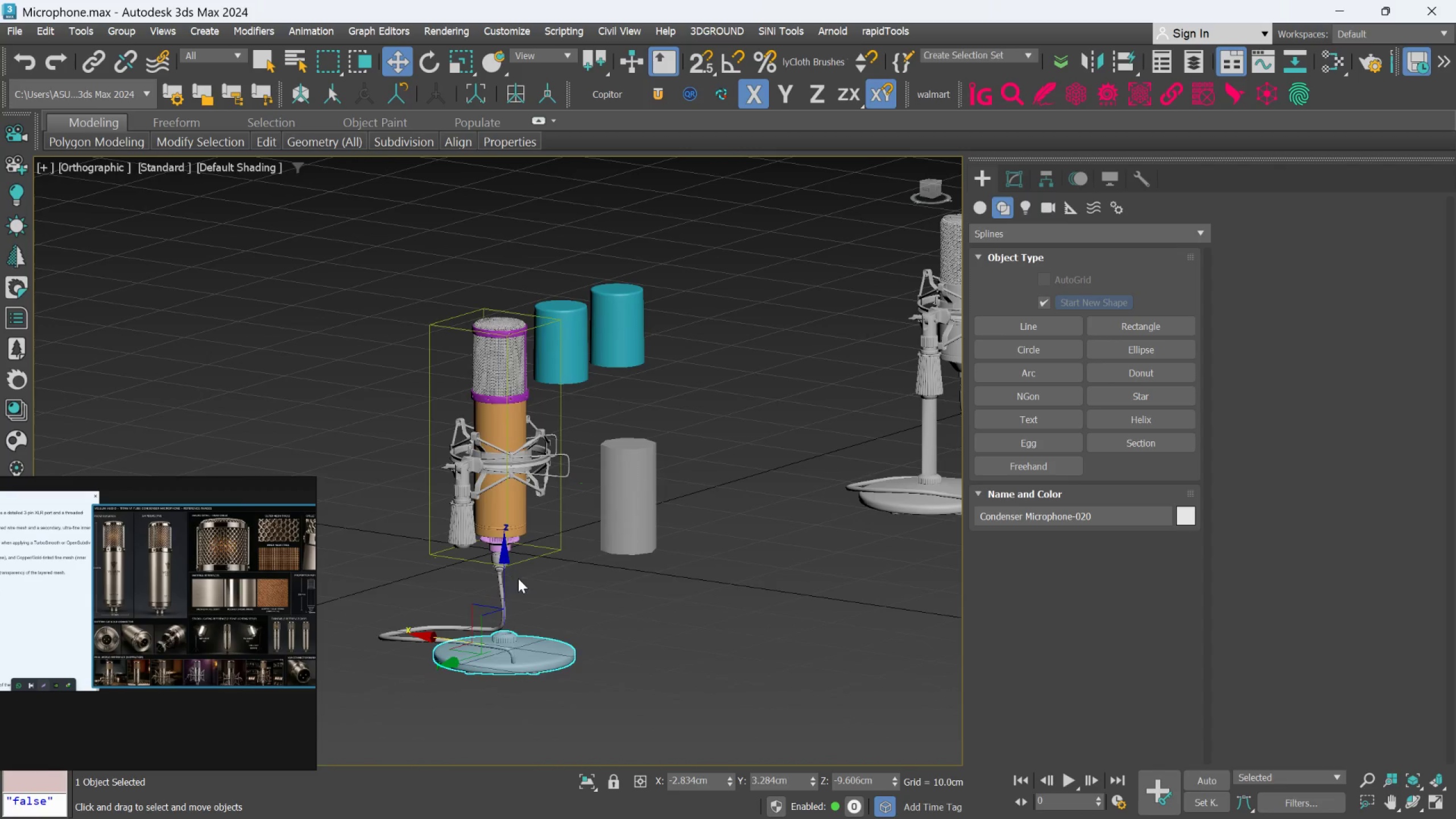 
hold_key(key=AltLeft, duration=1.17)
 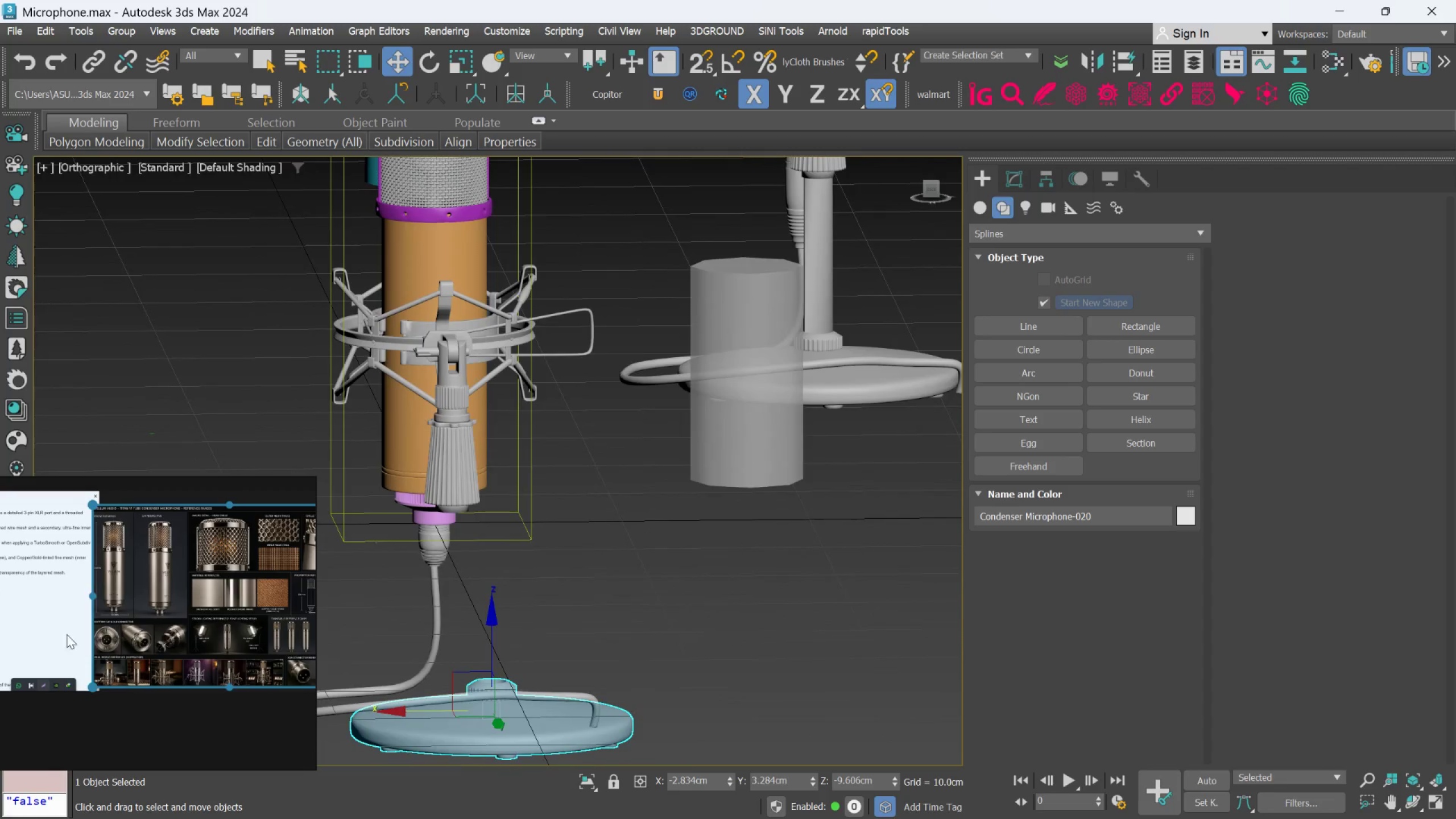 
scroll: coordinate [516, 584], scroll_direction: up, amount: 2.0
 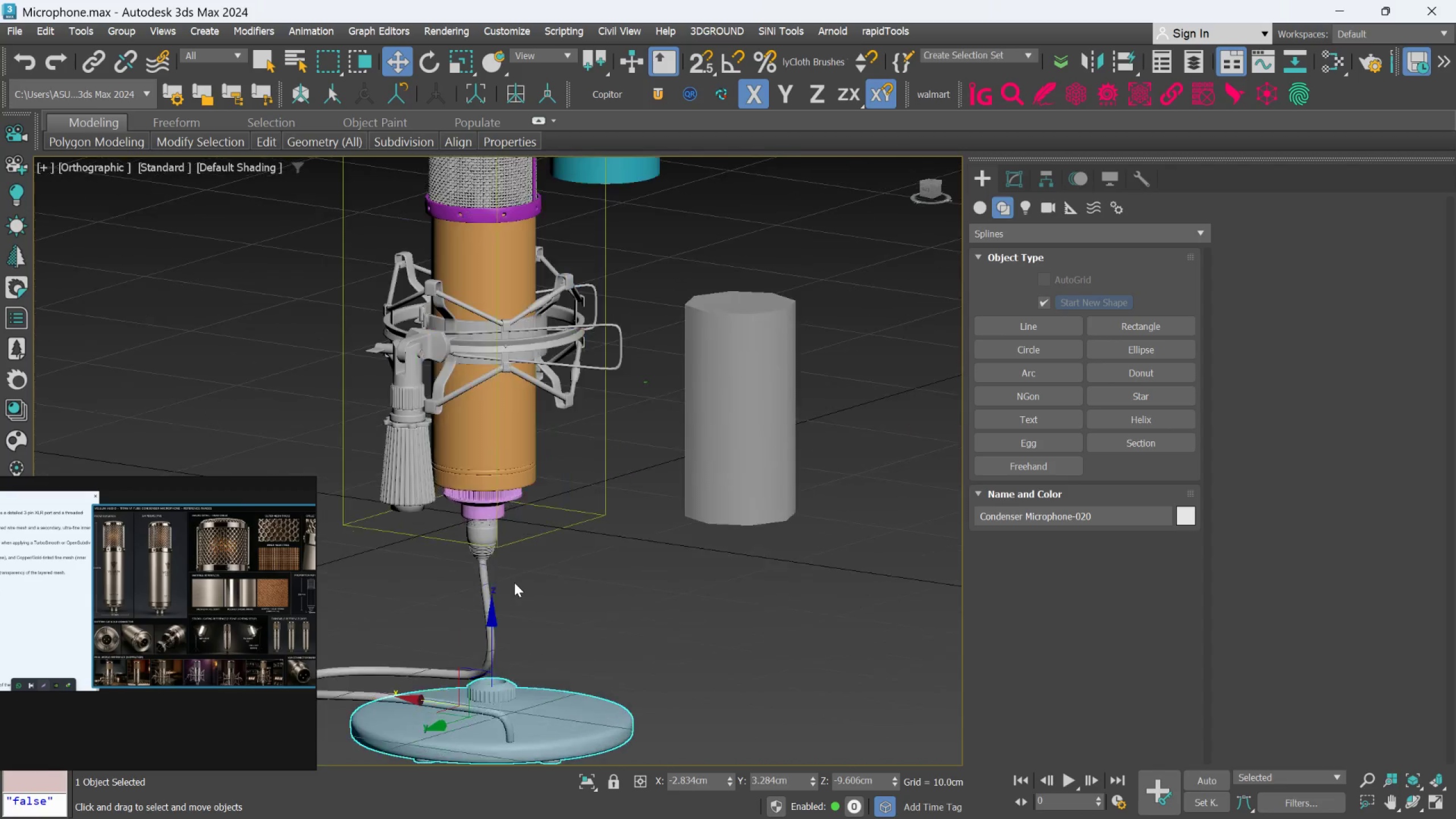 
scroll: coordinate [794, 574], scroll_direction: down, amount: 7.0
 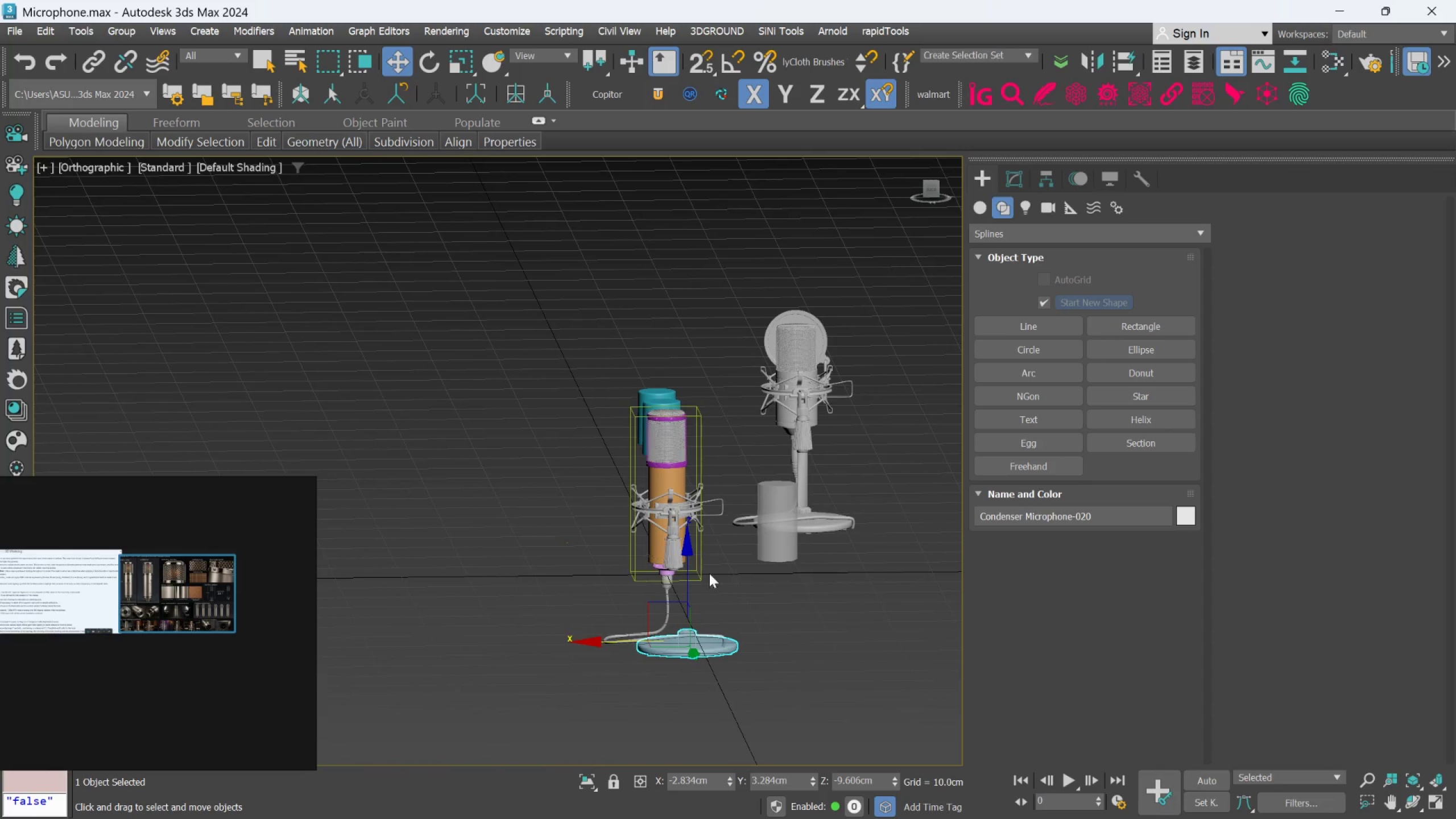 
scroll: coordinate [698, 589], scroll_direction: up, amount: 4.0
 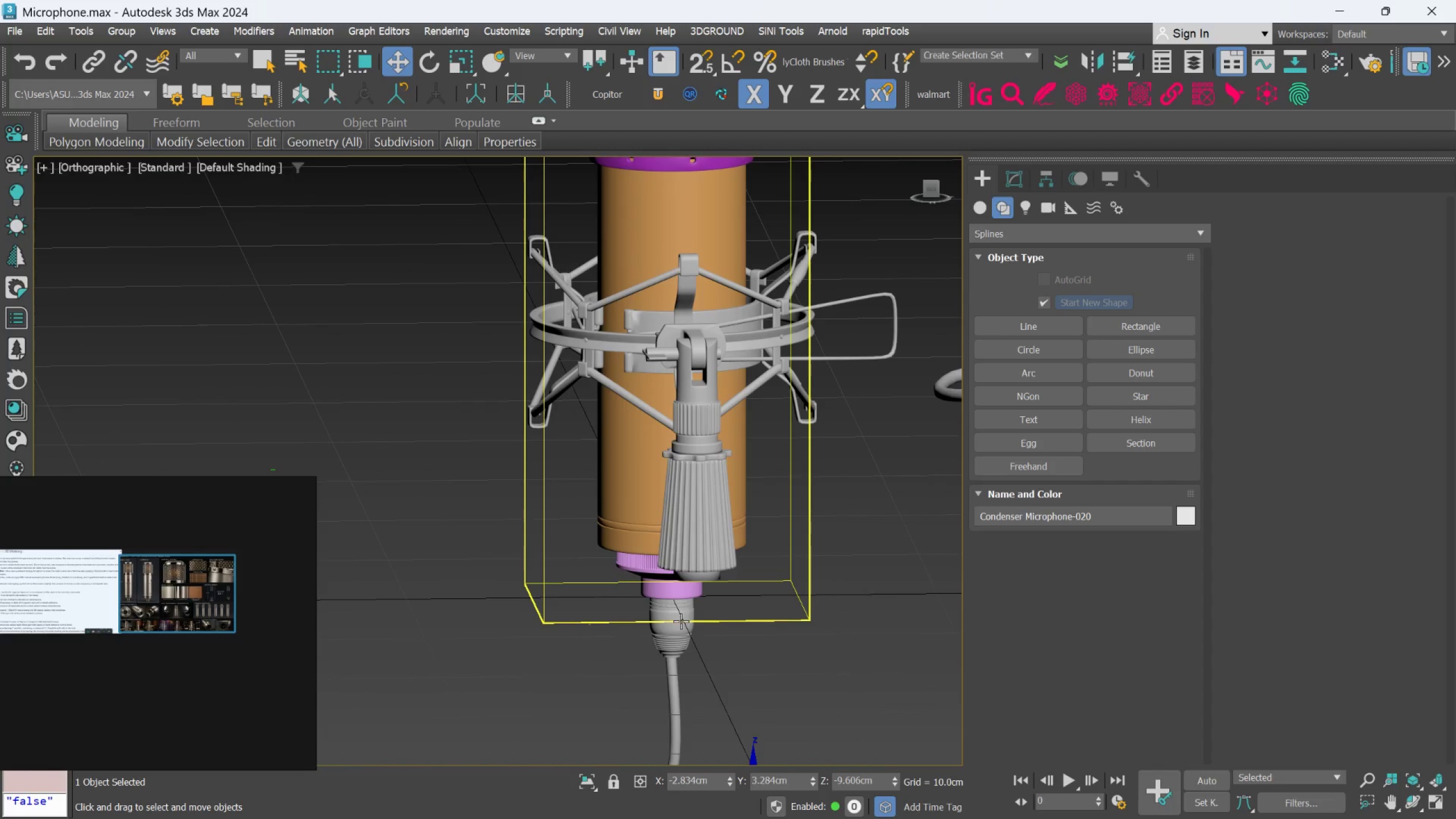 
left_click([681, 621])
 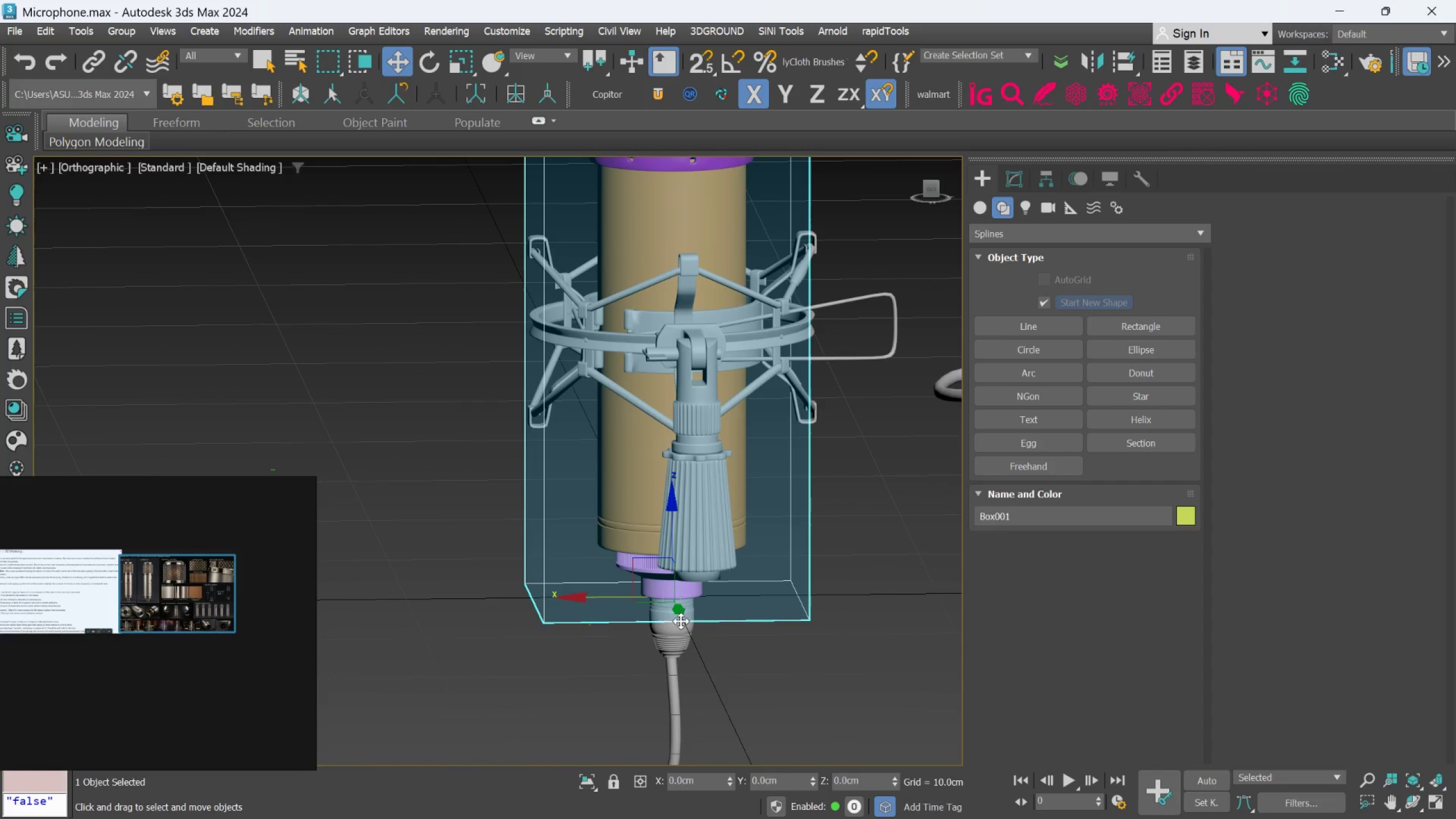 
hold_key(key=AltLeft, duration=1.01)
 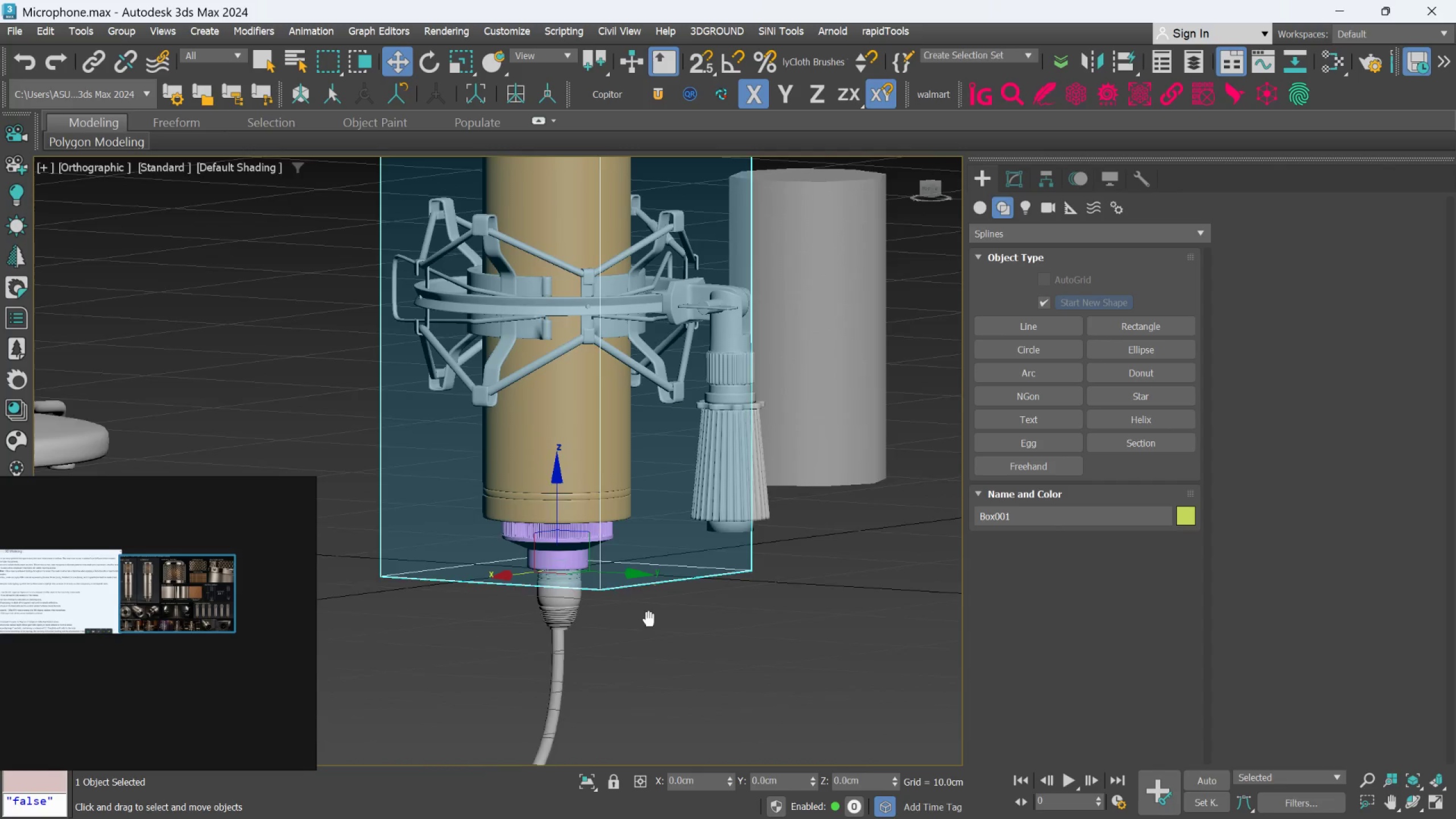 
scroll: coordinate [710, 624], scroll_direction: down, amount: 5.0
 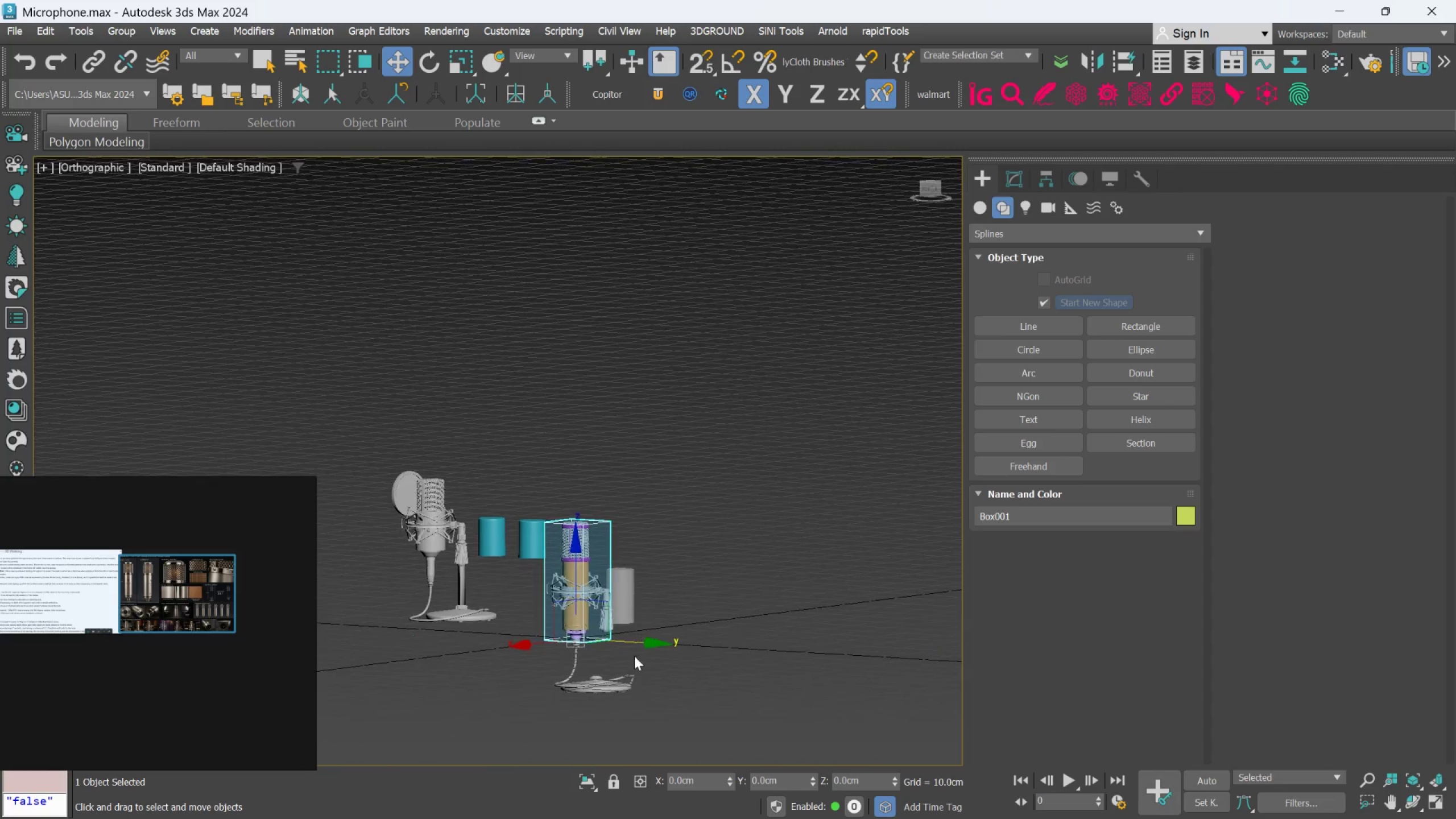 
hold_key(key=AltLeft, duration=1.27)
 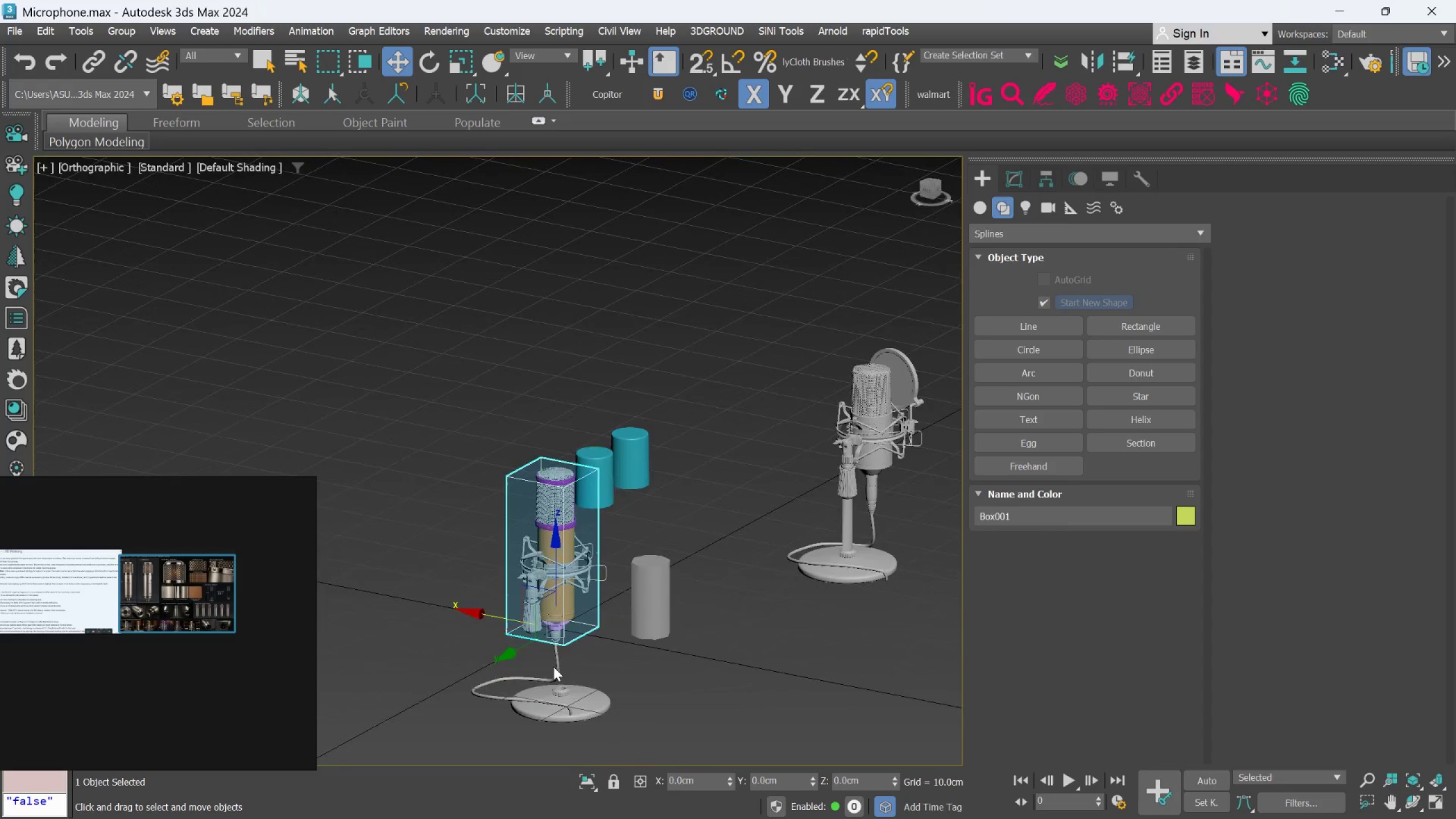 
scroll: coordinate [546, 663], scroll_direction: up, amount: 4.0
 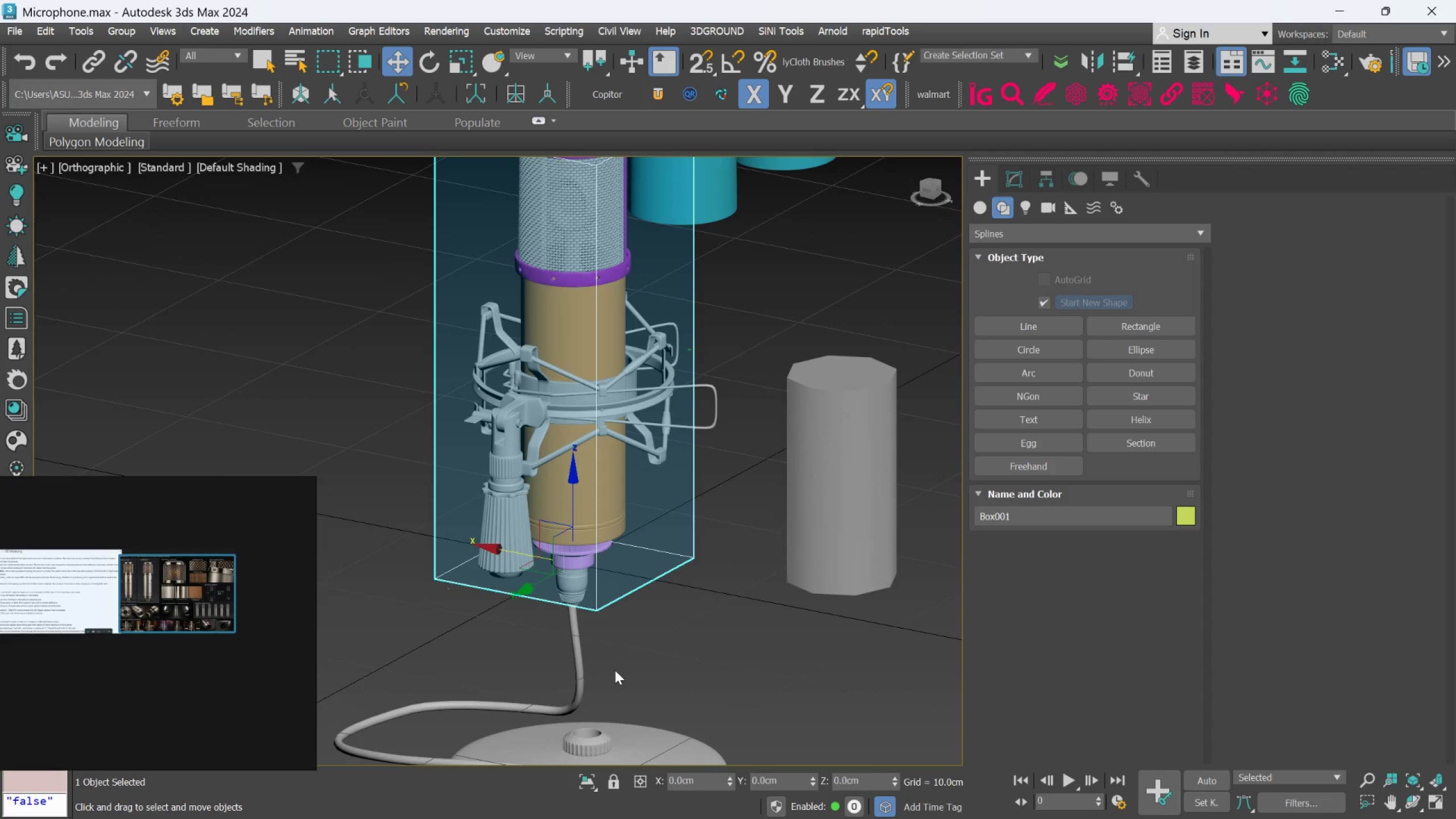 
scroll: coordinate [615, 670], scroll_direction: down, amount: 1.0
 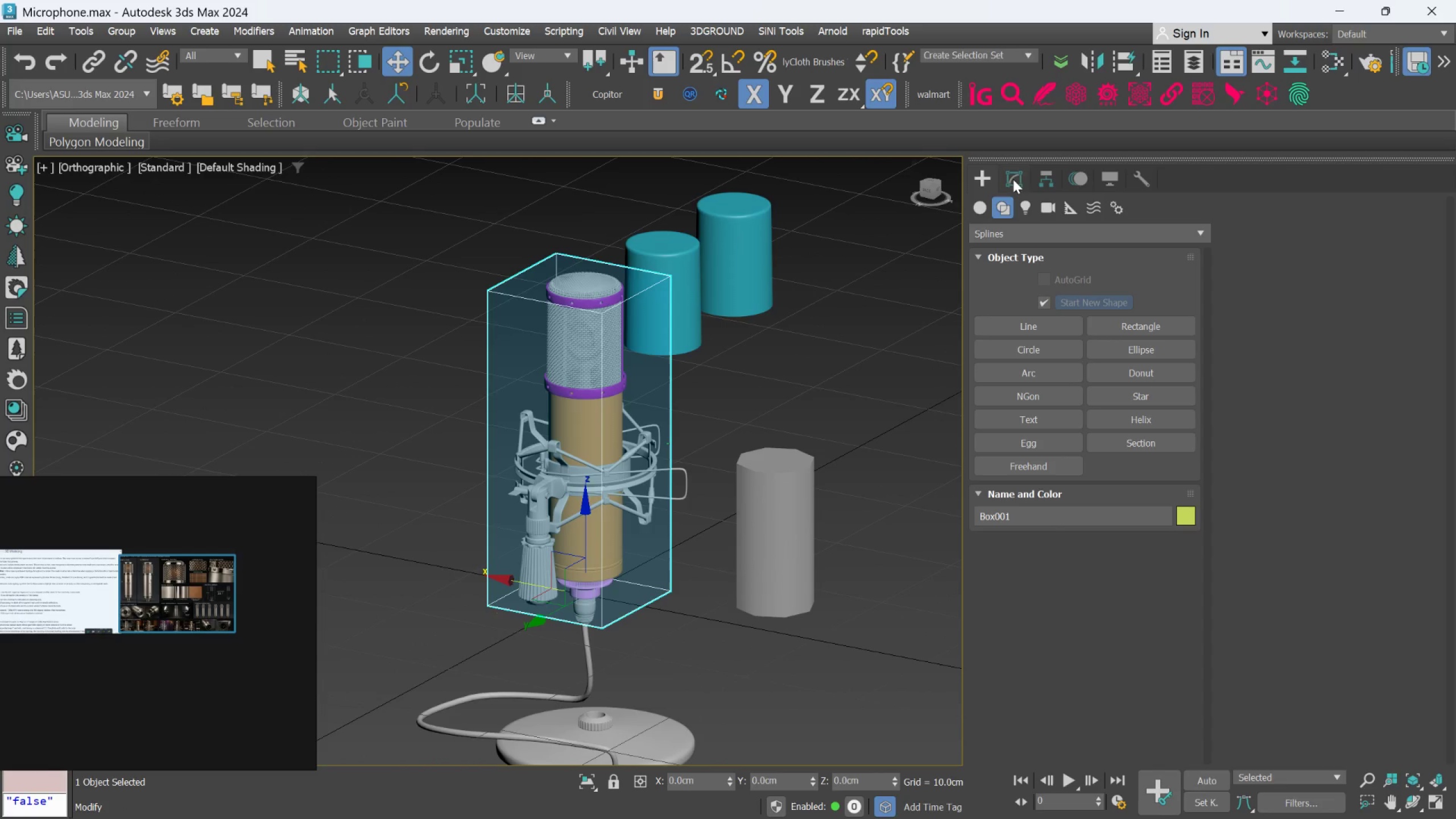 
left_click([1020, 176])
 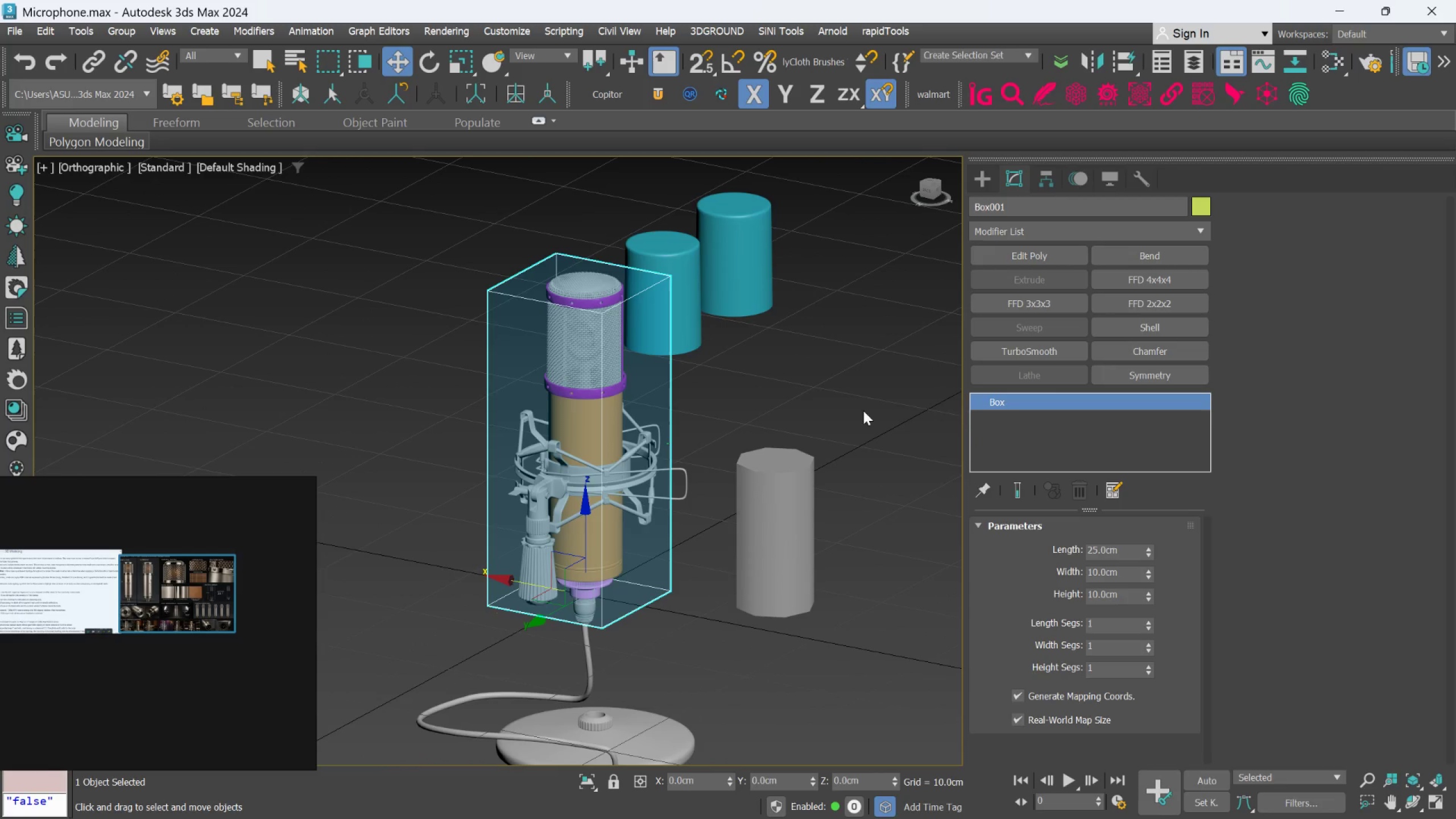 
scroll: coordinate [855, 421], scroll_direction: down, amount: 2.0
 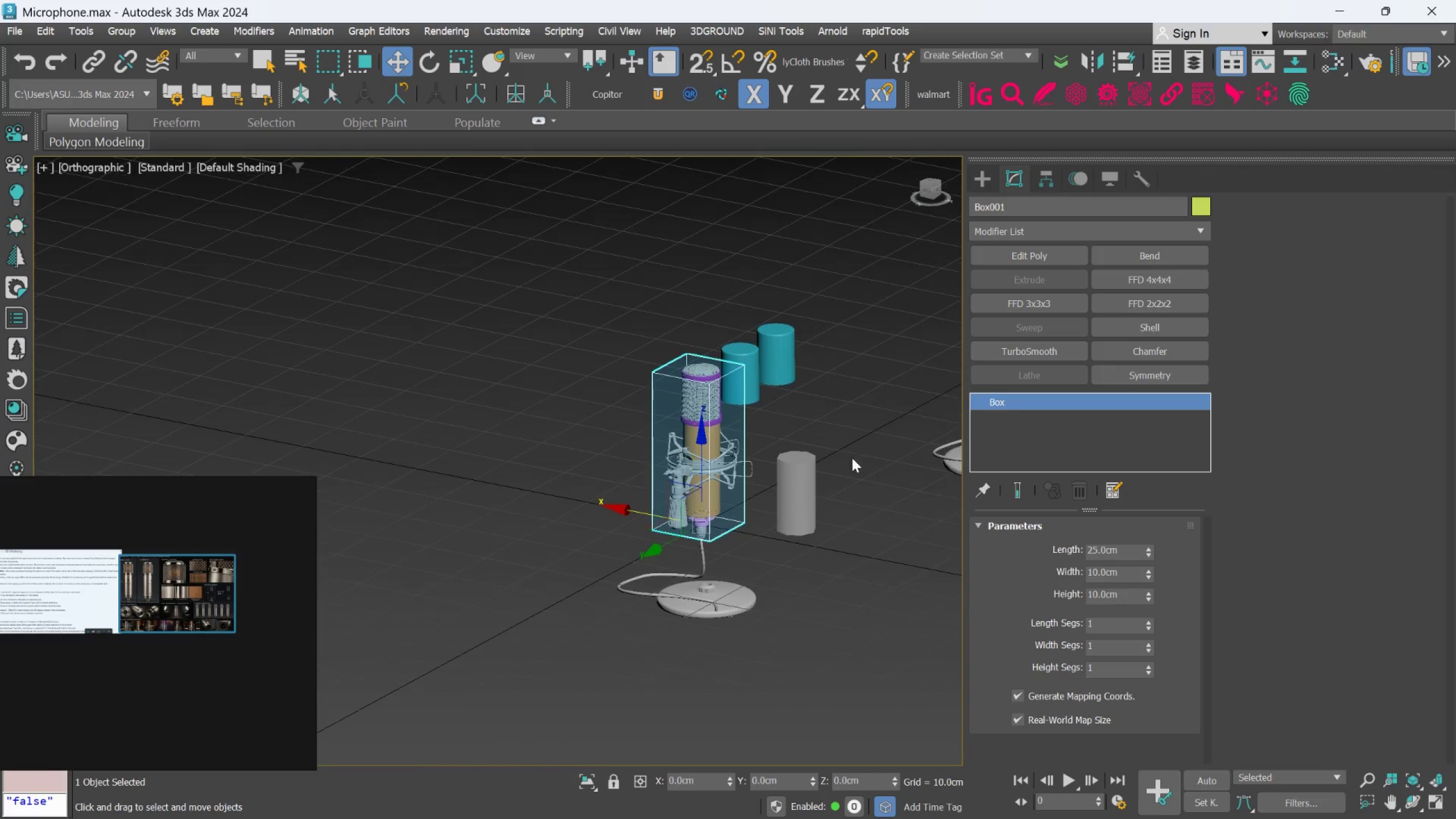 
left_click([859, 506])
 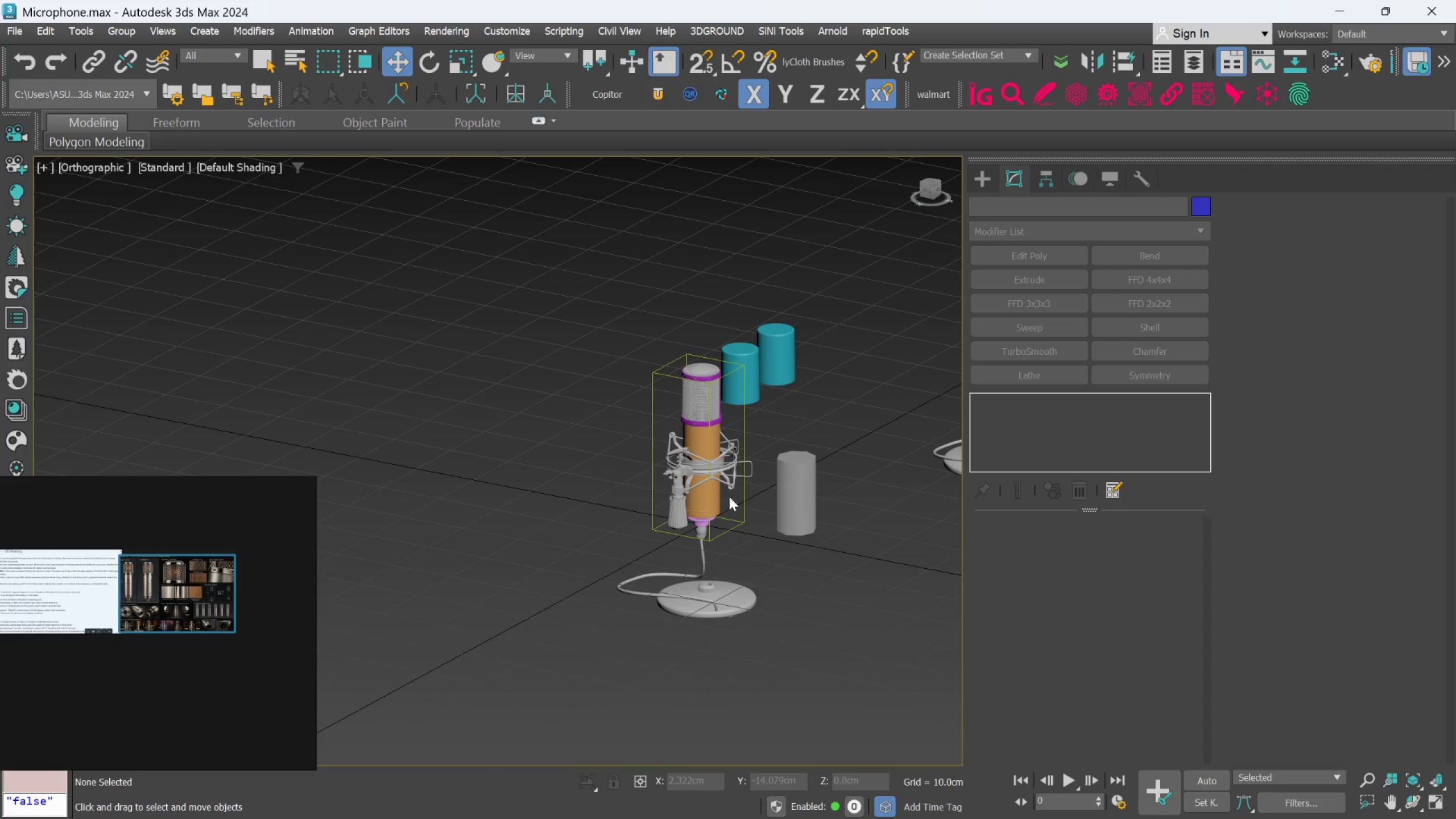 
scroll: coordinate [708, 500], scroll_direction: down, amount: 3.0
 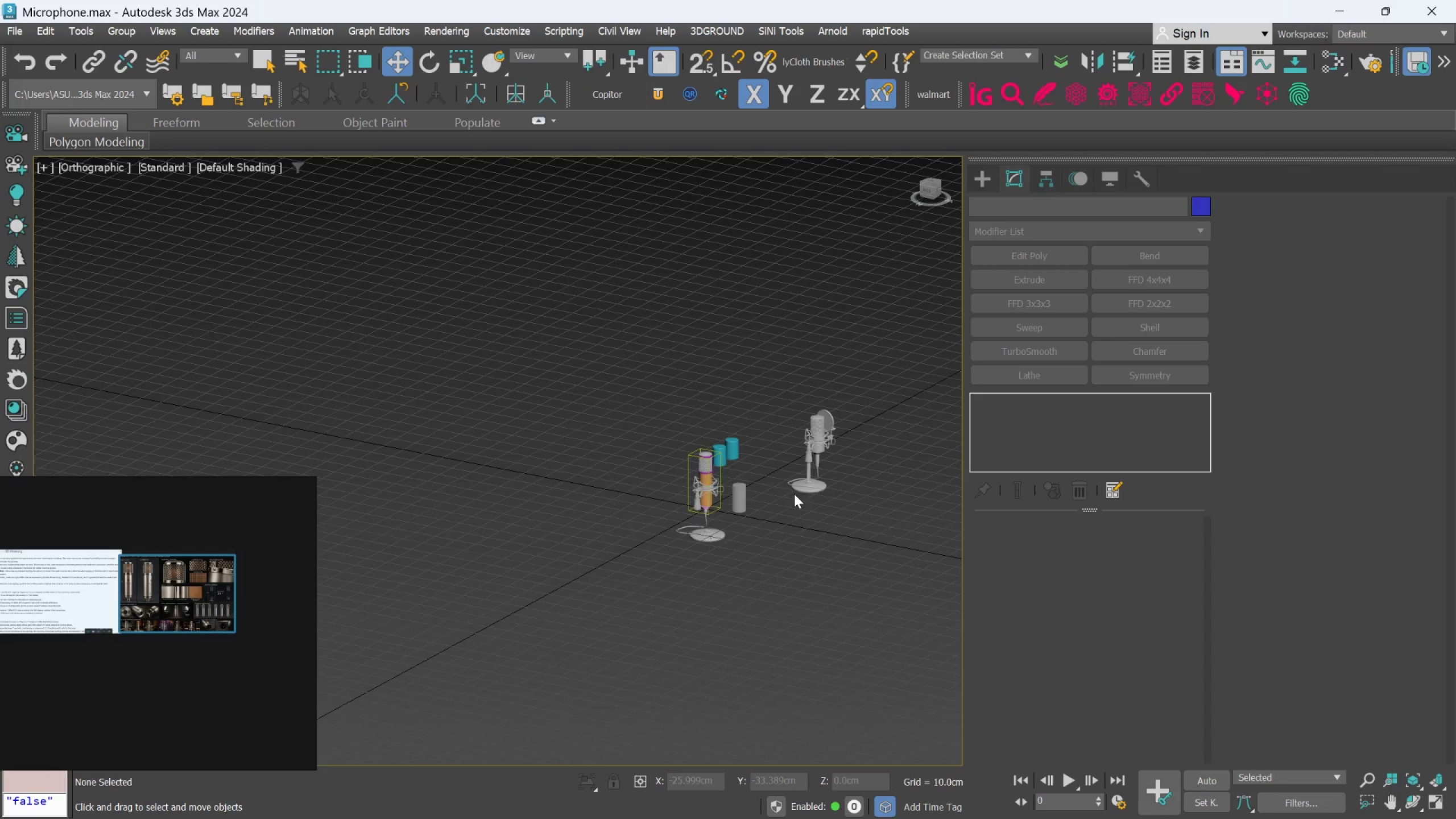 
scroll: coordinate [761, 489], scroll_direction: up, amount: 2.0
 